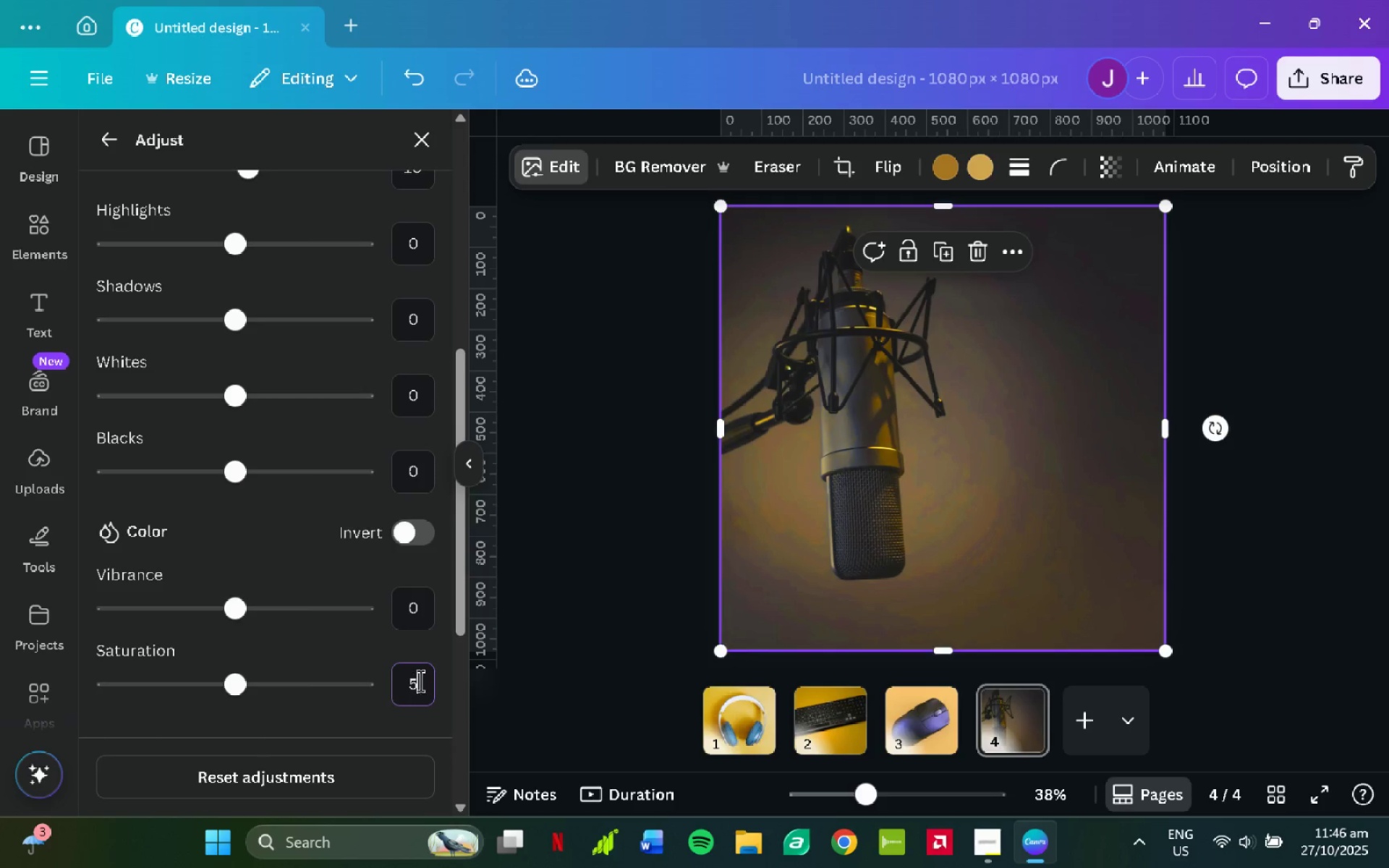 
key(NumpadEnter)
 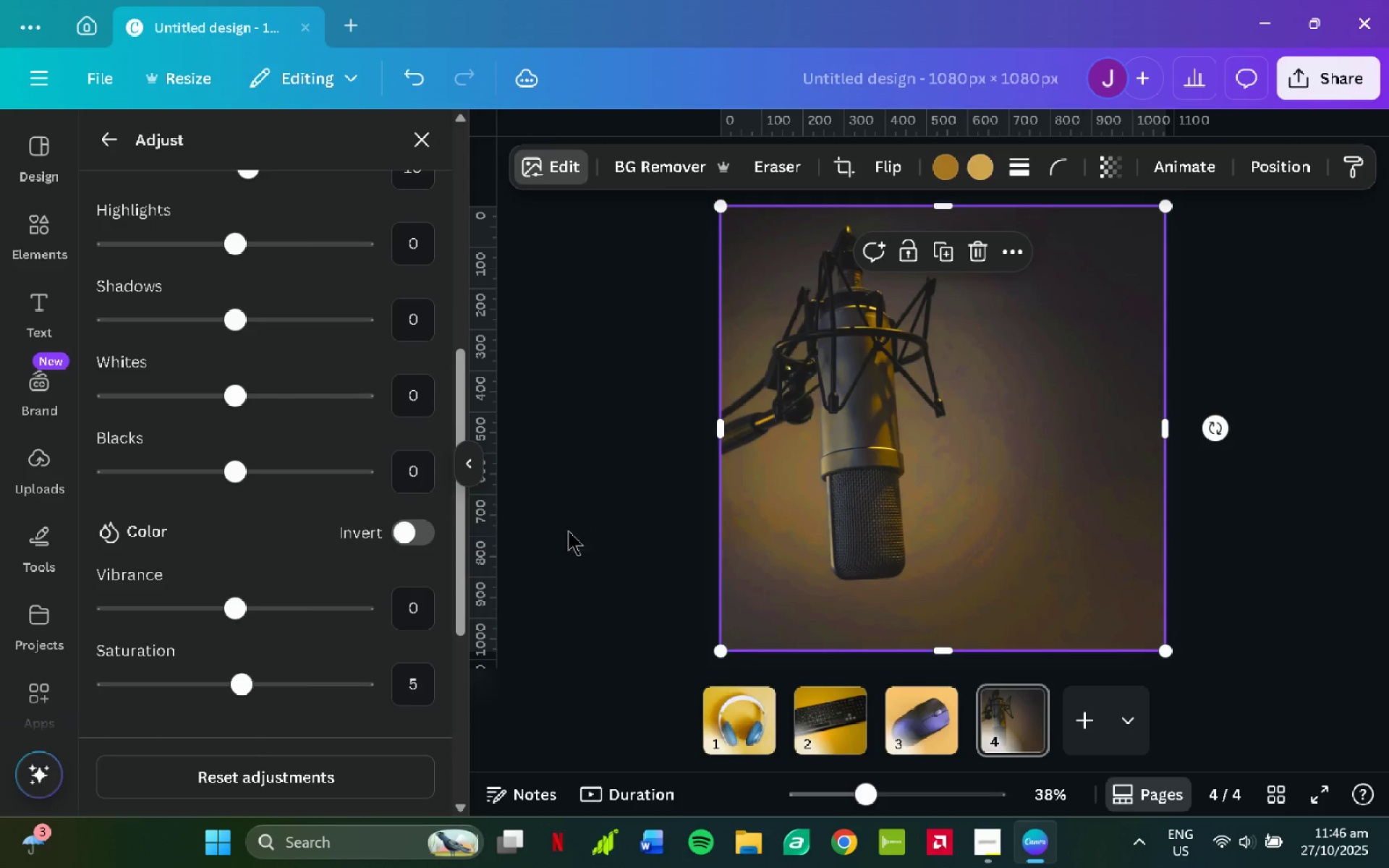 
left_click_drag(start_coordinate=[567, 545], to_coordinate=[569, 548])
 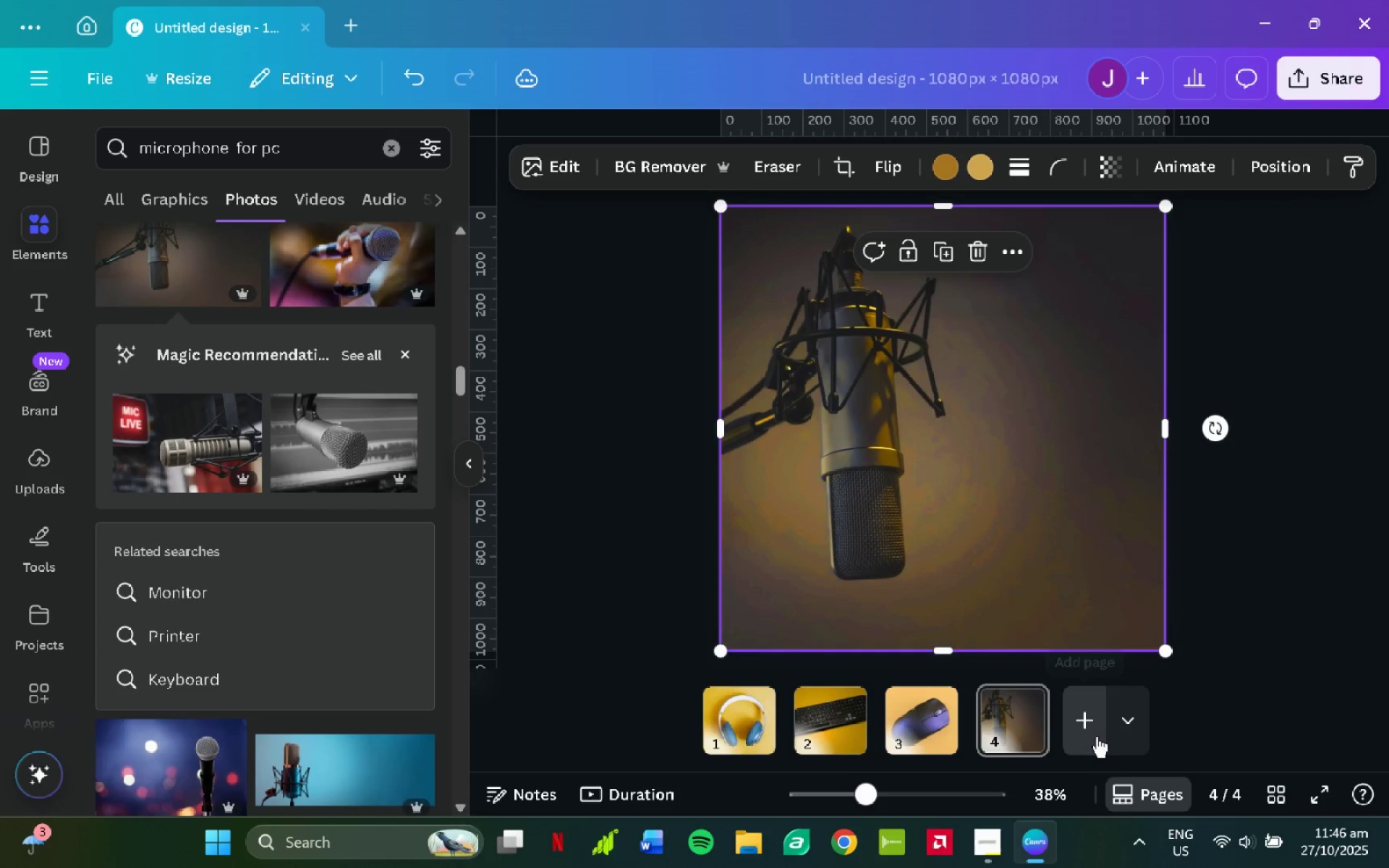 
left_click([1096, 736])
 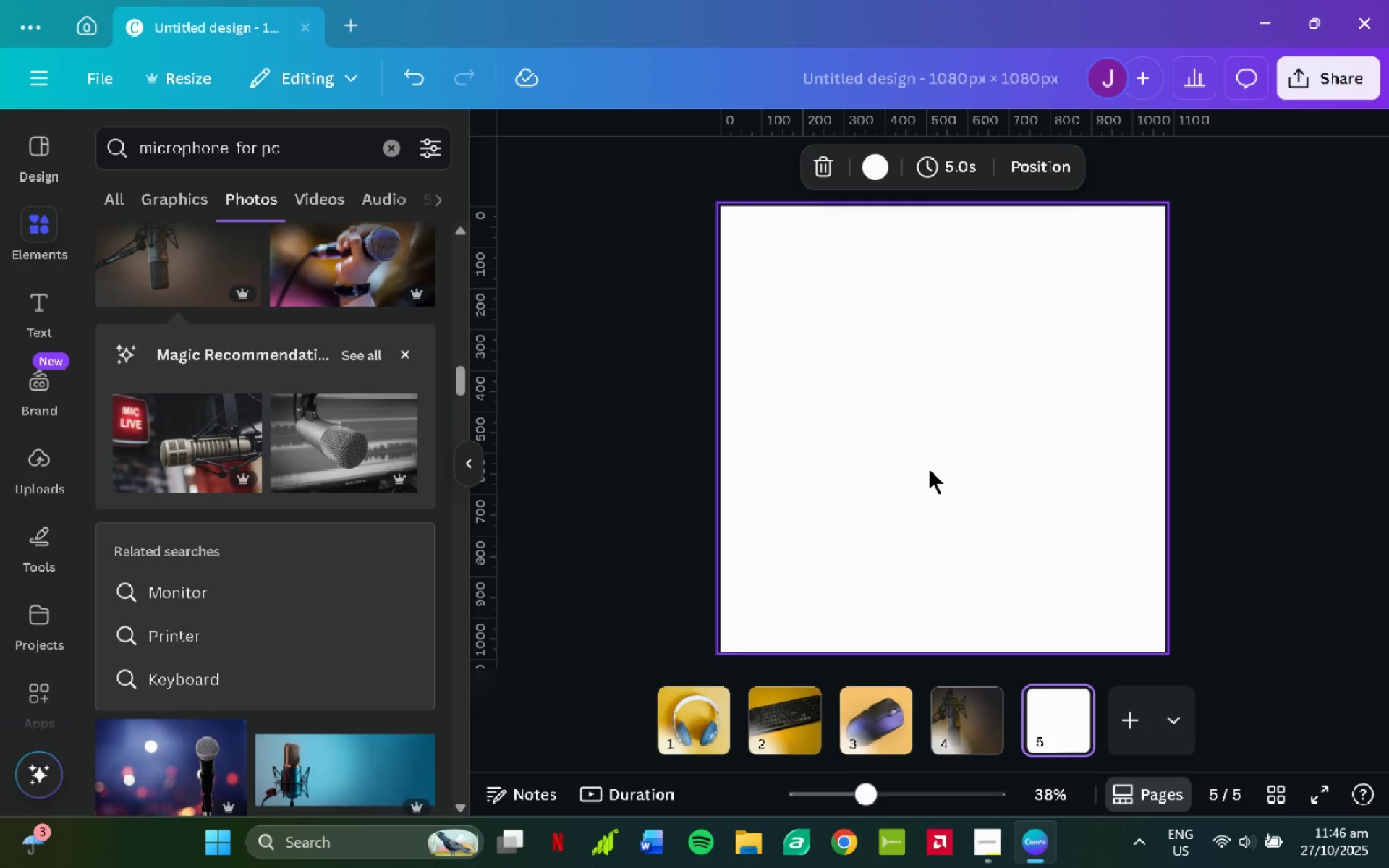 
wait(7.12)
 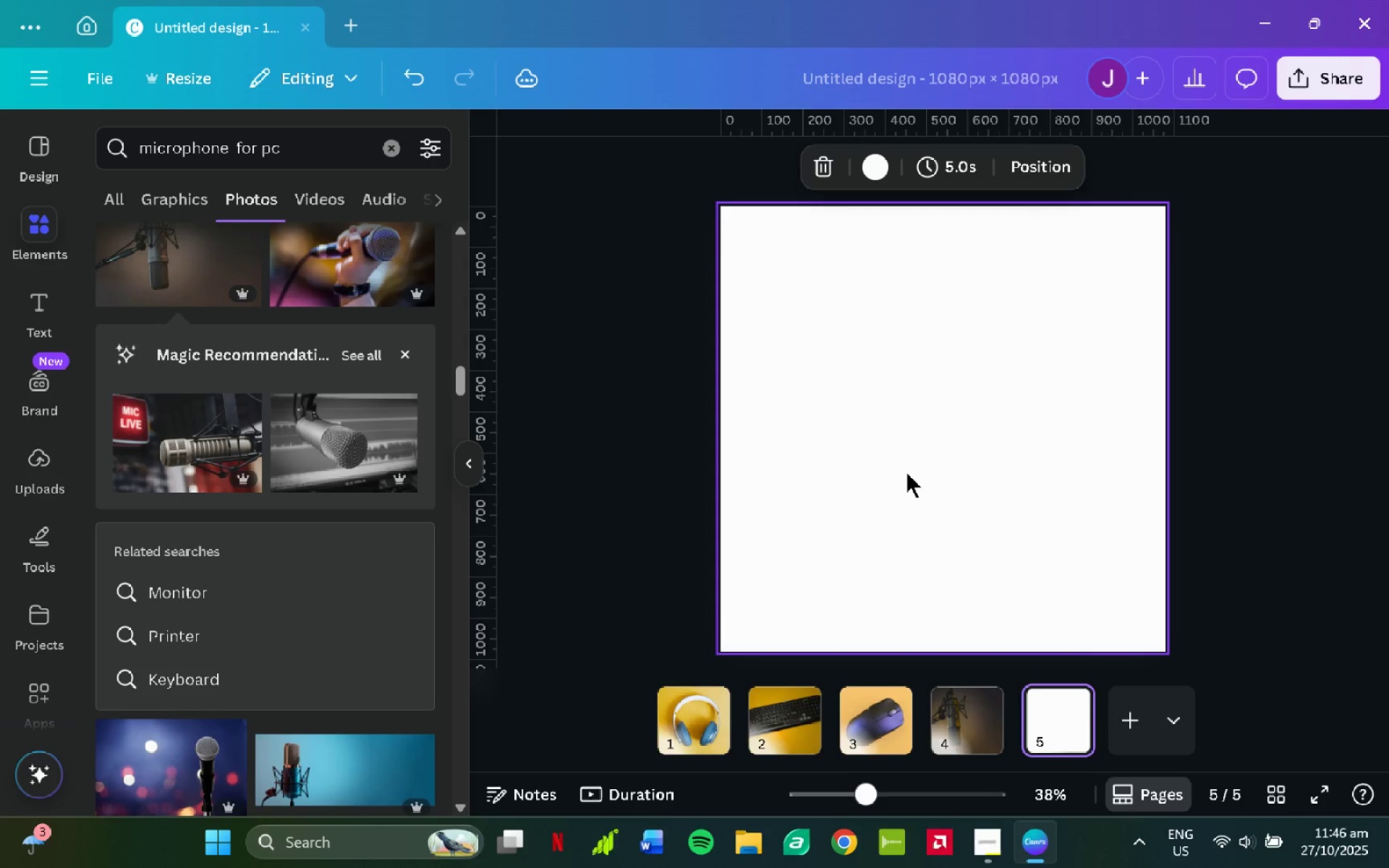 
double_click([315, 150])
 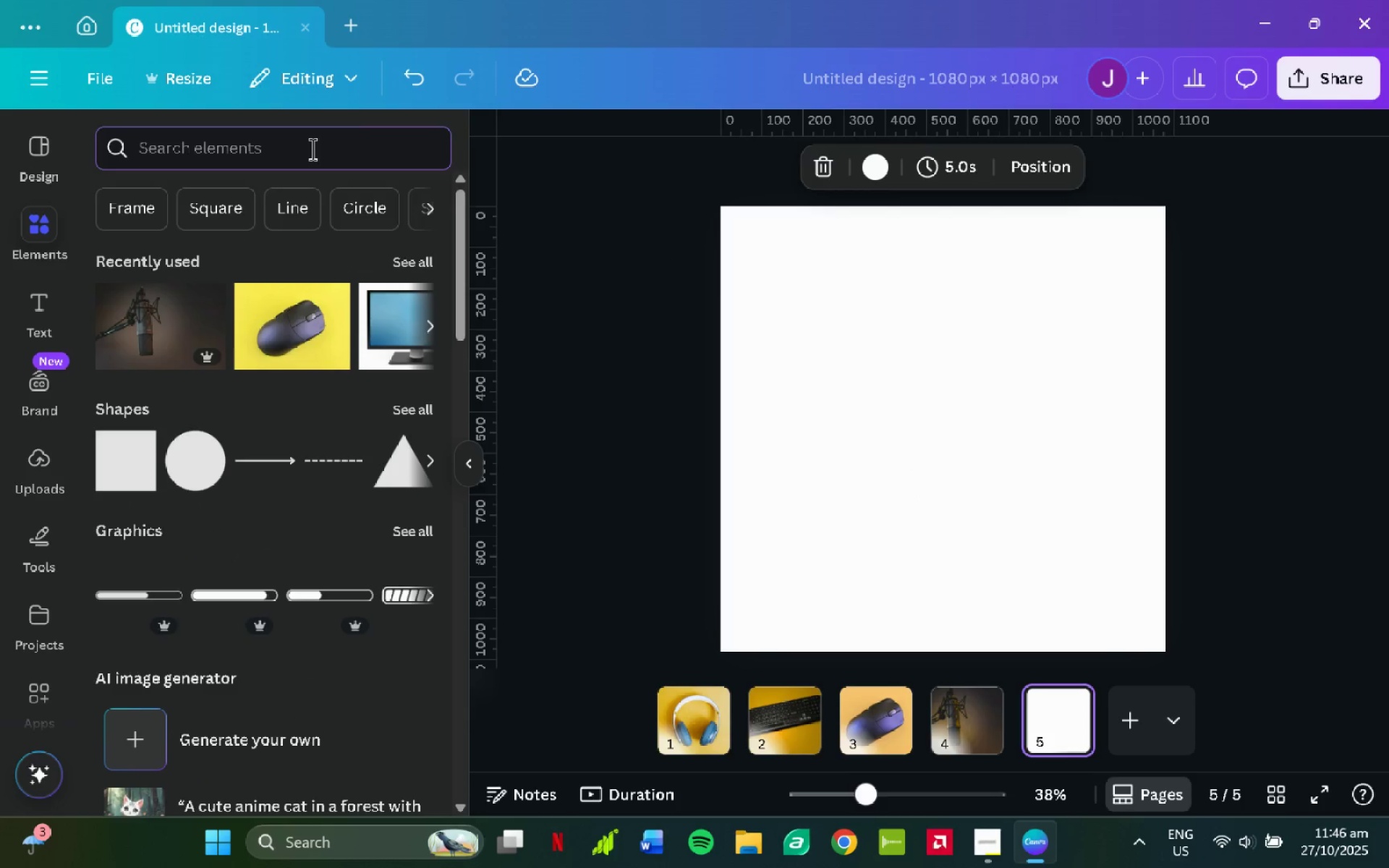 
type(gaming monitor)
 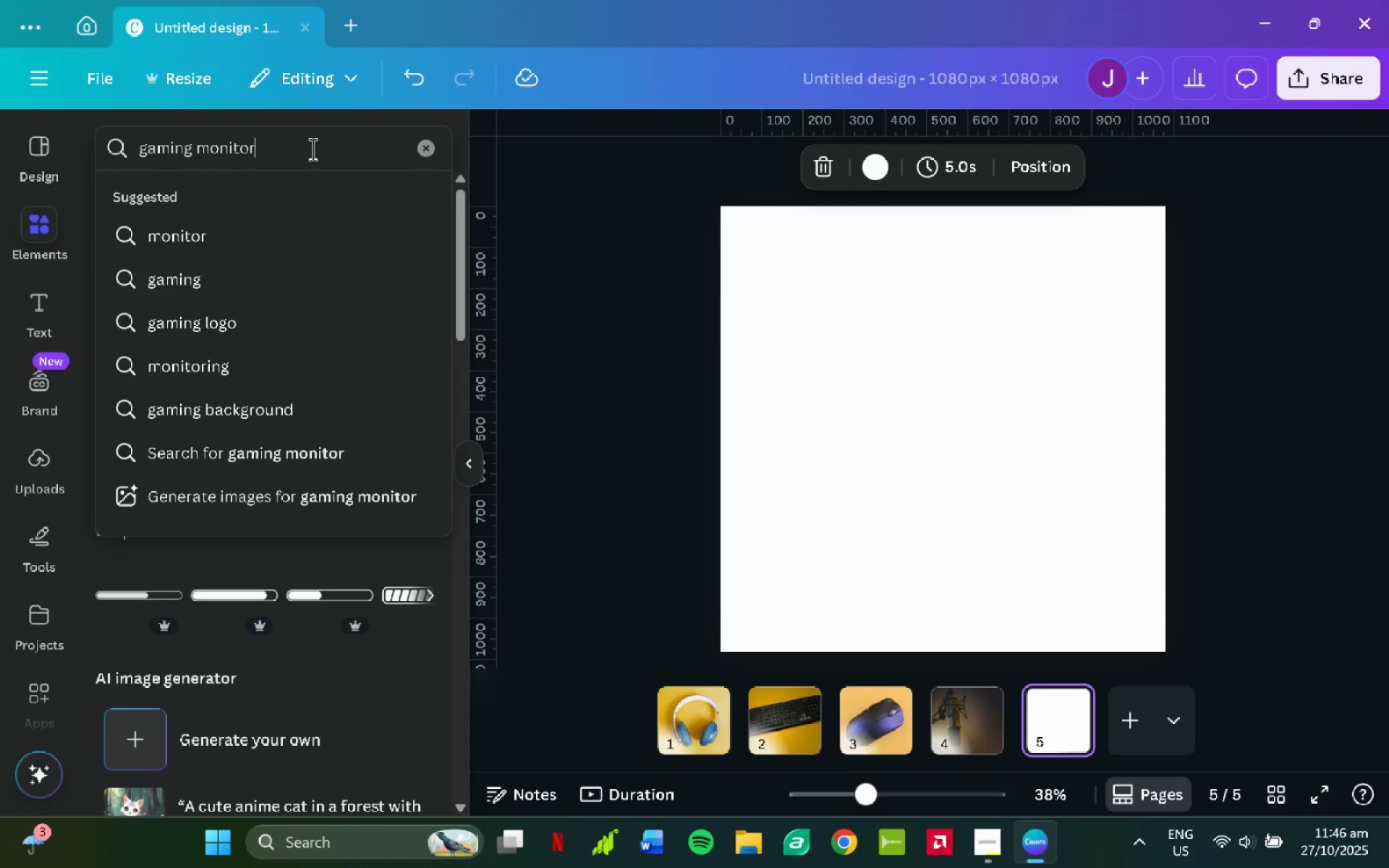 
key(Enter)
 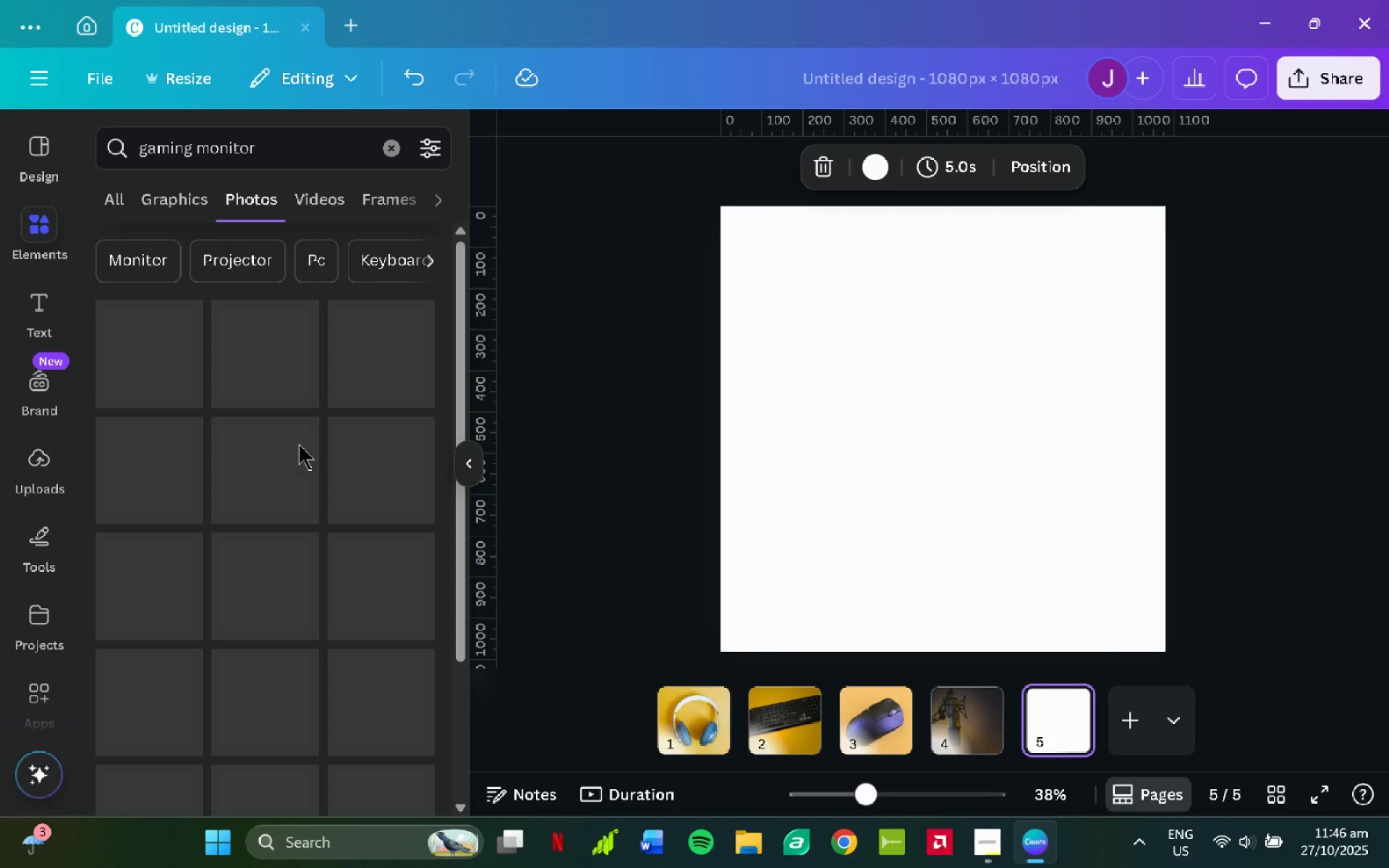 
scroll: coordinate [211, 446], scroll_direction: down, amount: 7.0
 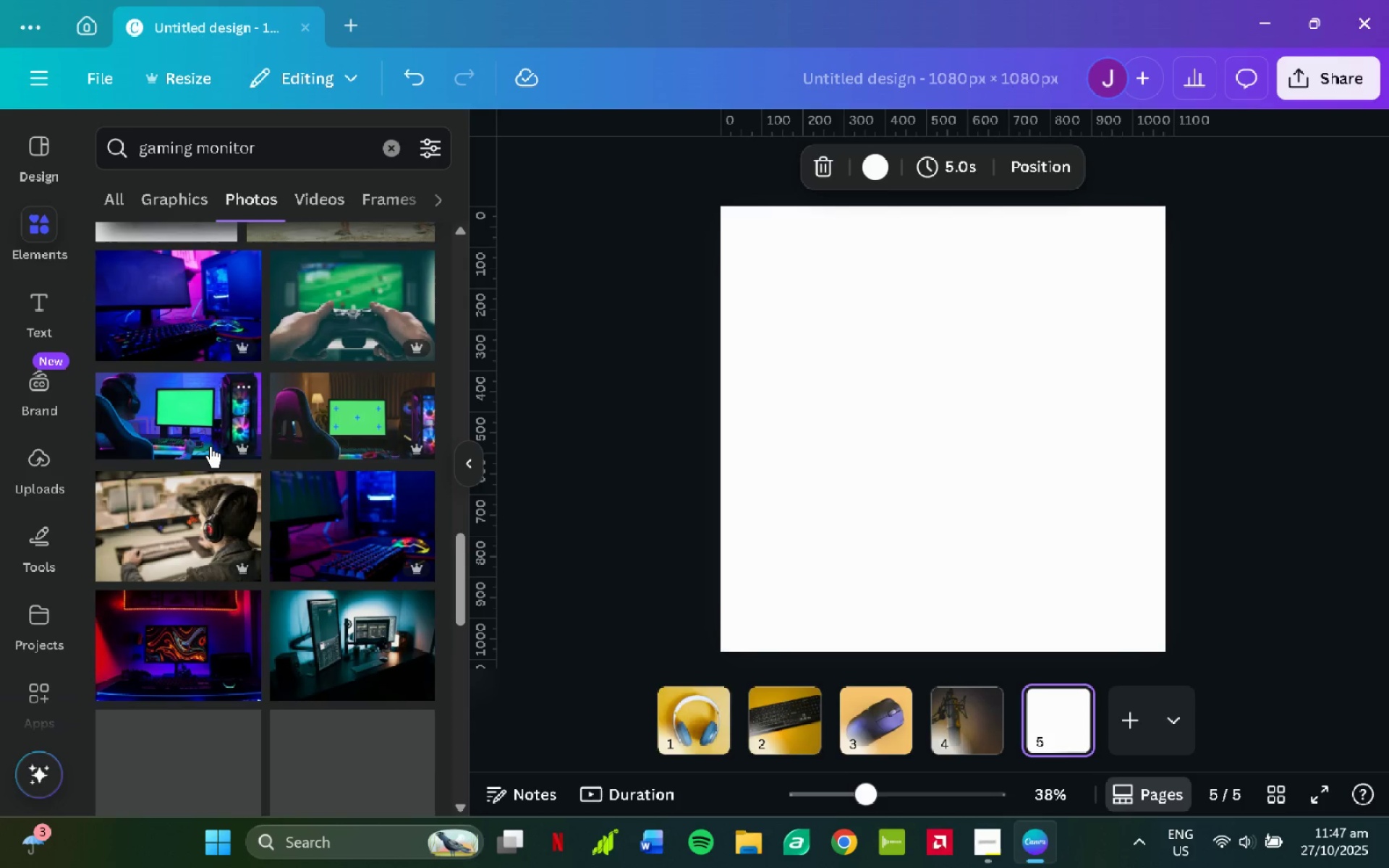 
mouse_move([359, 423])
 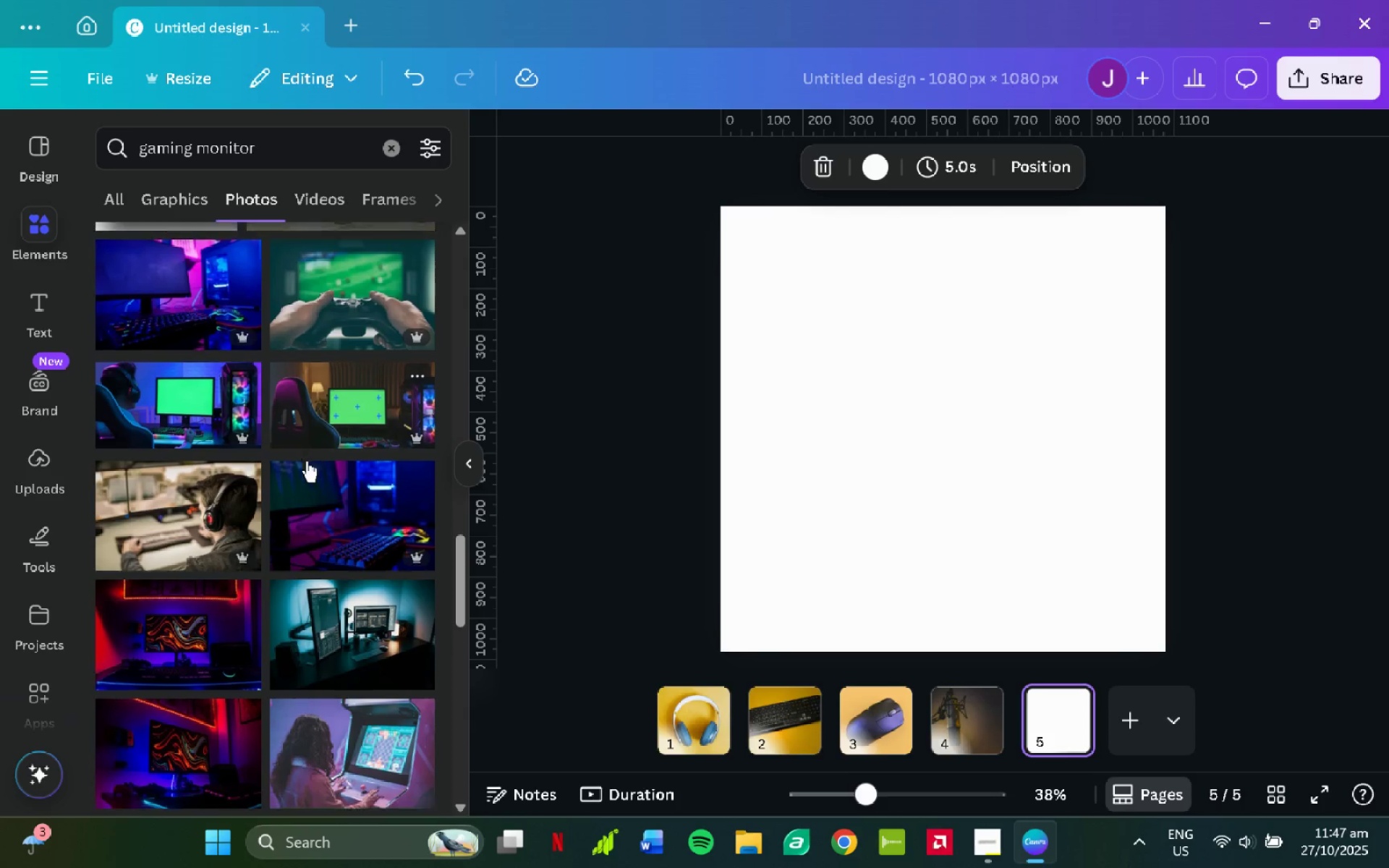 
scroll: coordinate [307, 461], scroll_direction: down, amount: 2.0
 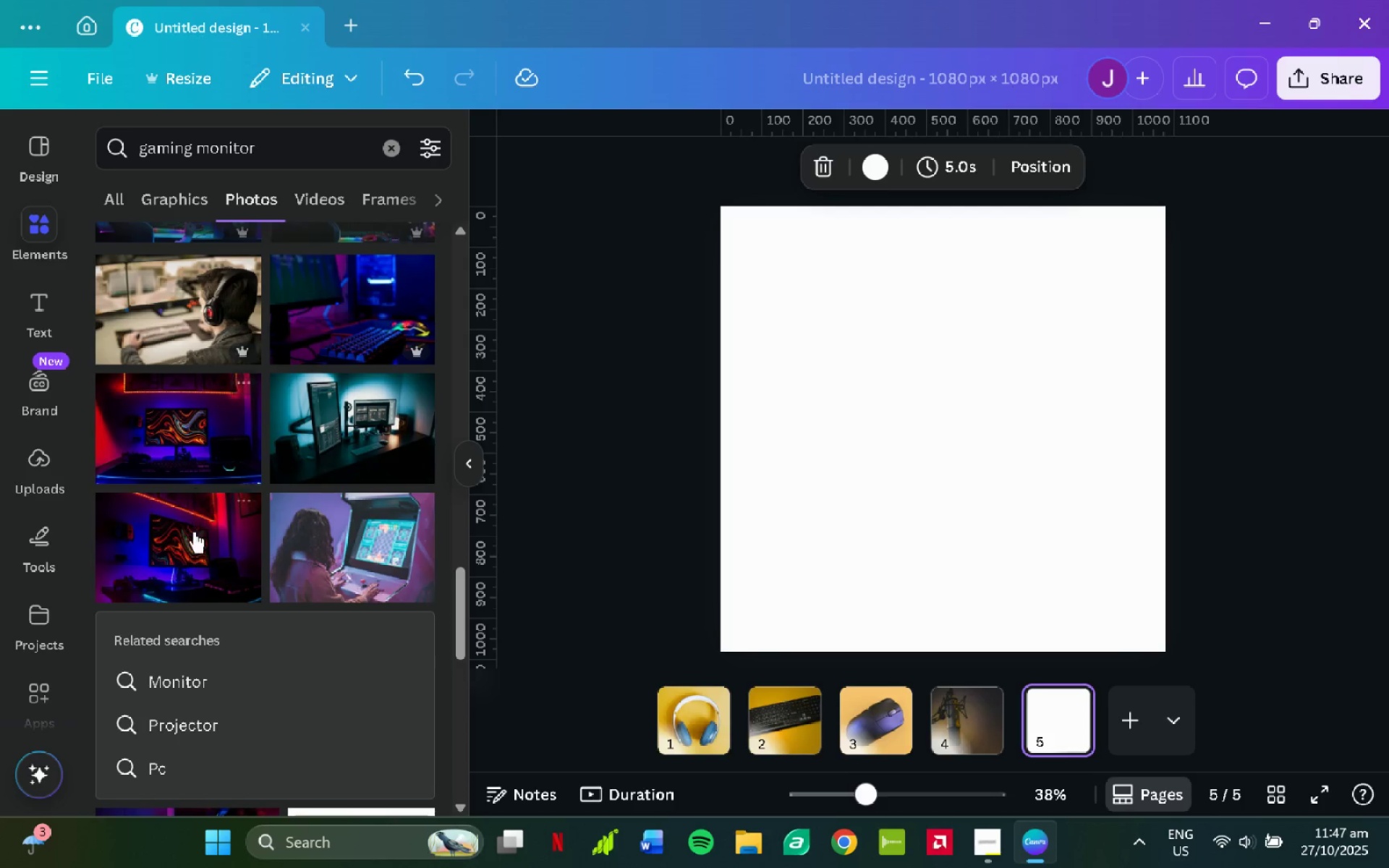 
left_click([192, 551])
 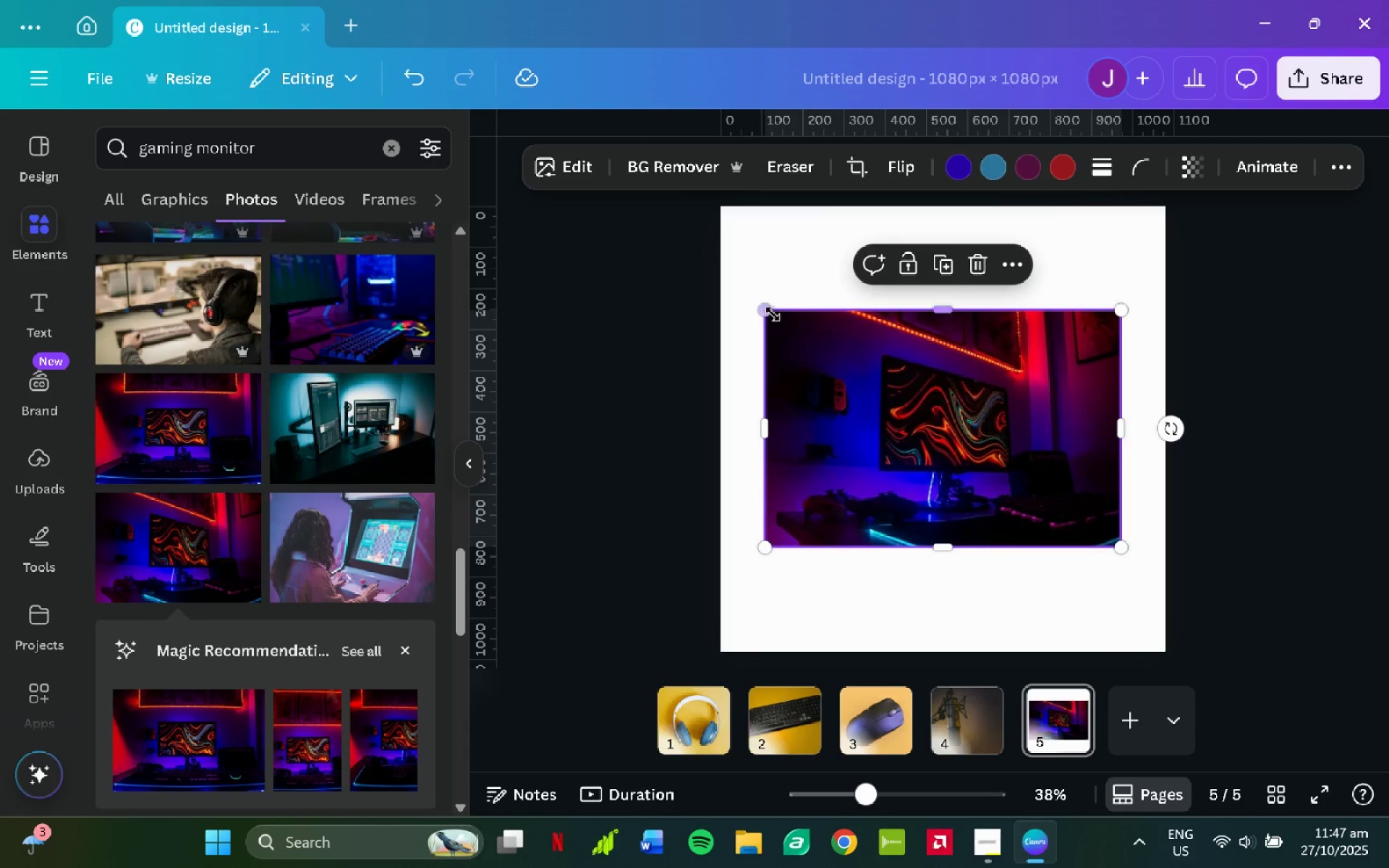 
scroll: coordinate [255, 544], scroll_direction: down, amount: 26.0
 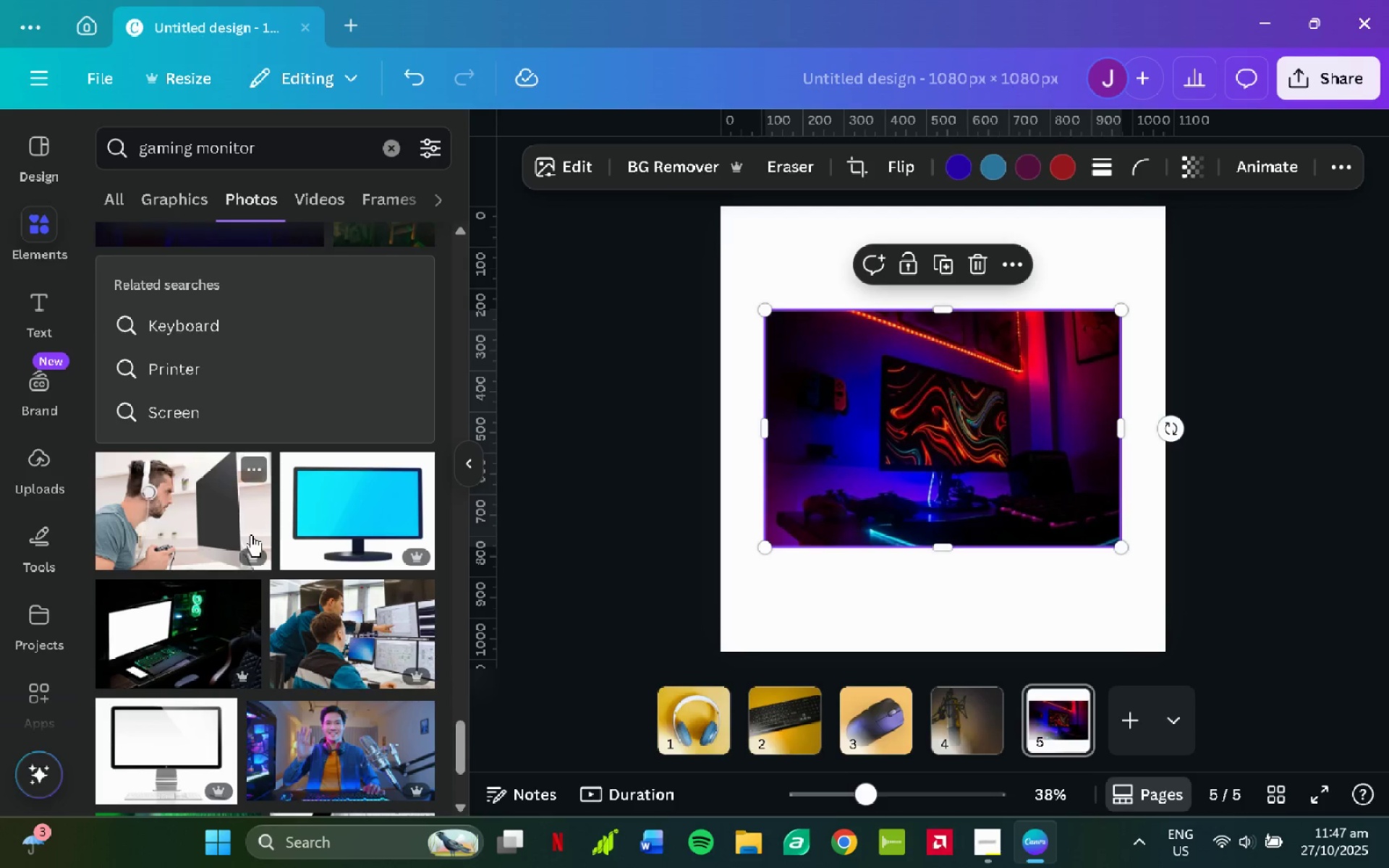 
scroll: coordinate [254, 611], scroll_direction: down, amount: 12.0
 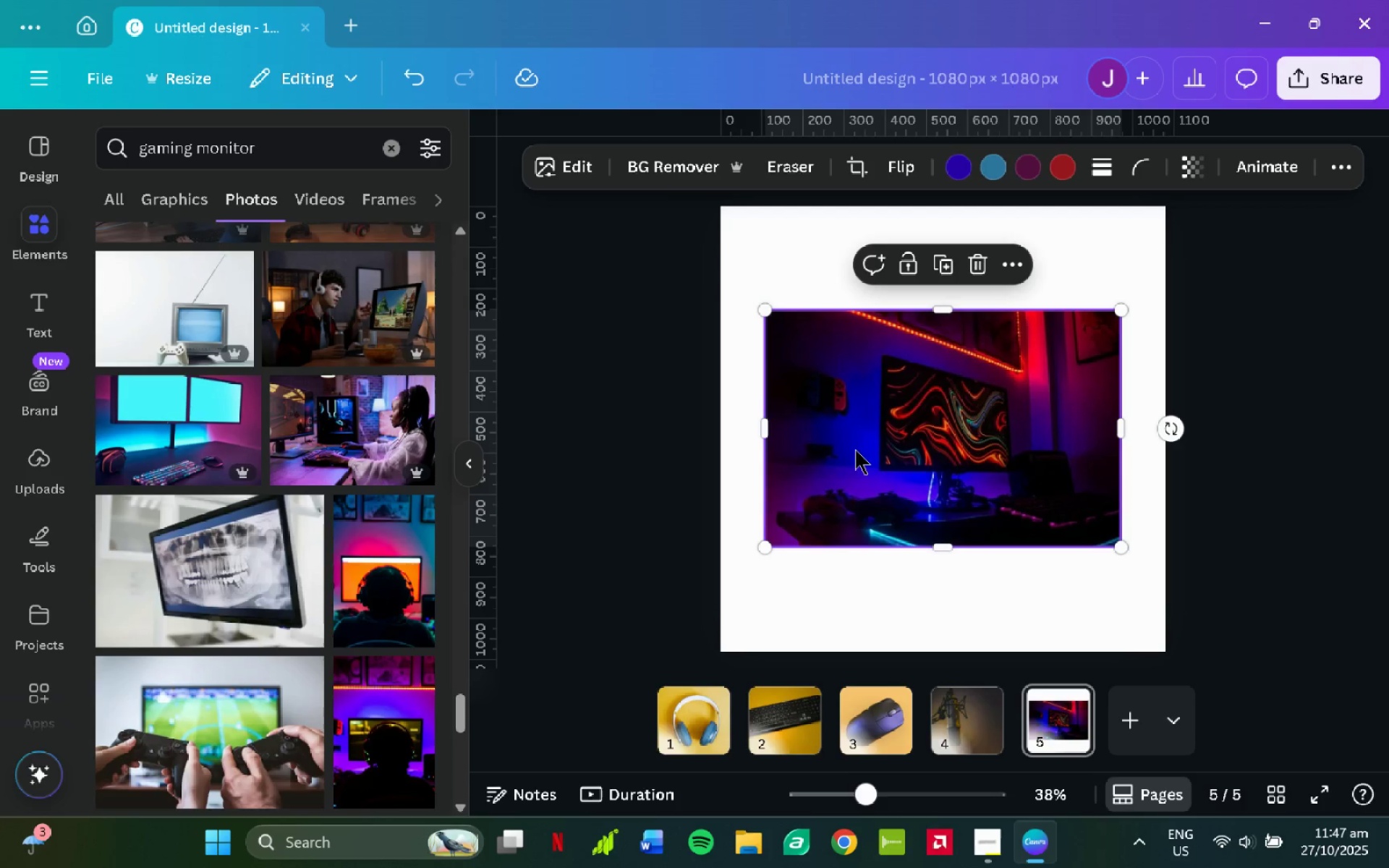 
key(Delete)
 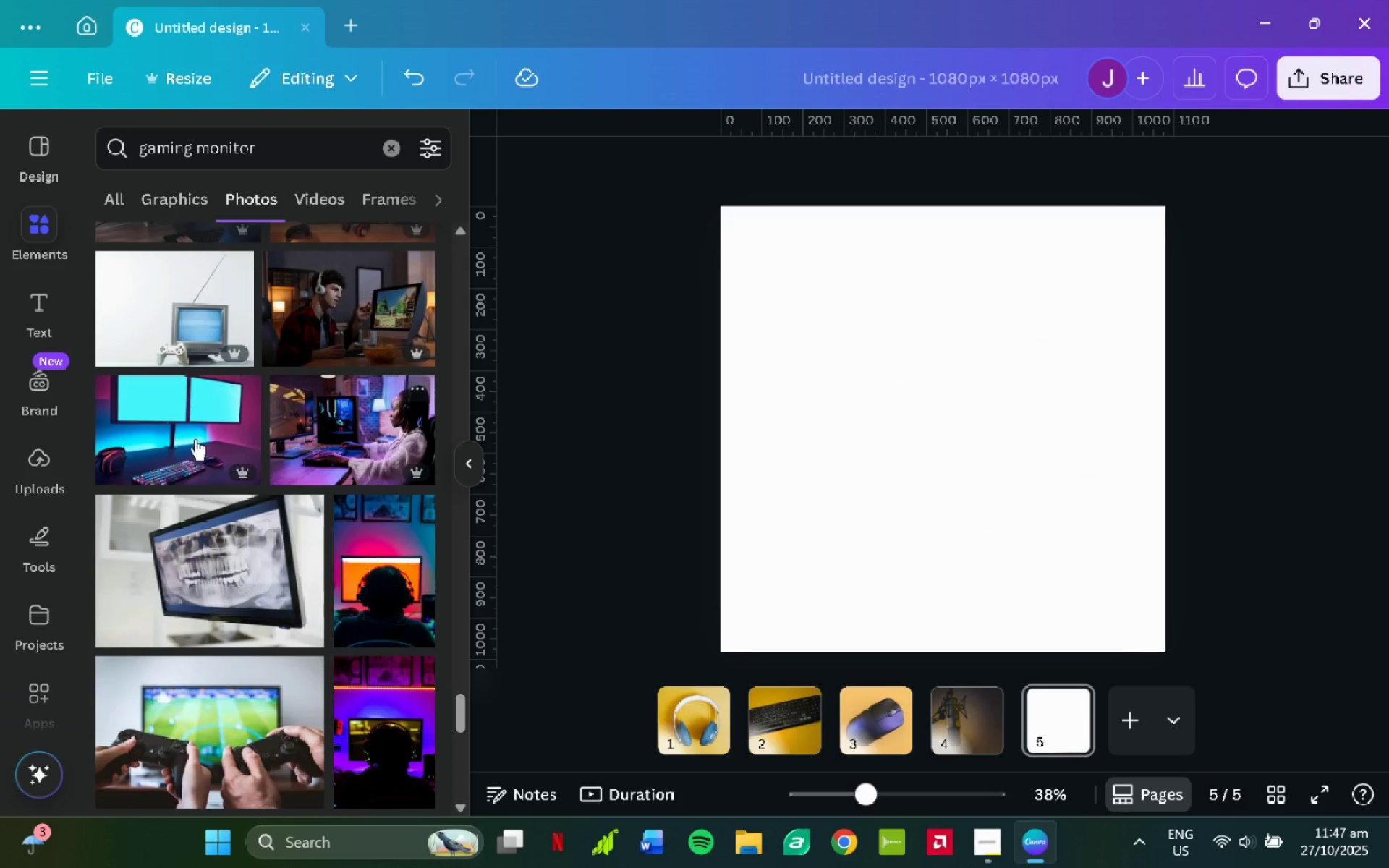 
left_click([191, 438])
 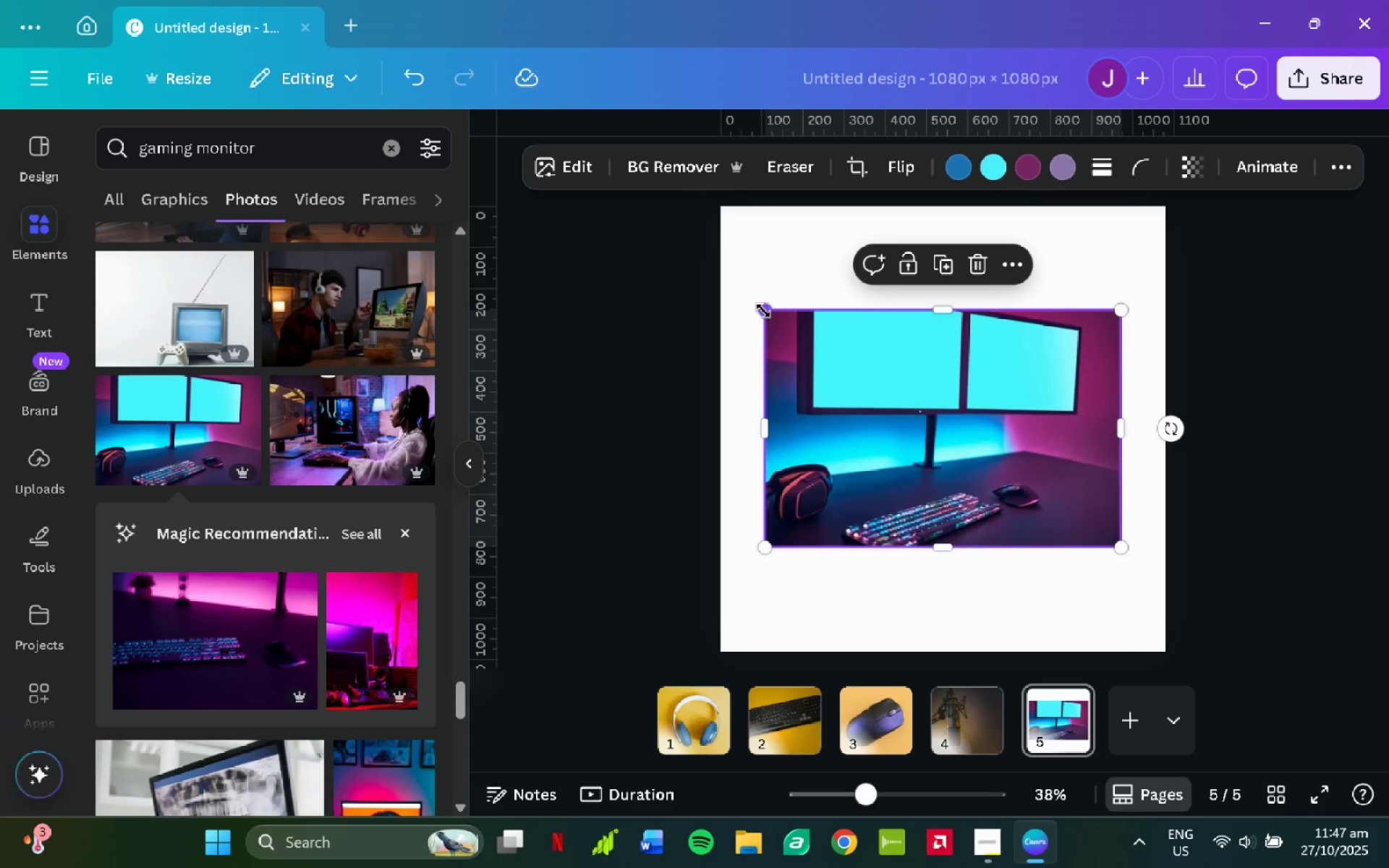 
left_click_drag(start_coordinate=[763, 308], to_coordinate=[745, 239])
 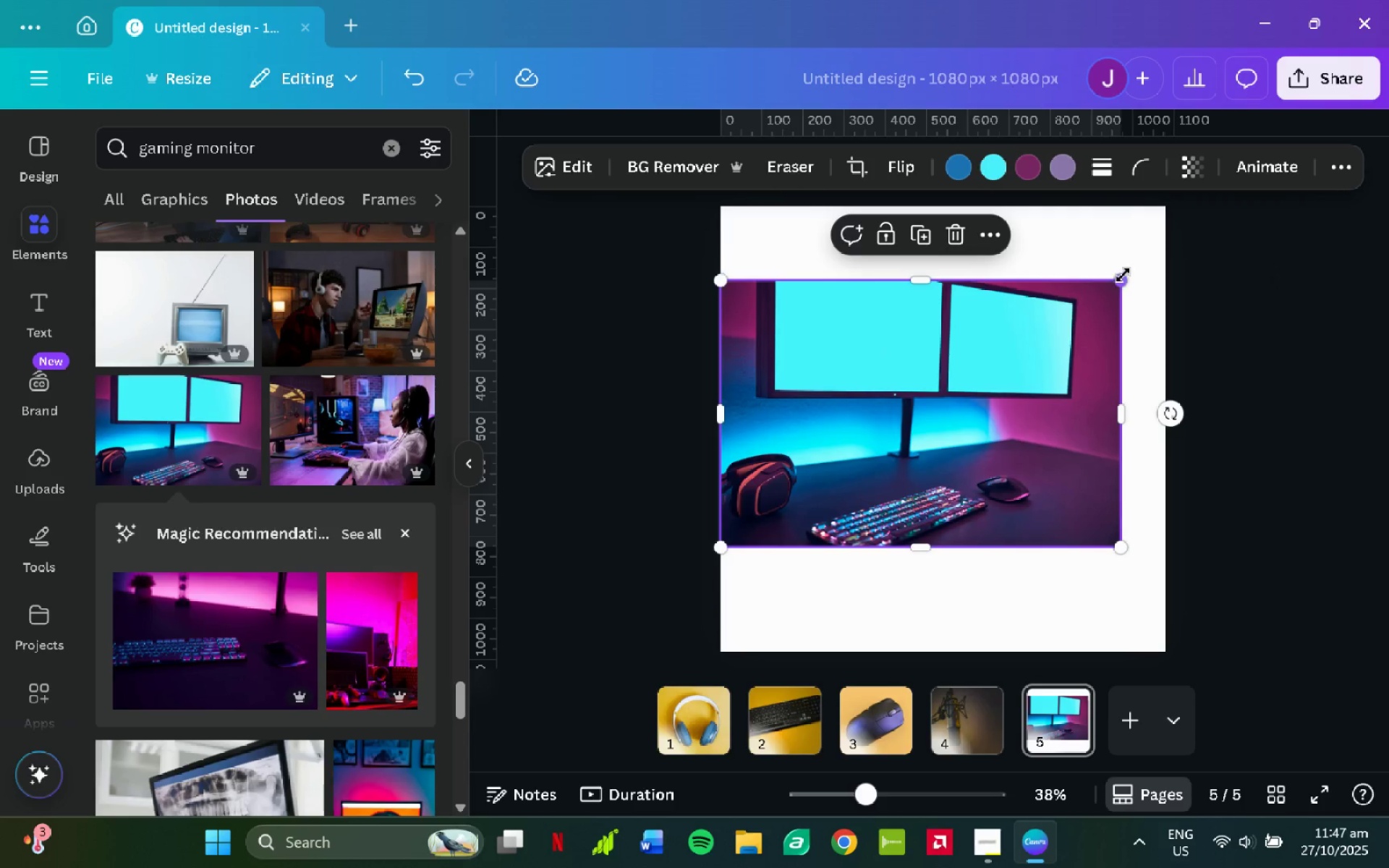 
left_click_drag(start_coordinate=[1121, 278], to_coordinate=[1160, 233])
 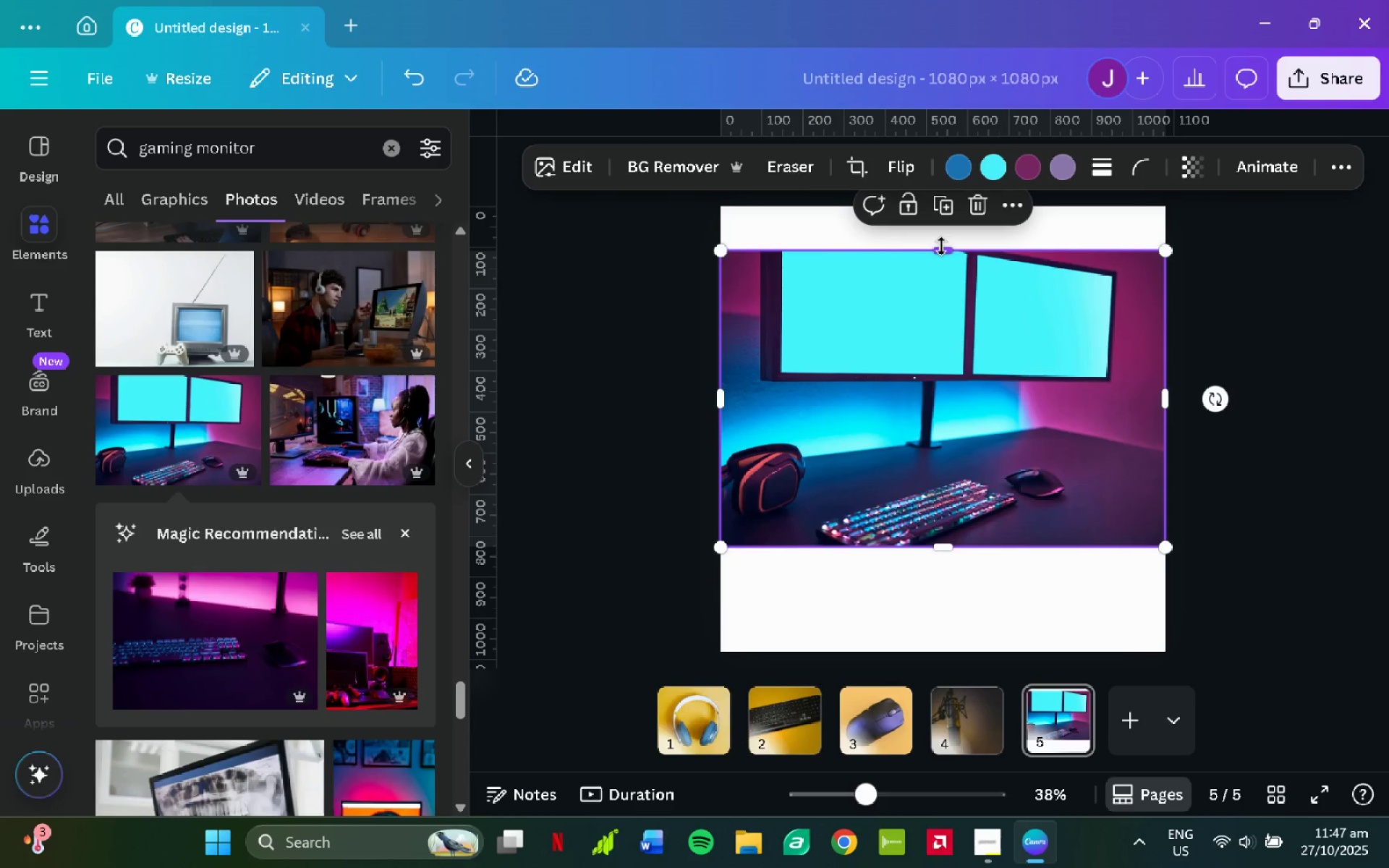 
left_click_drag(start_coordinate=[941, 246], to_coordinate=[953, 203])
 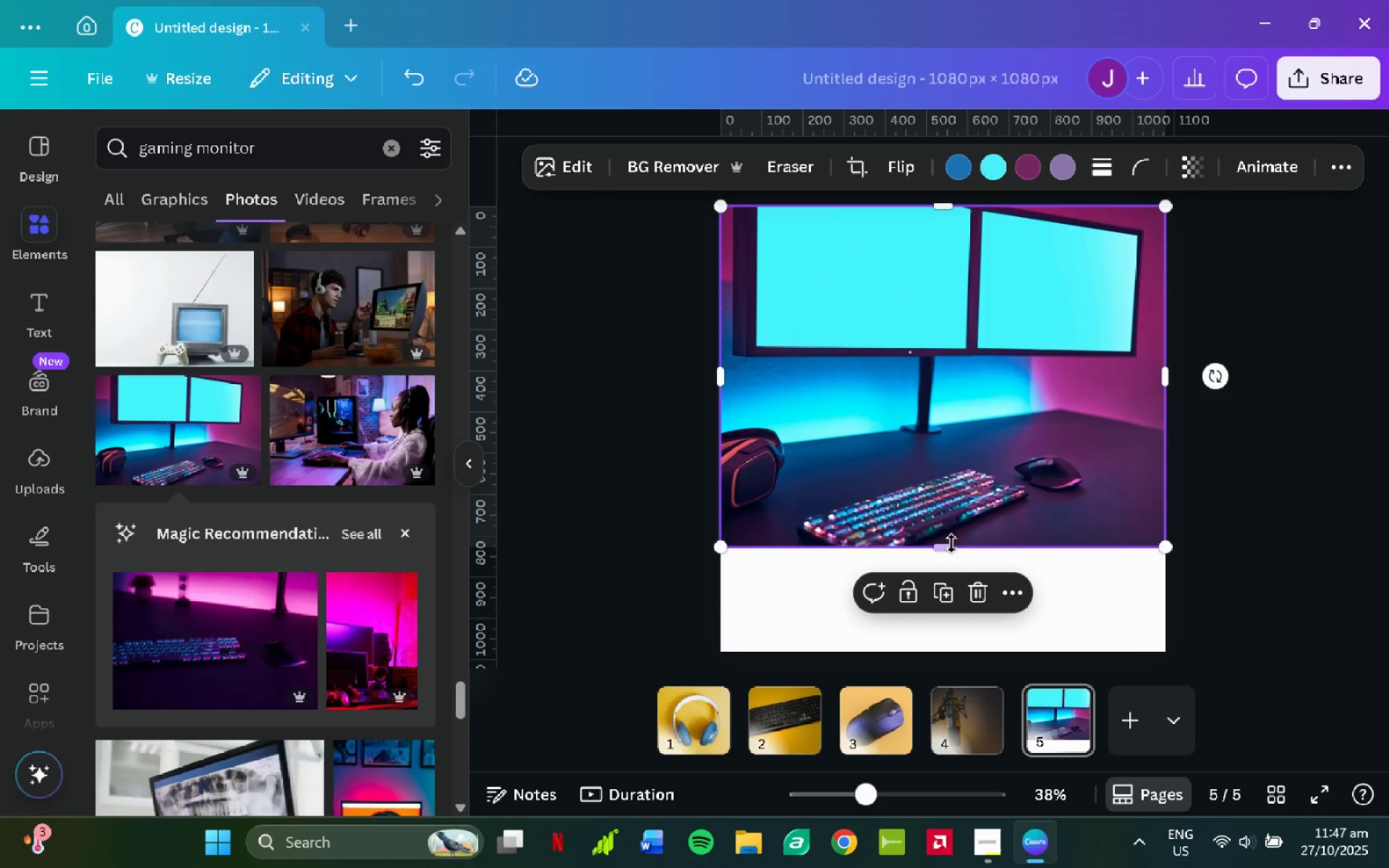 
left_click_drag(start_coordinate=[950, 550], to_coordinate=[959, 654])
 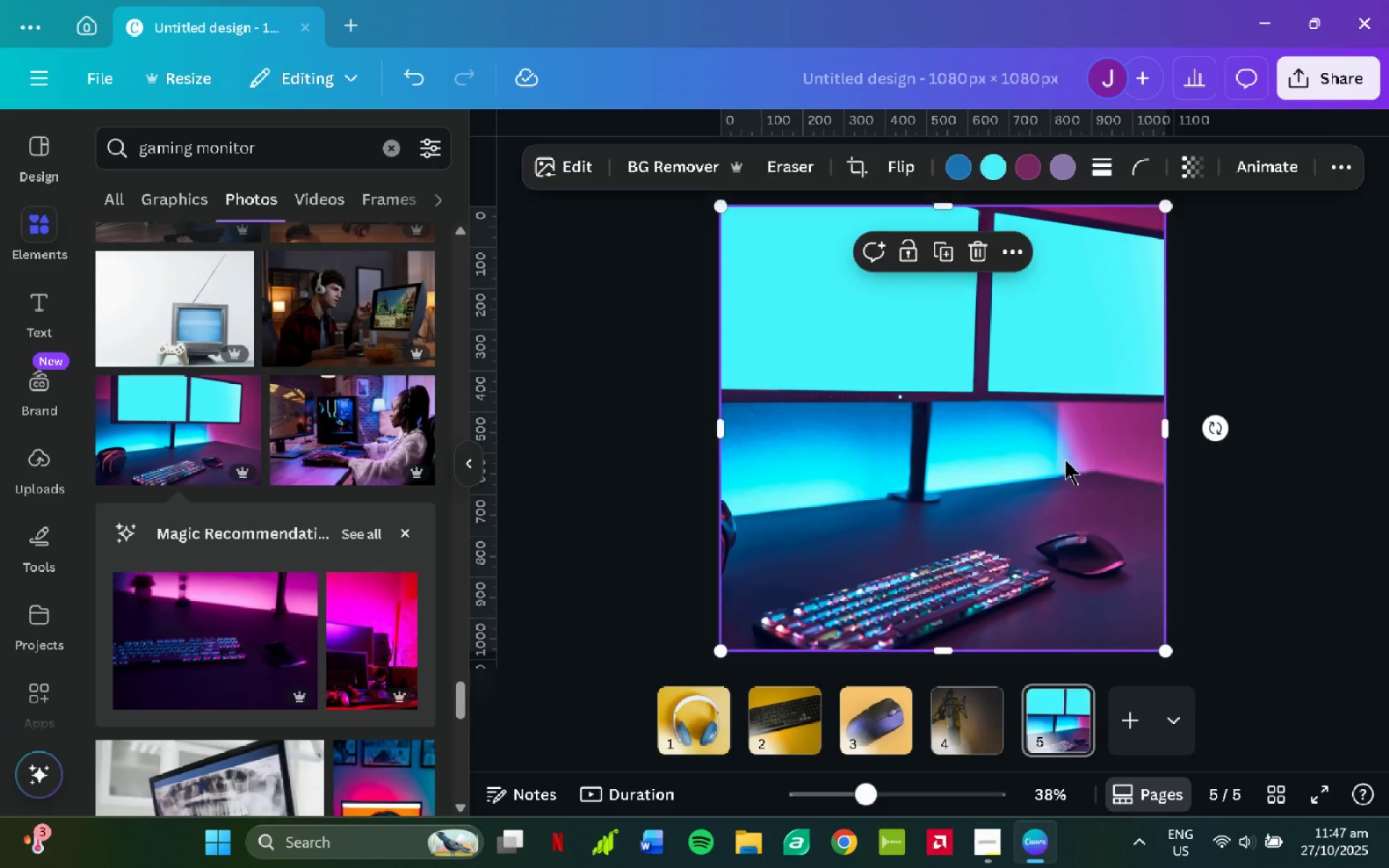 
key(Delete)
 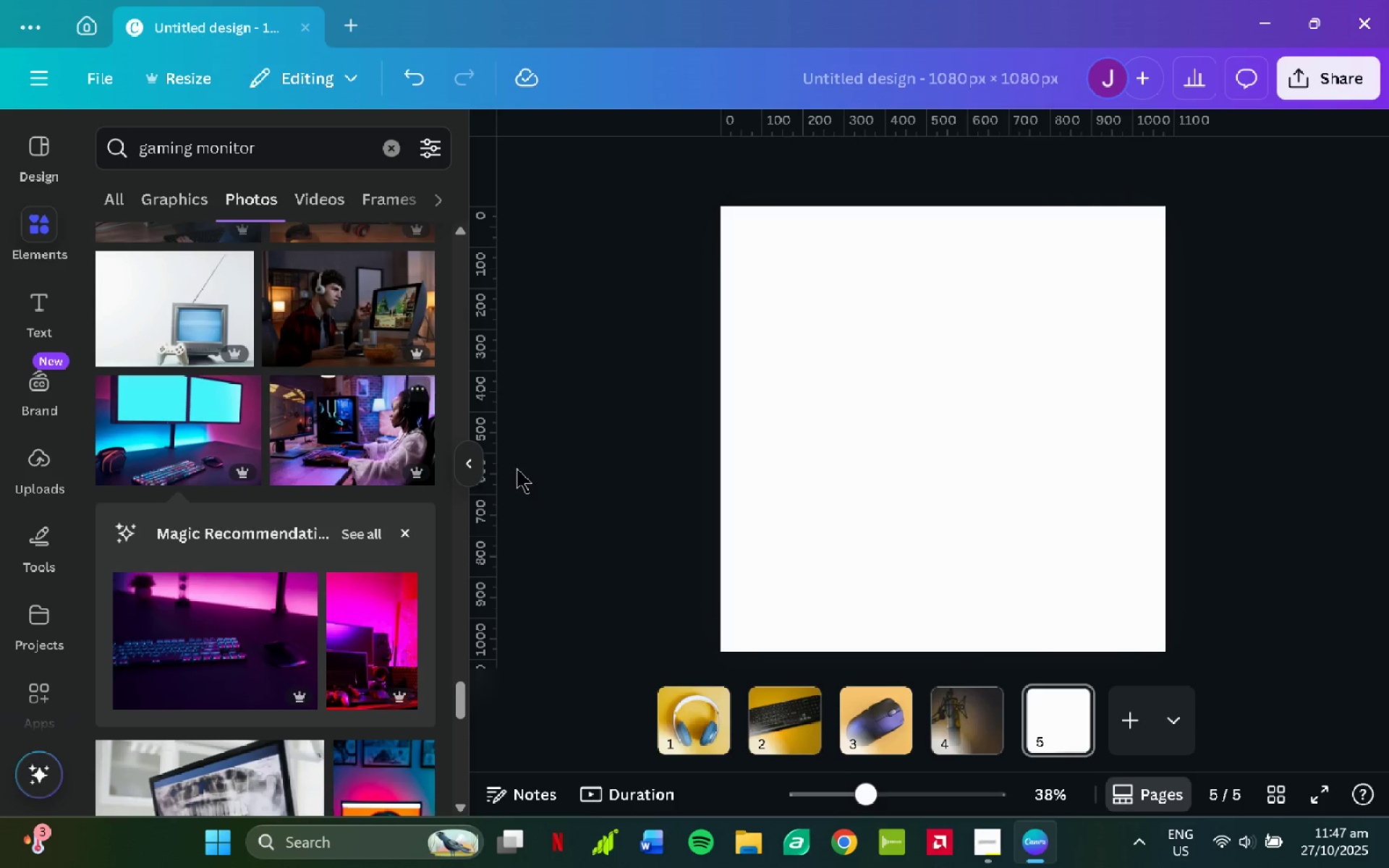 
scroll: coordinate [326, 521], scroll_direction: down, amount: 21.0
 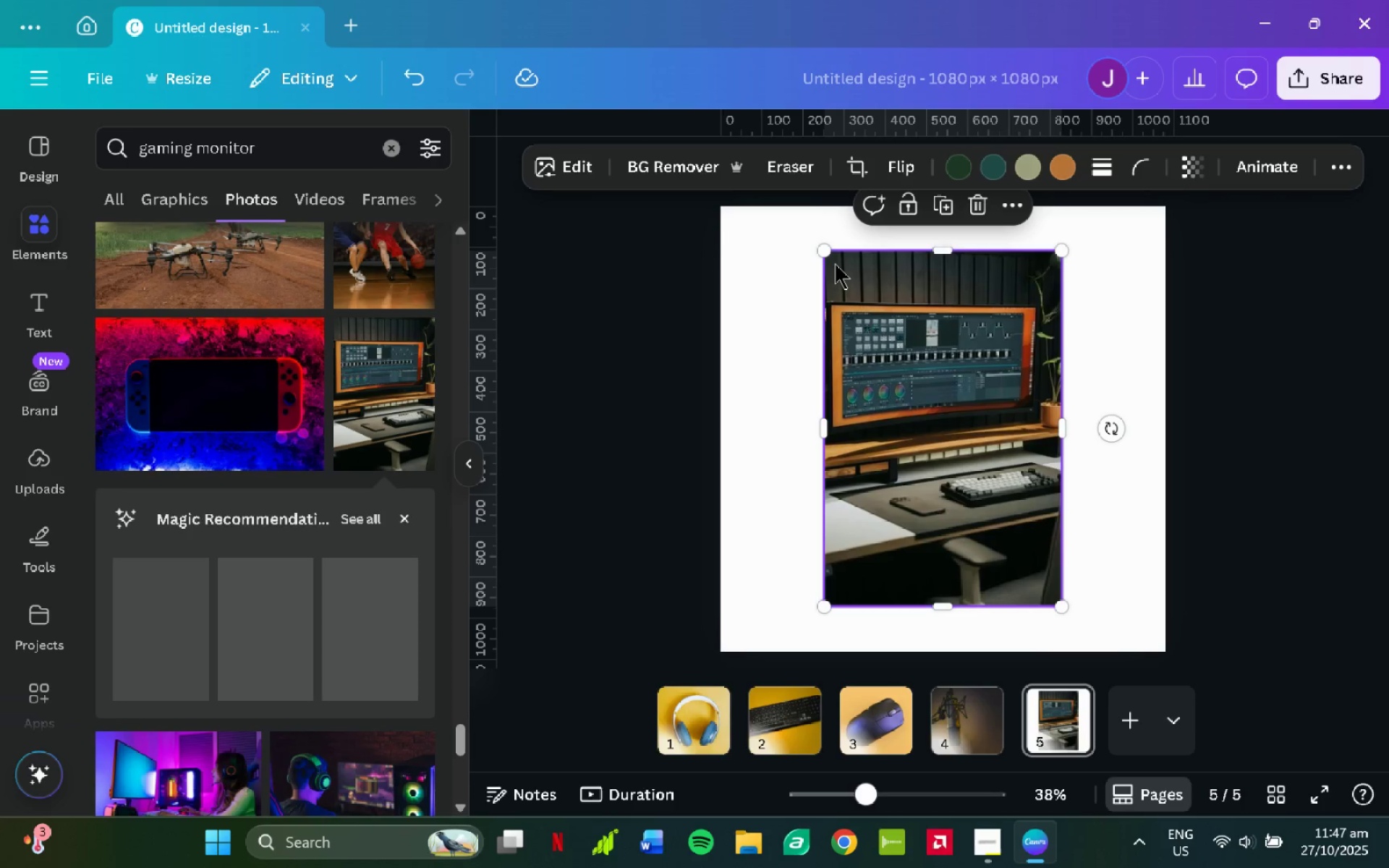 
left_click_drag(start_coordinate=[831, 257], to_coordinate=[778, 225])
 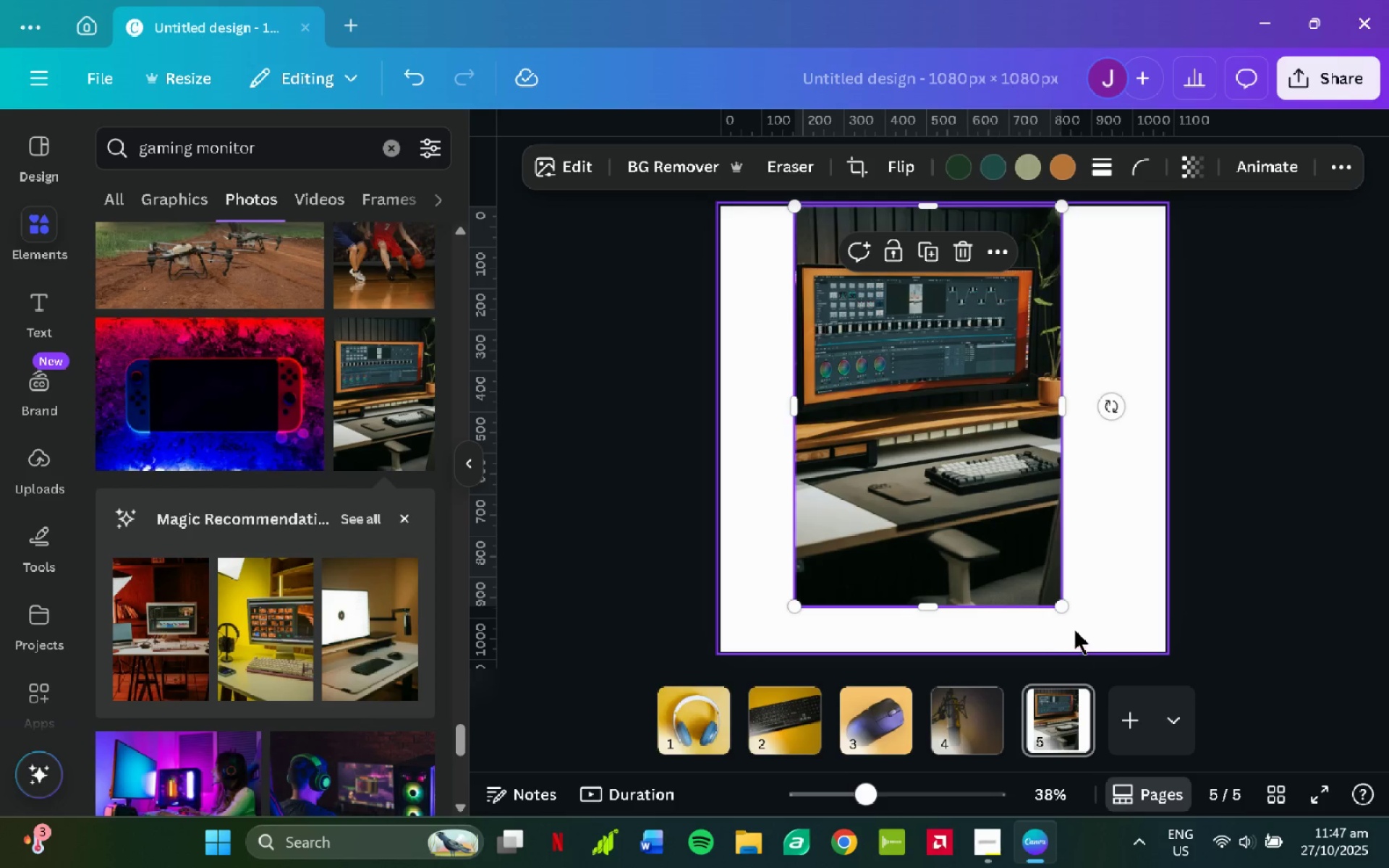 
left_click_drag(start_coordinate=[1065, 610], to_coordinate=[1081, 661])
 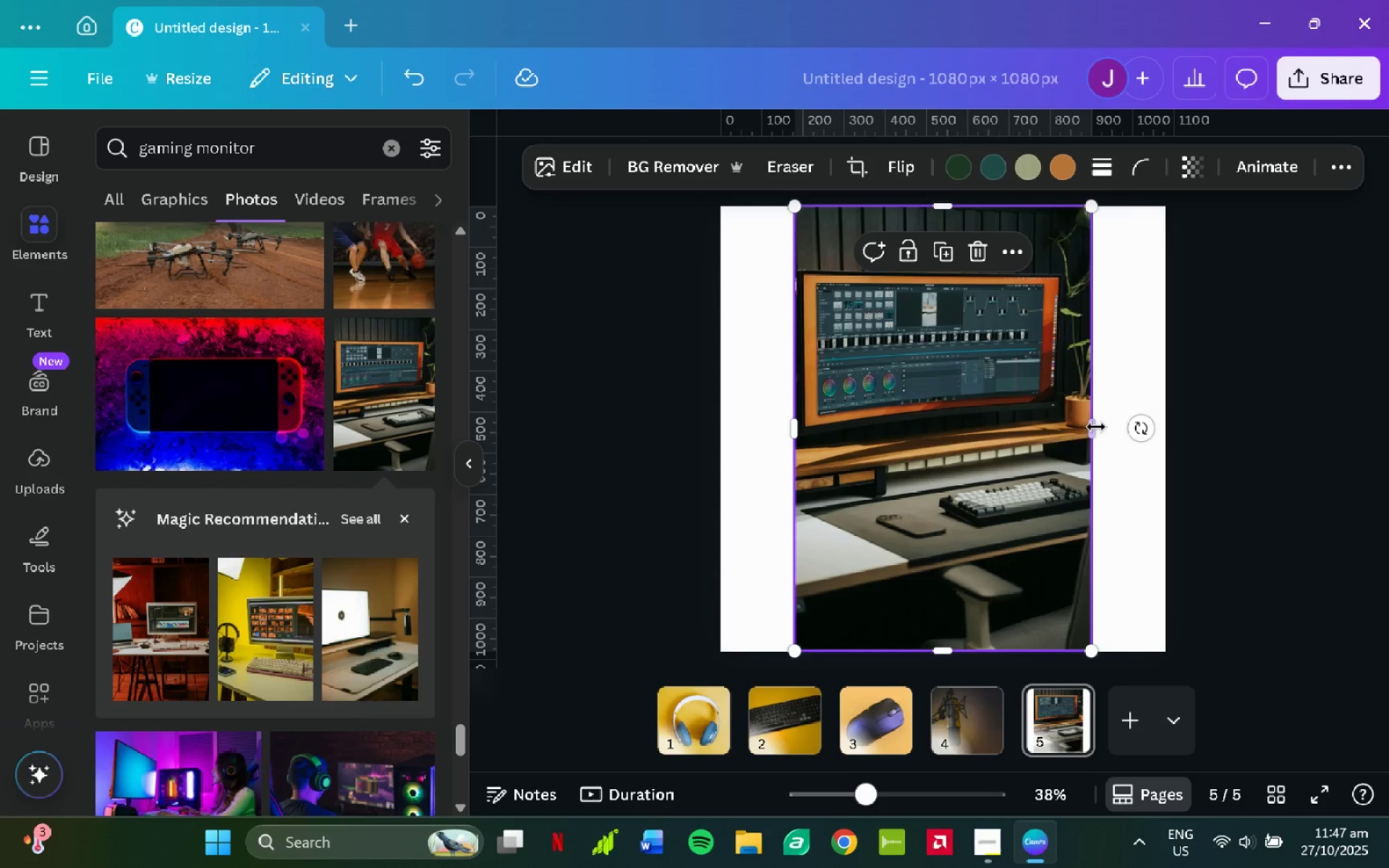 
left_click_drag(start_coordinate=[1094, 427], to_coordinate=[1163, 430])
 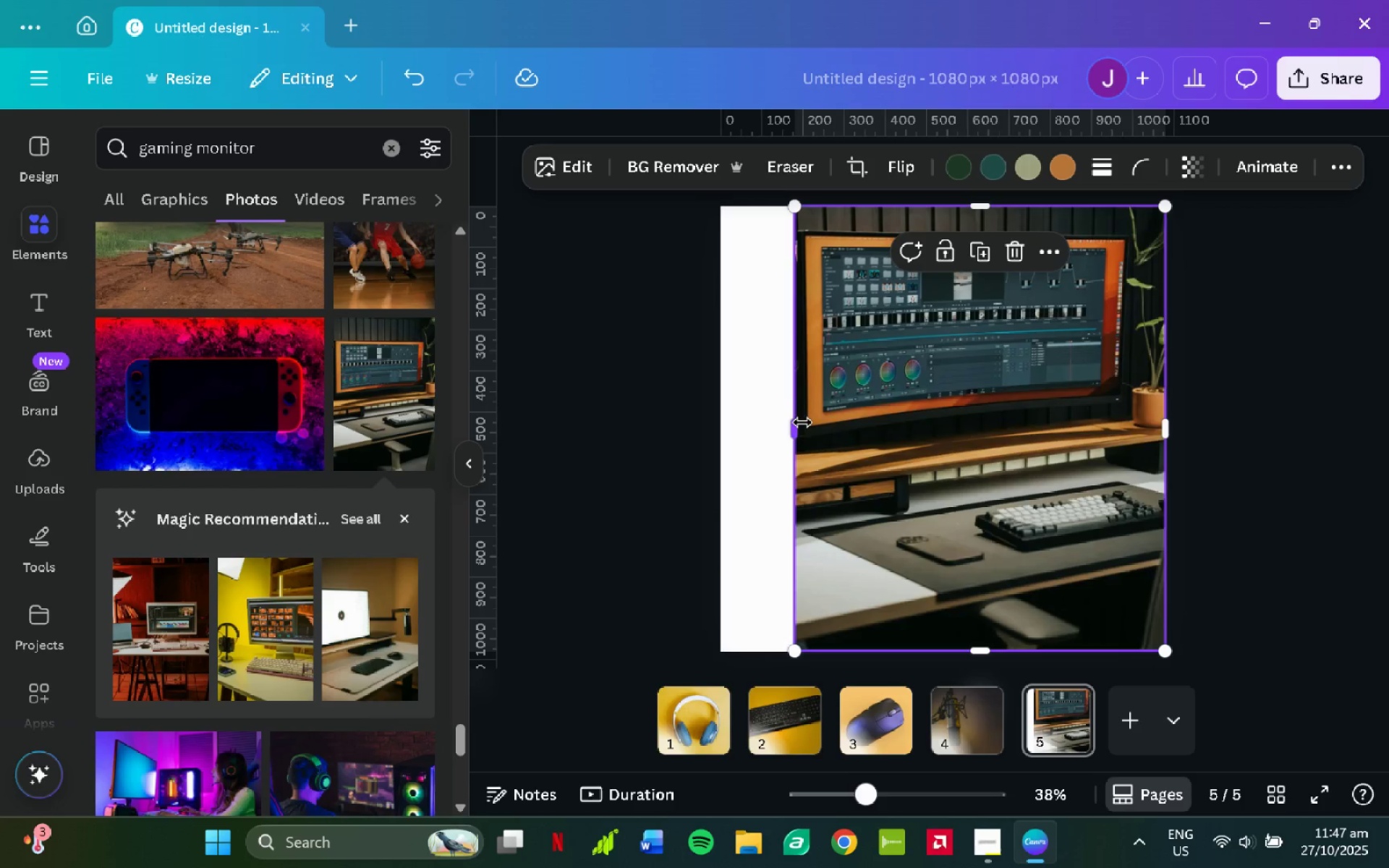 
left_click_drag(start_coordinate=[779, 424], to_coordinate=[769, 424])
 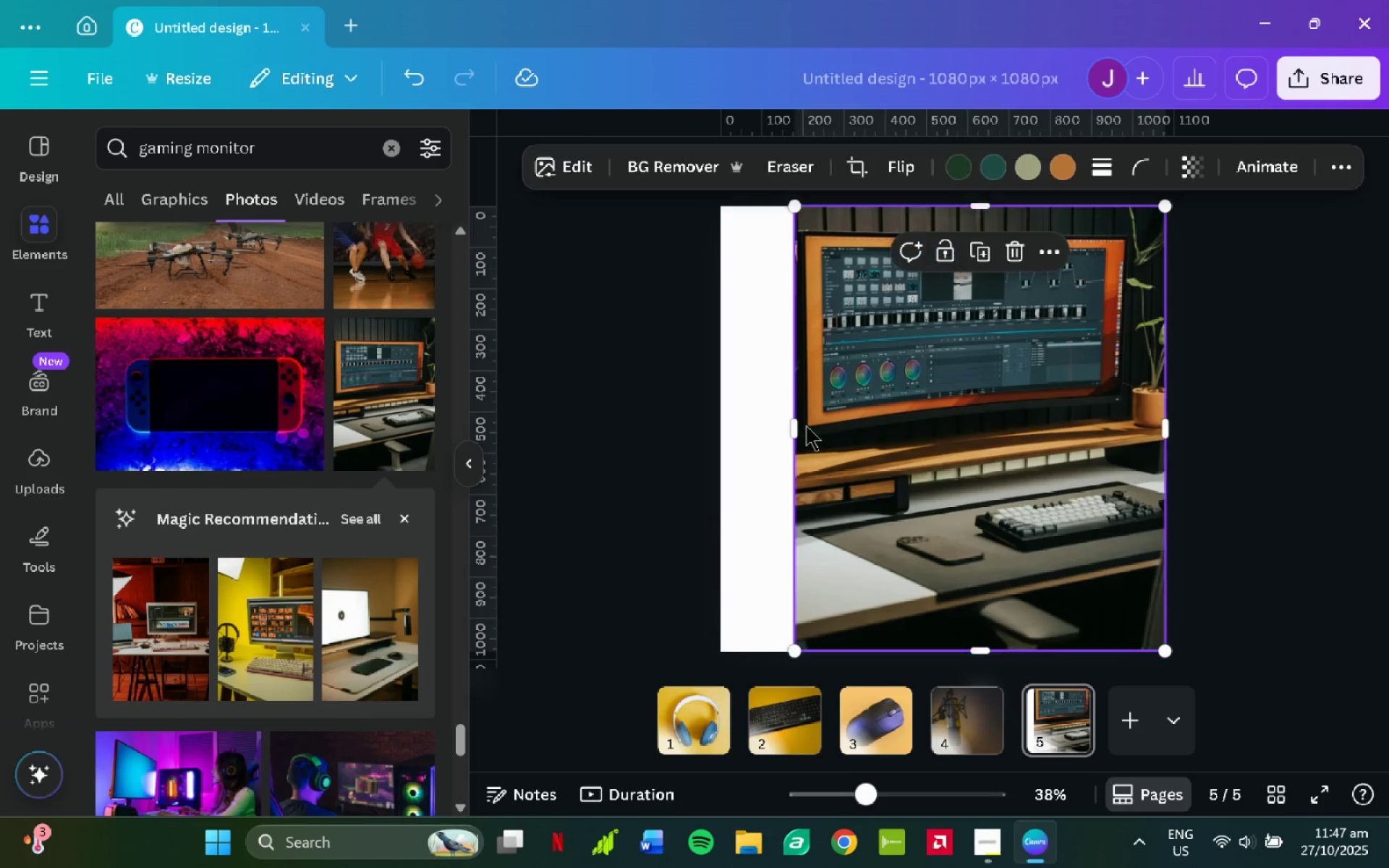 
left_click_drag(start_coordinate=[797, 428], to_coordinate=[725, 430])
 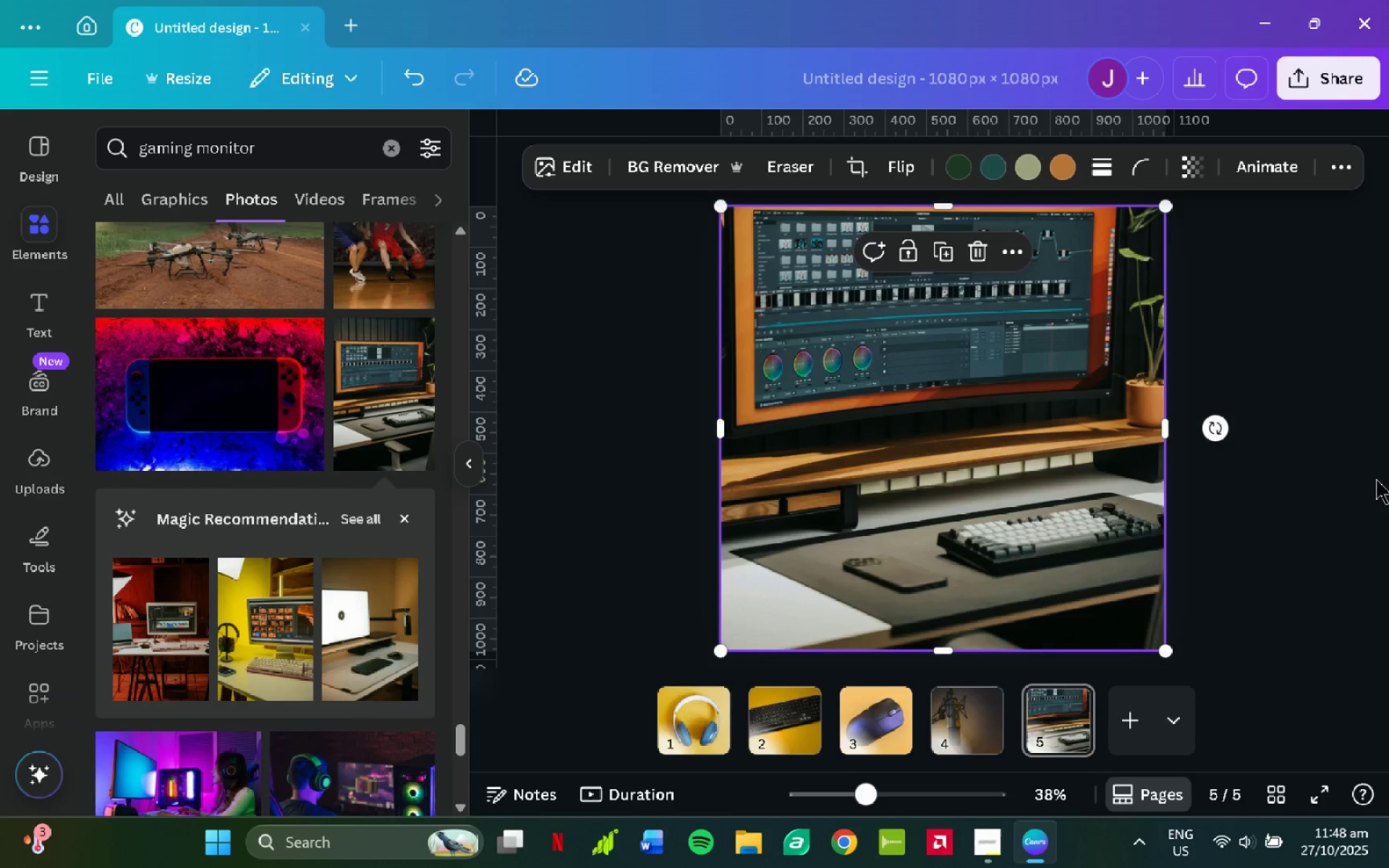 
left_click([1361, 512])
 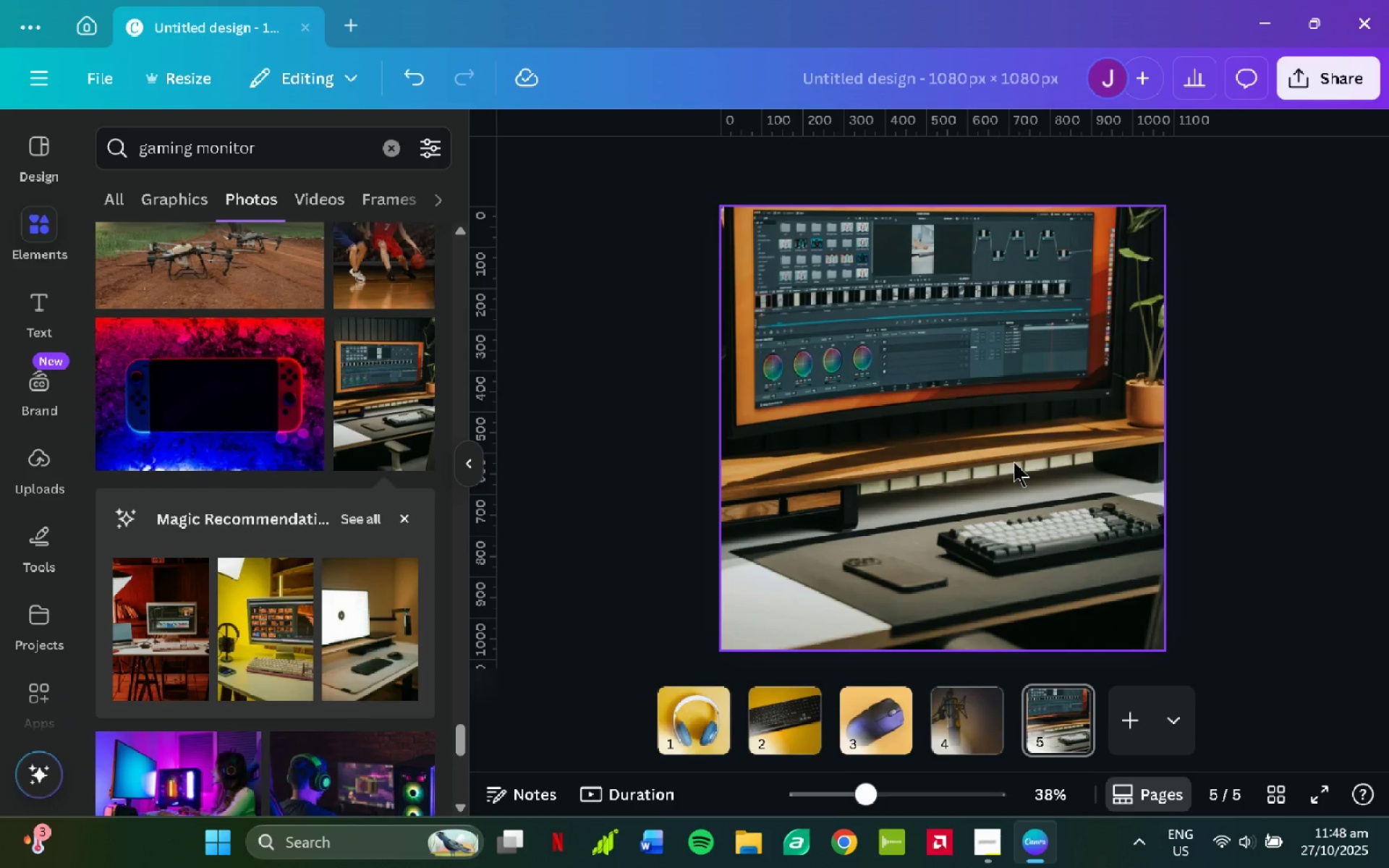 
left_click([1013, 461])
 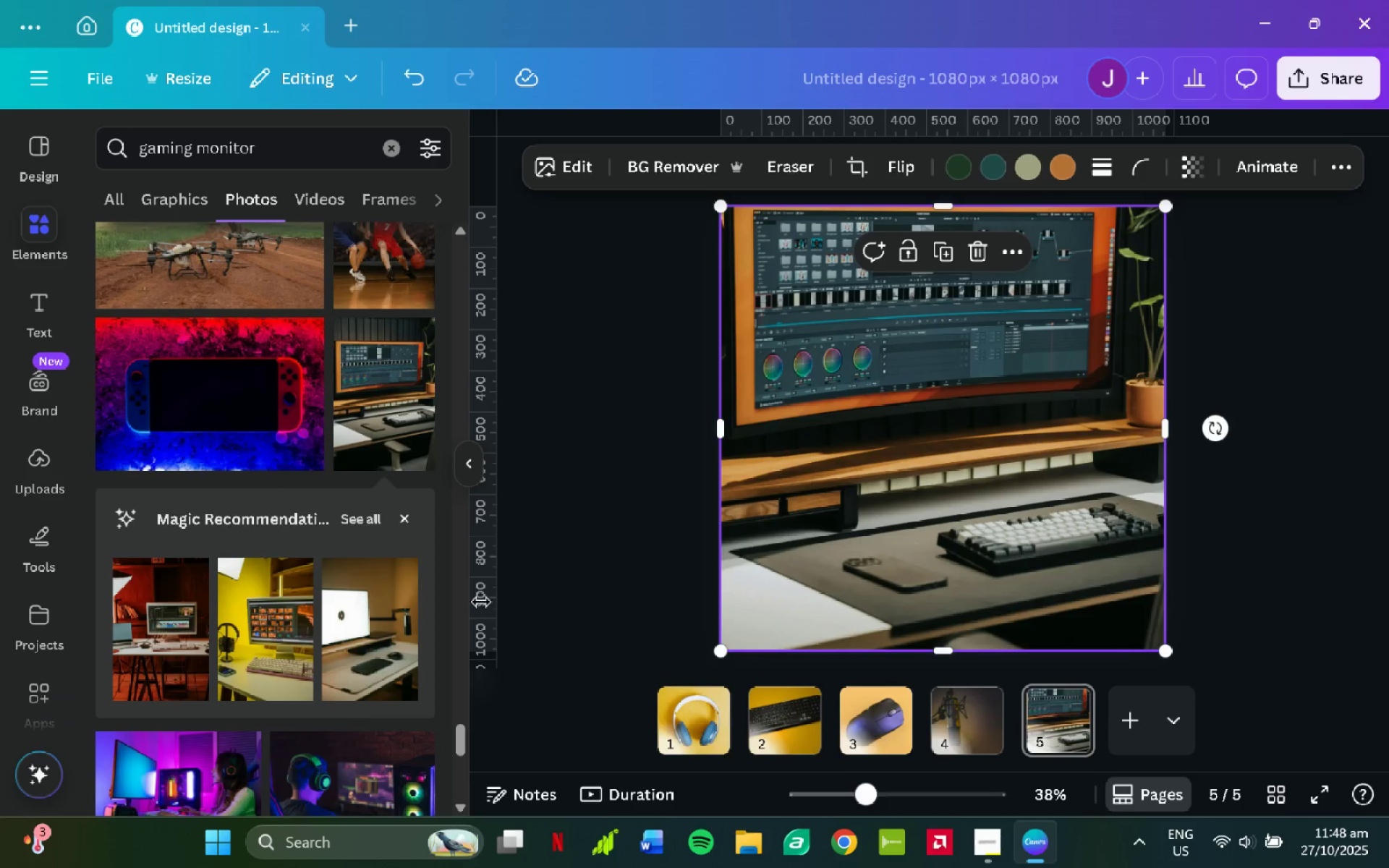 
wait(5.05)
 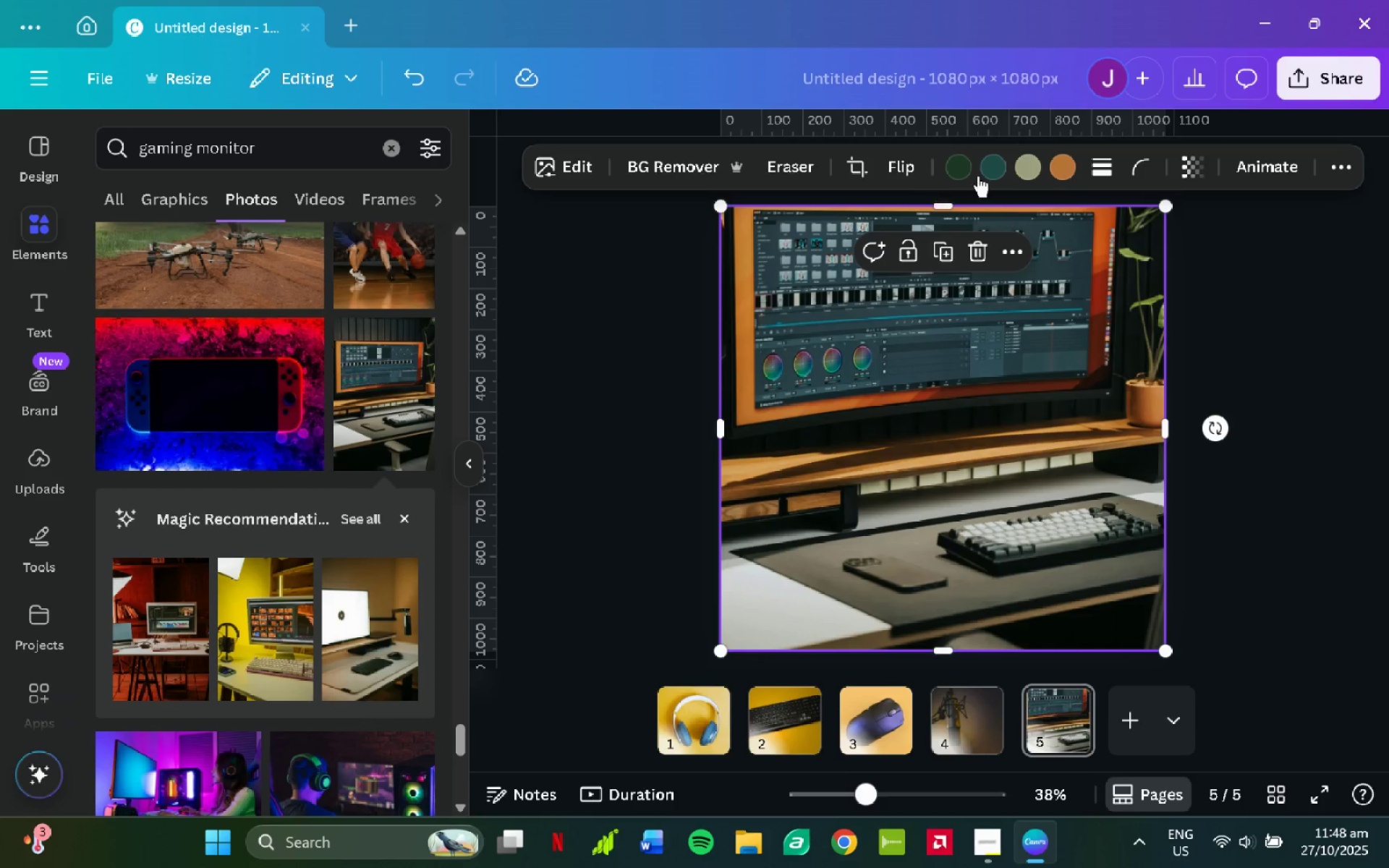 
left_click([572, 181])
 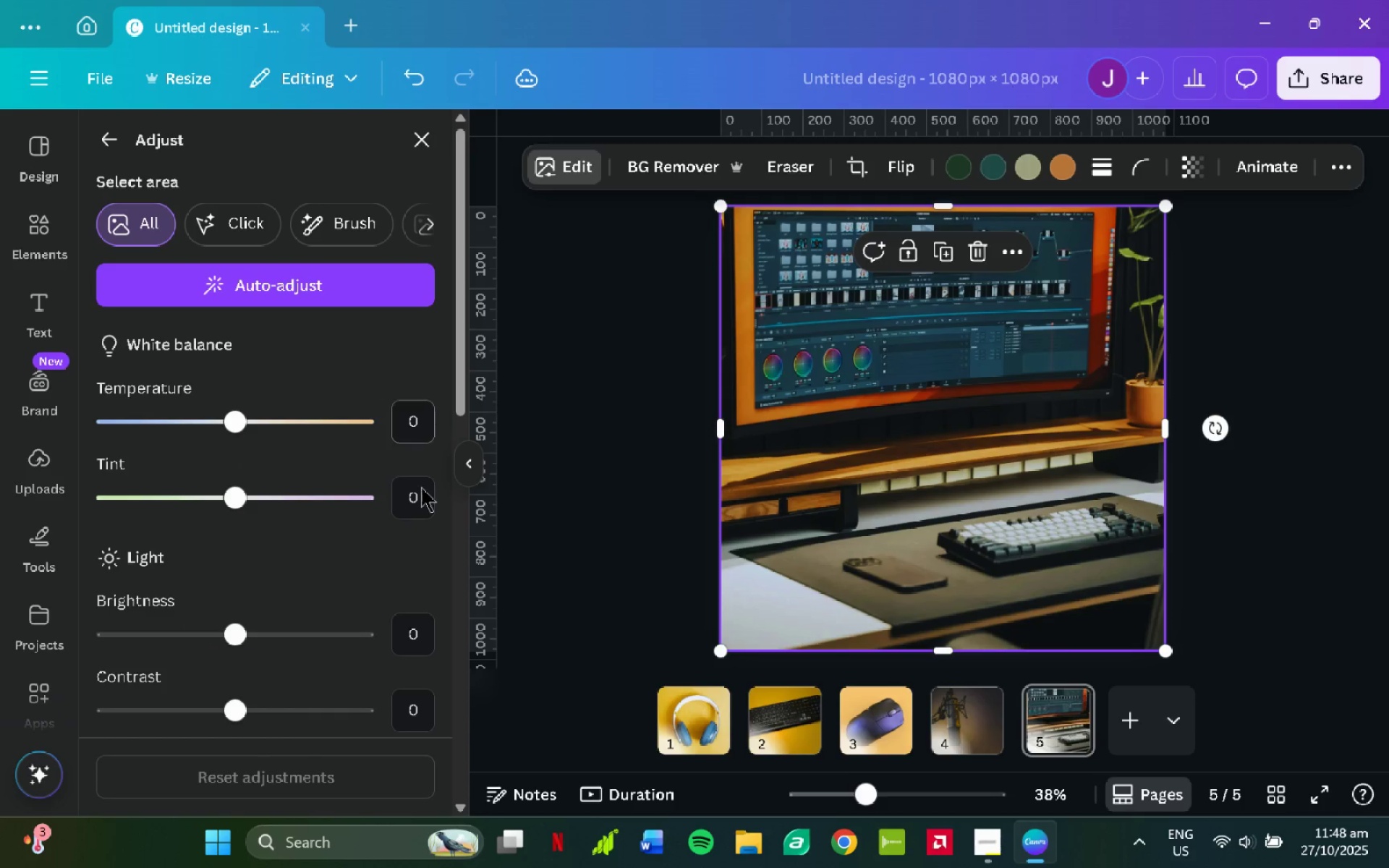 
left_click([422, 637])
 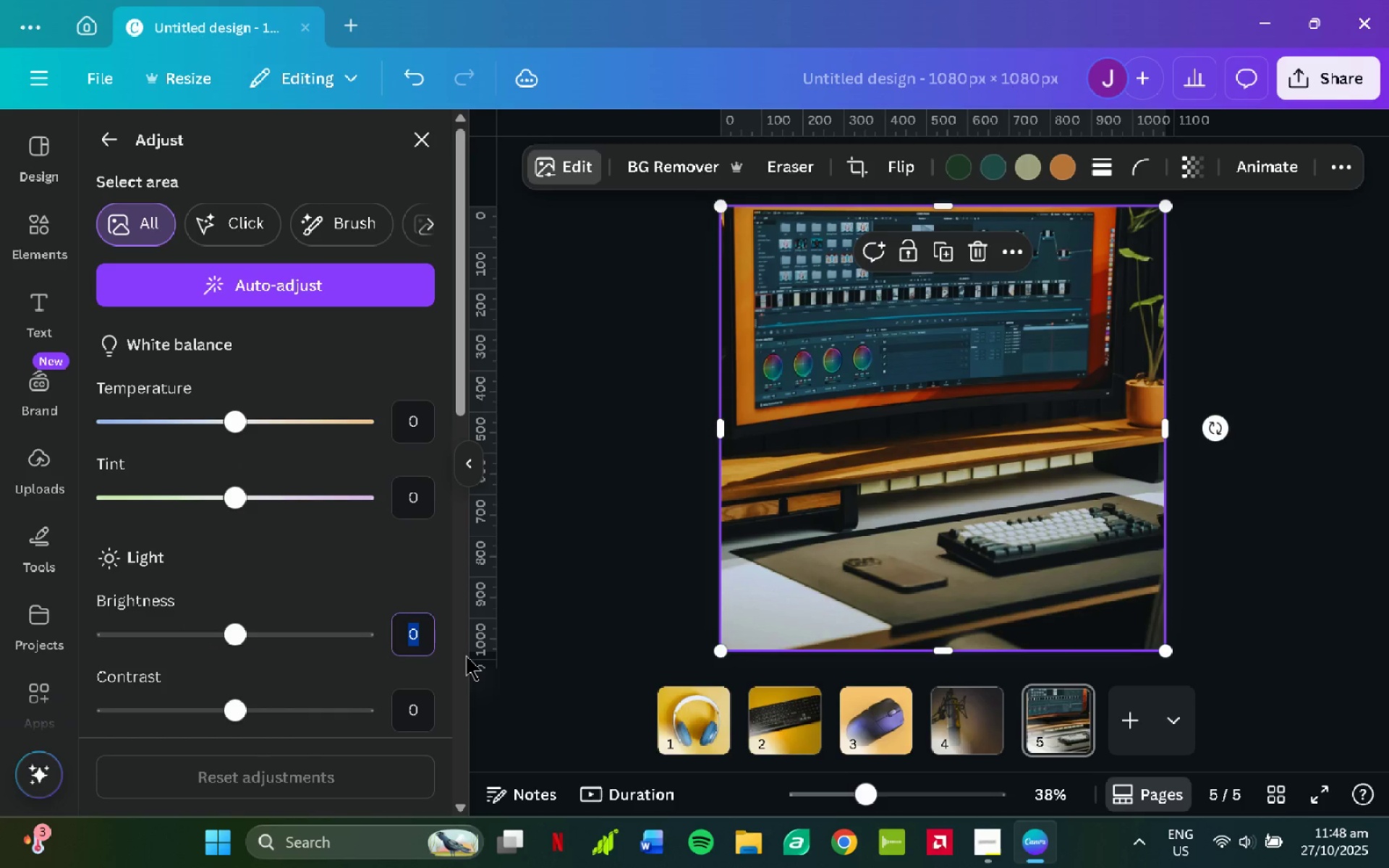 
key(Numpad1)
 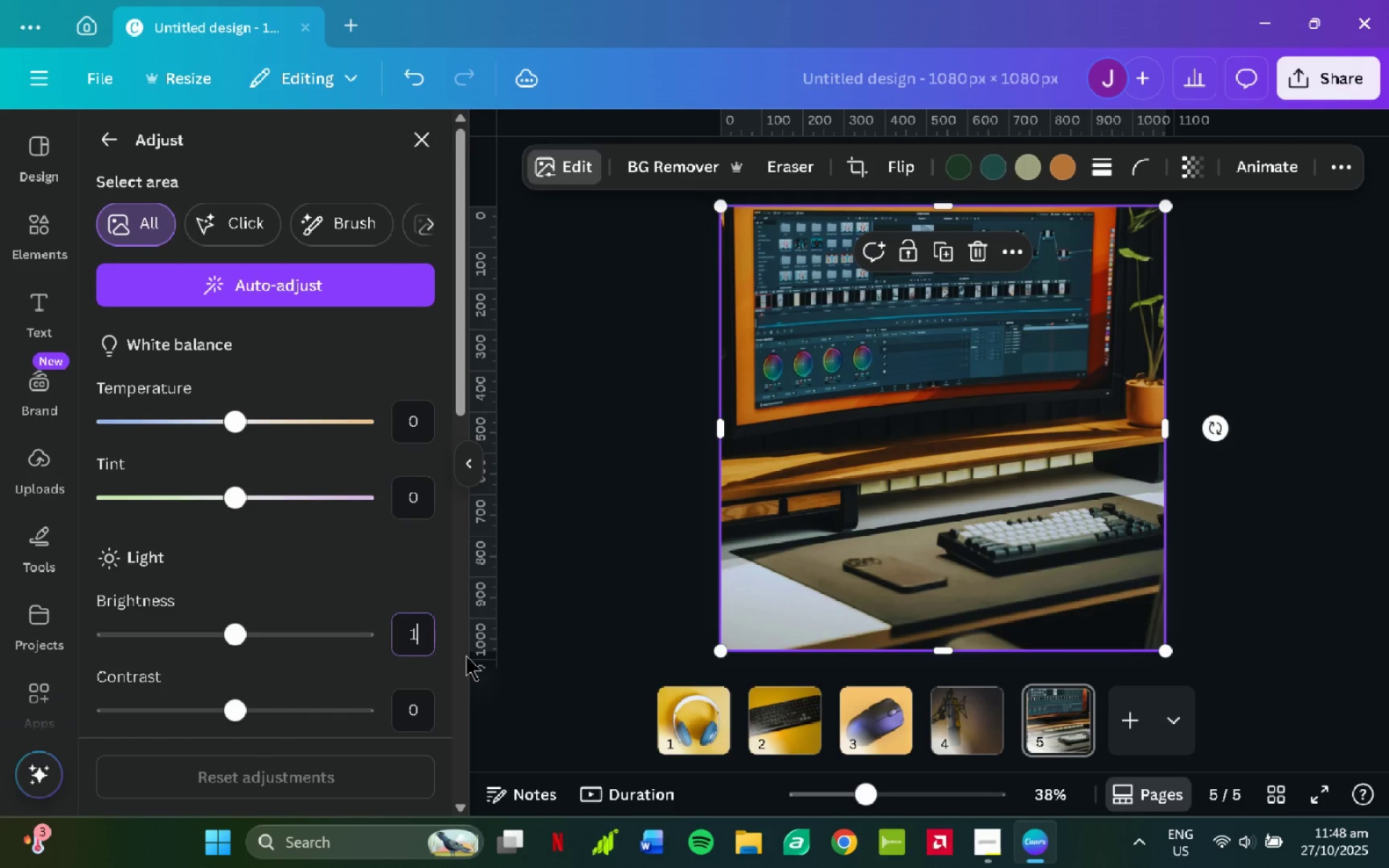 
key(Numpad5)
 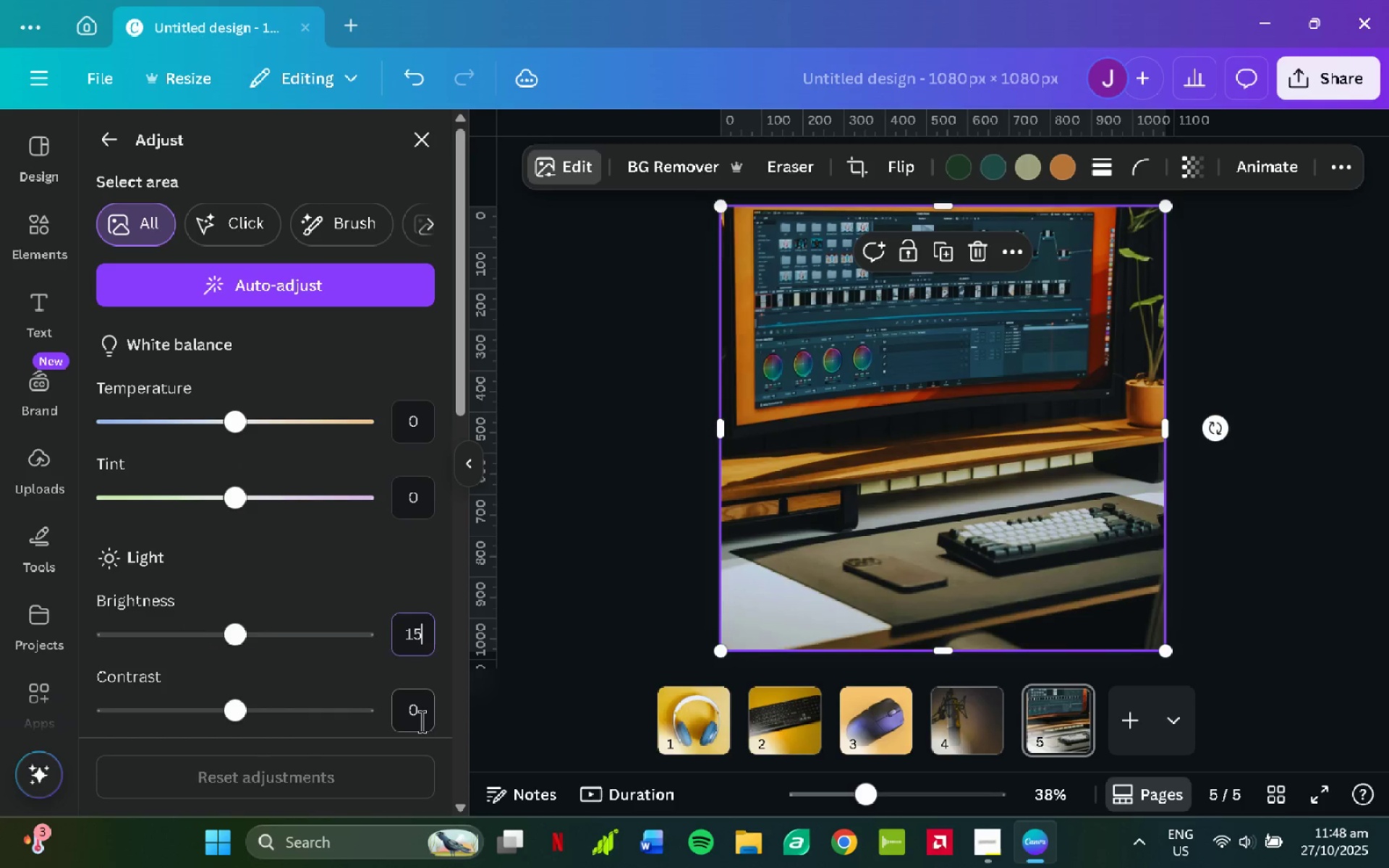 
left_click([422, 720])
 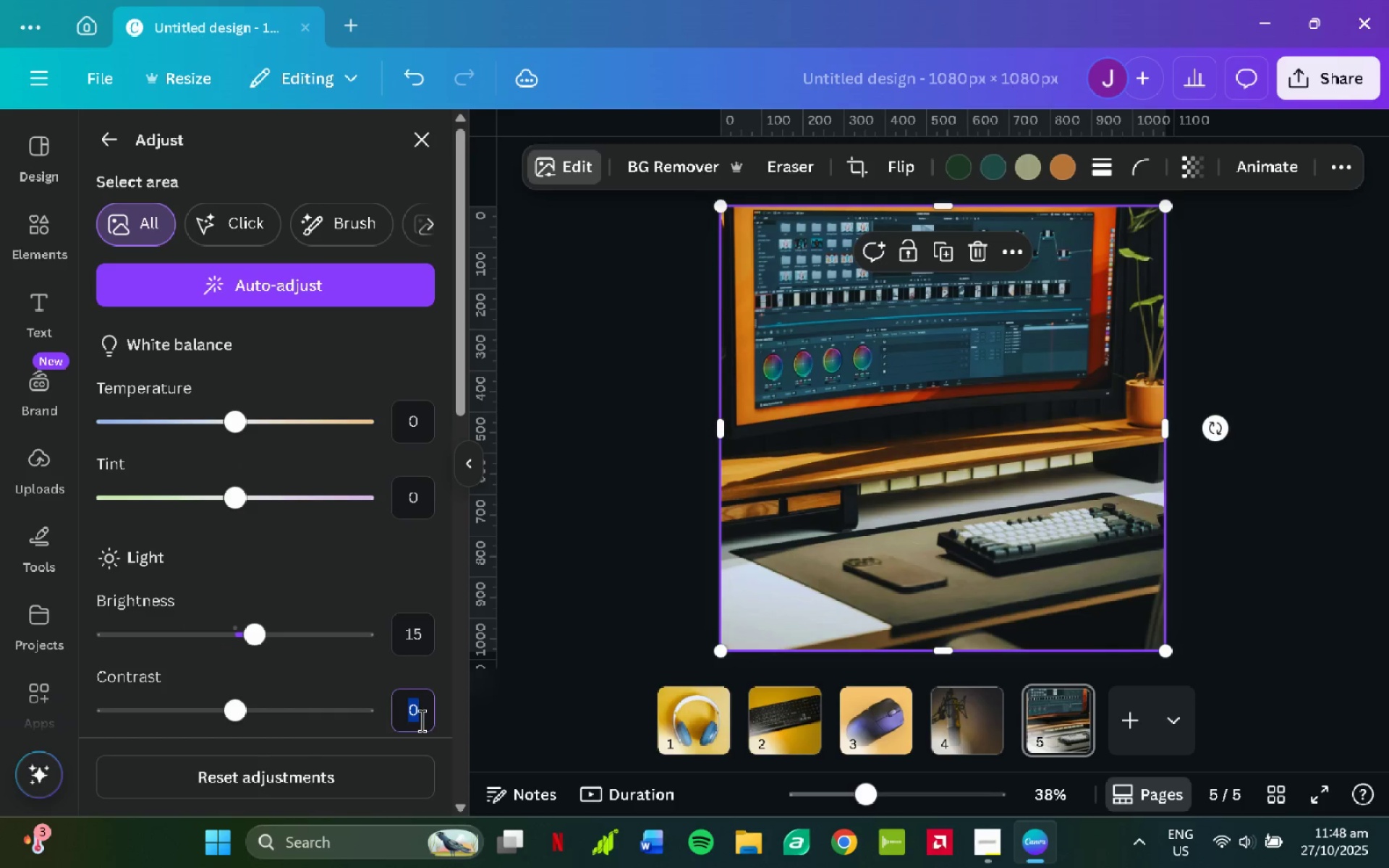 
key(Numpad1)
 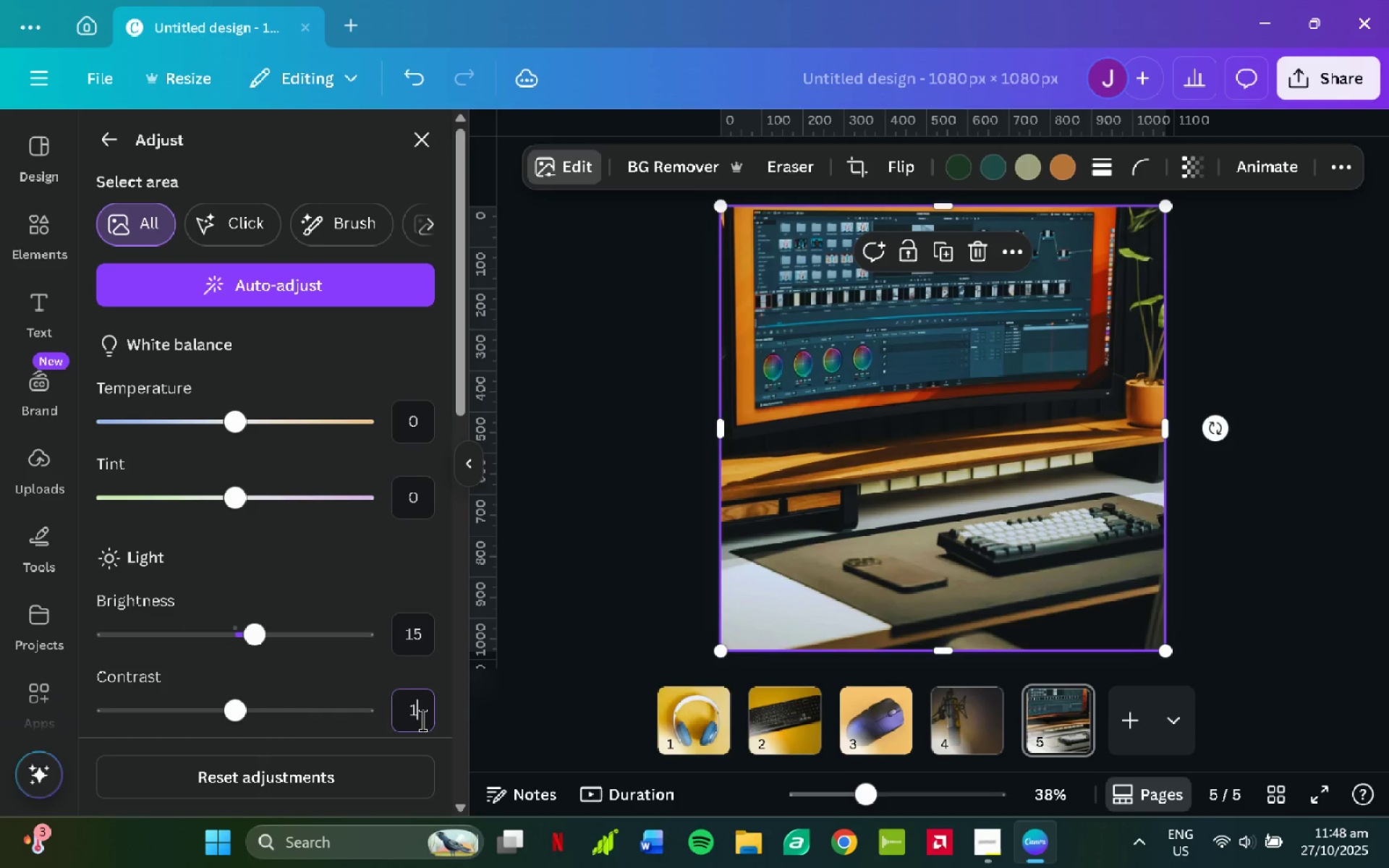 
key(Numpad0)
 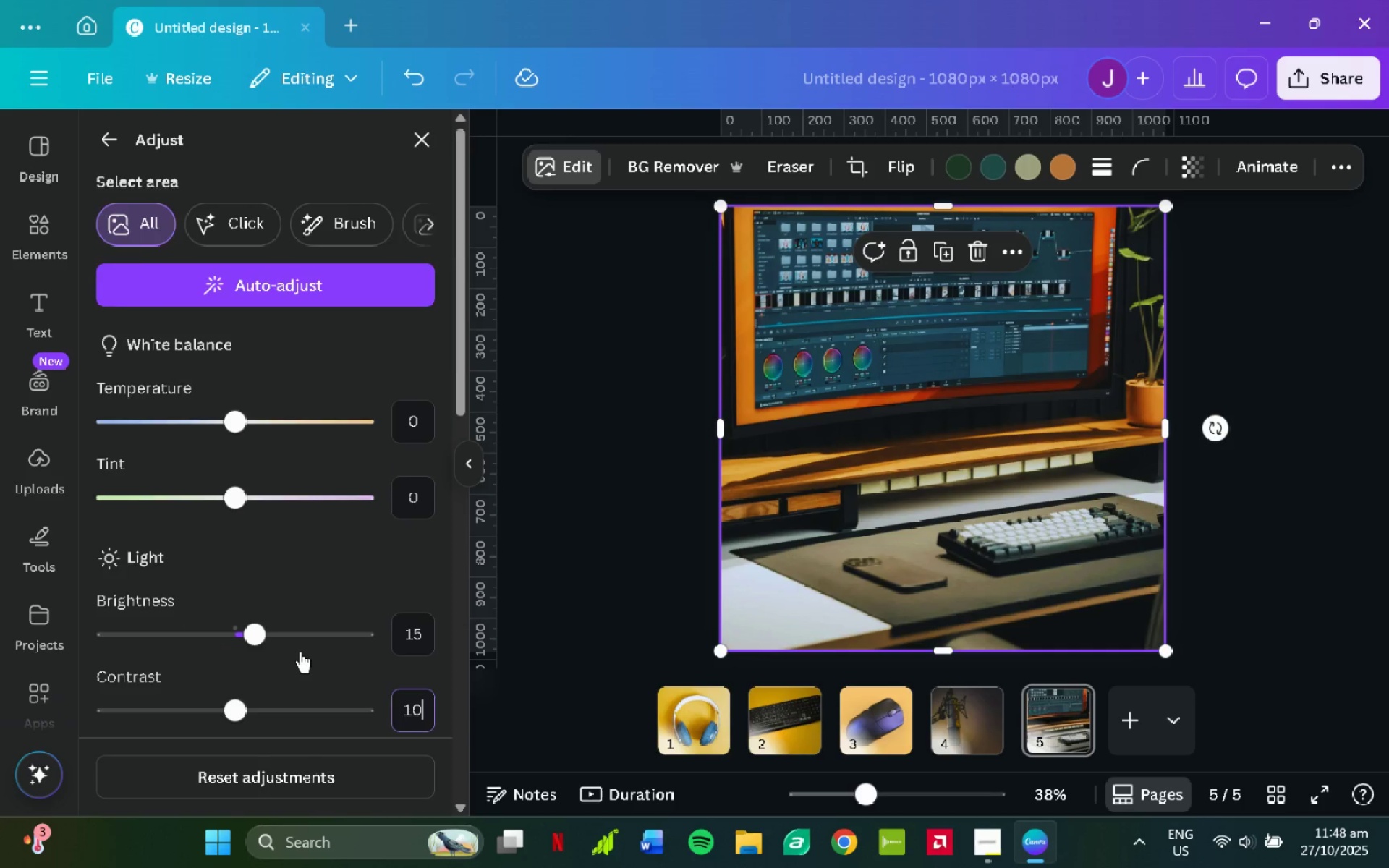 
scroll: coordinate [300, 652], scroll_direction: down, amount: 6.0
 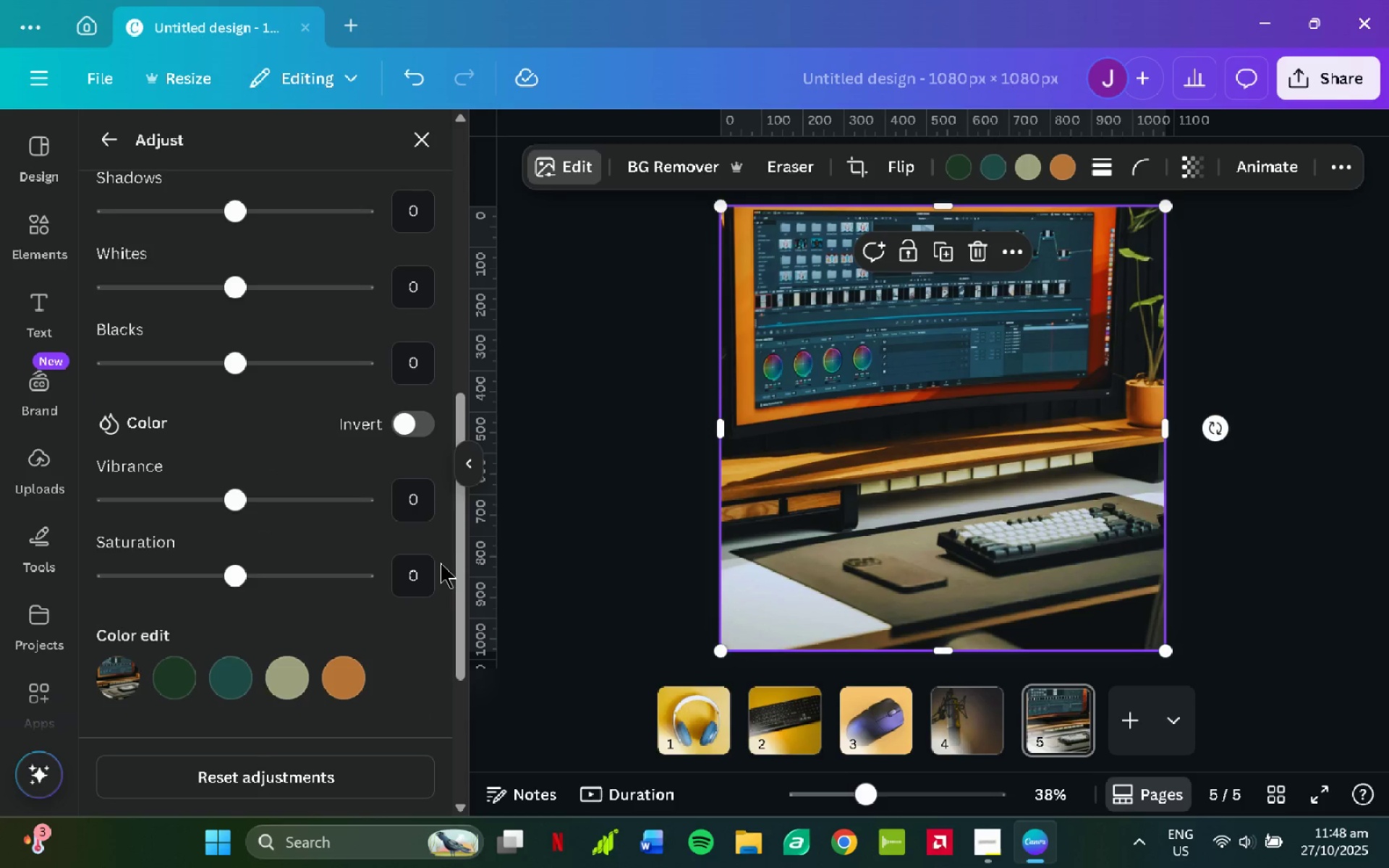 
left_click([414, 575])
 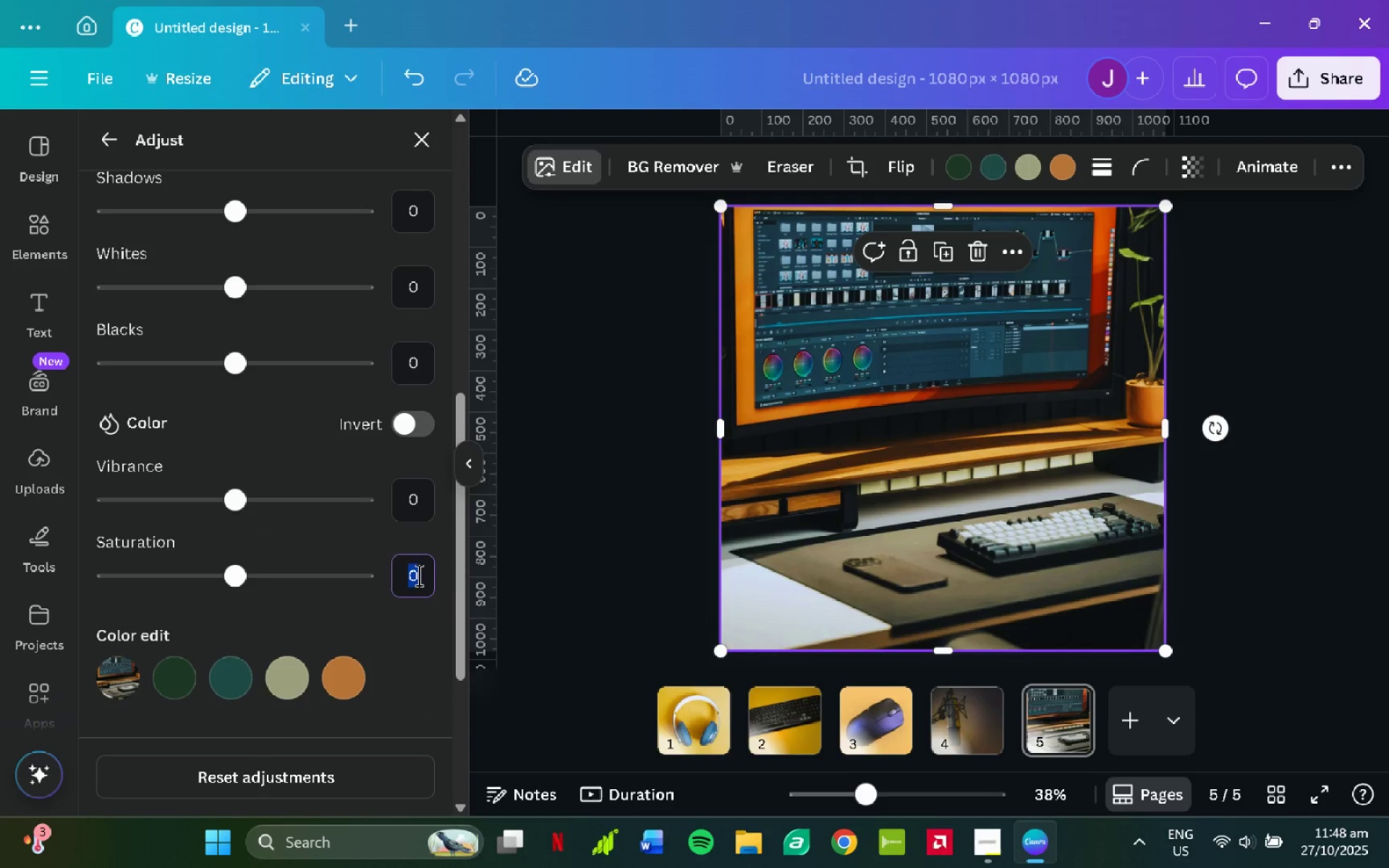 
key(Numpad5)
 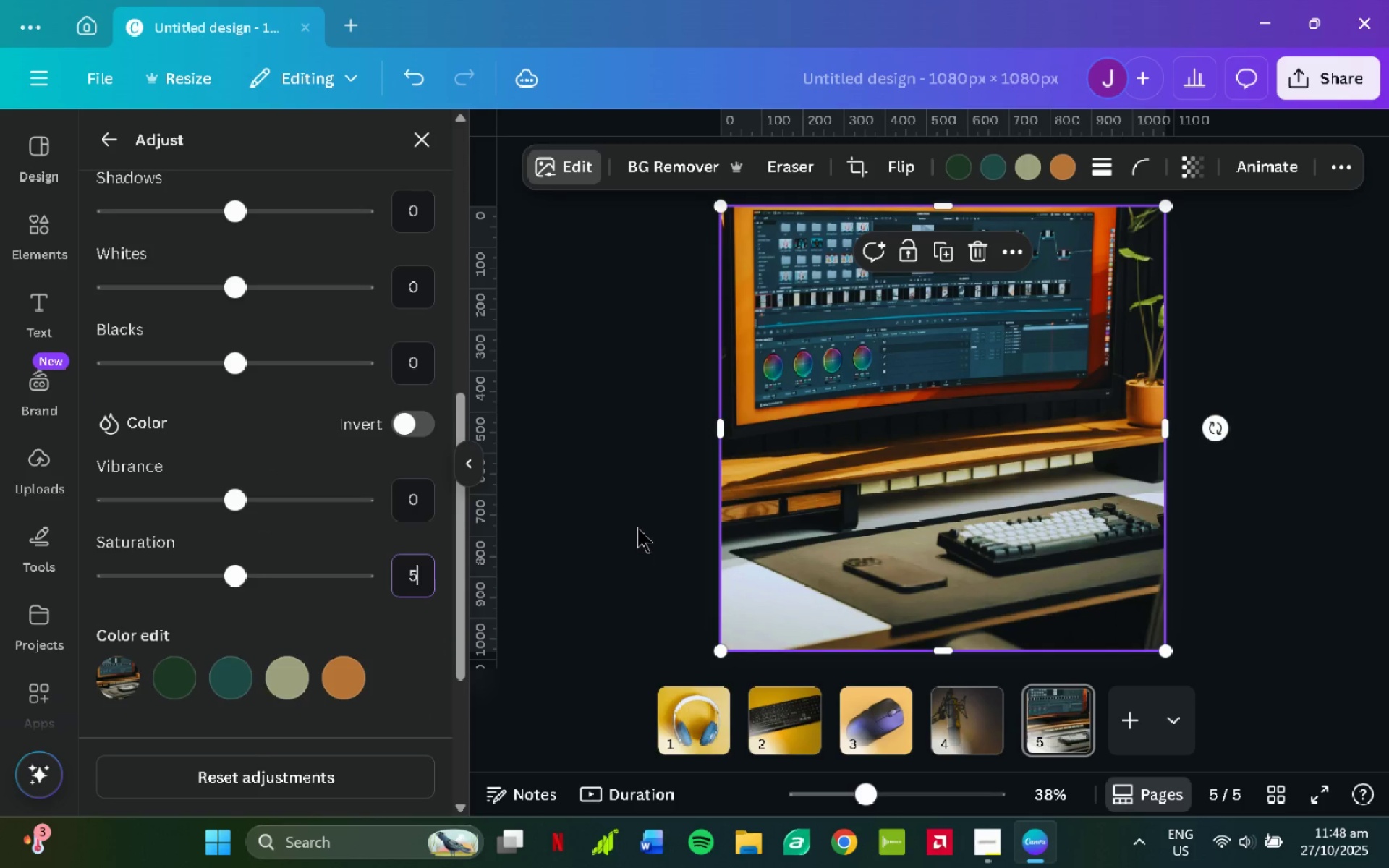 
key(Enter)
 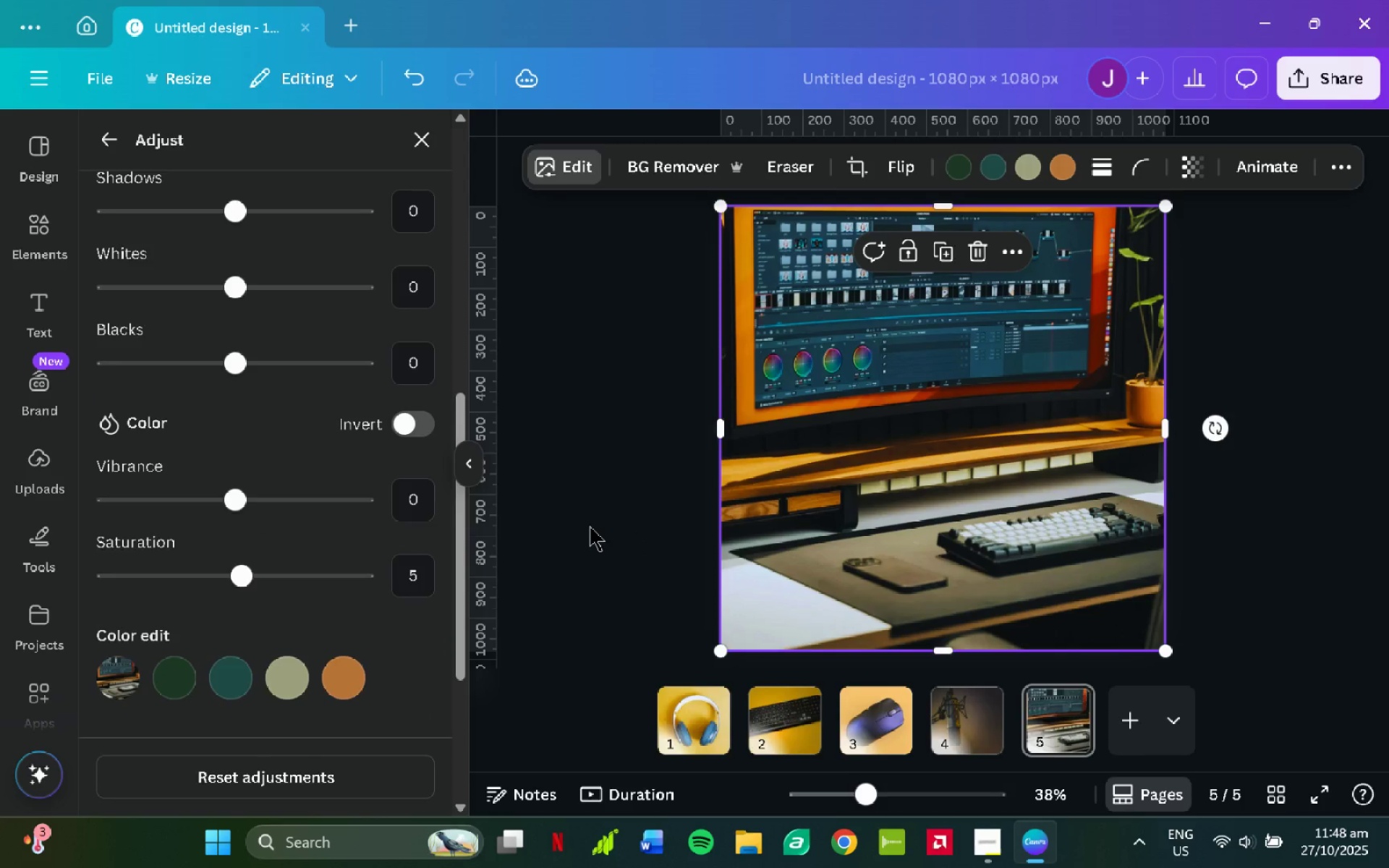 
left_click([590, 526])
 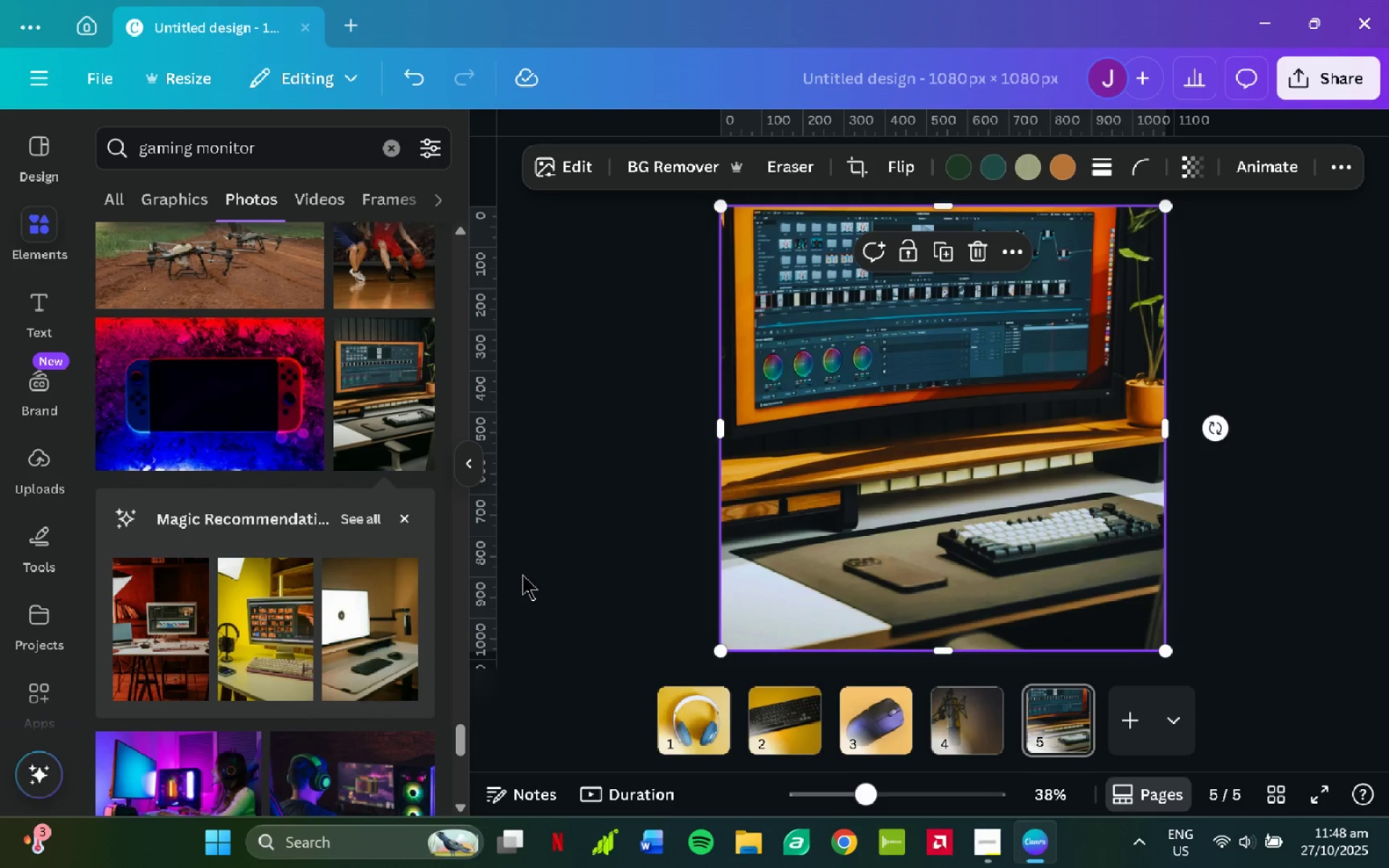 
wait(12.53)
 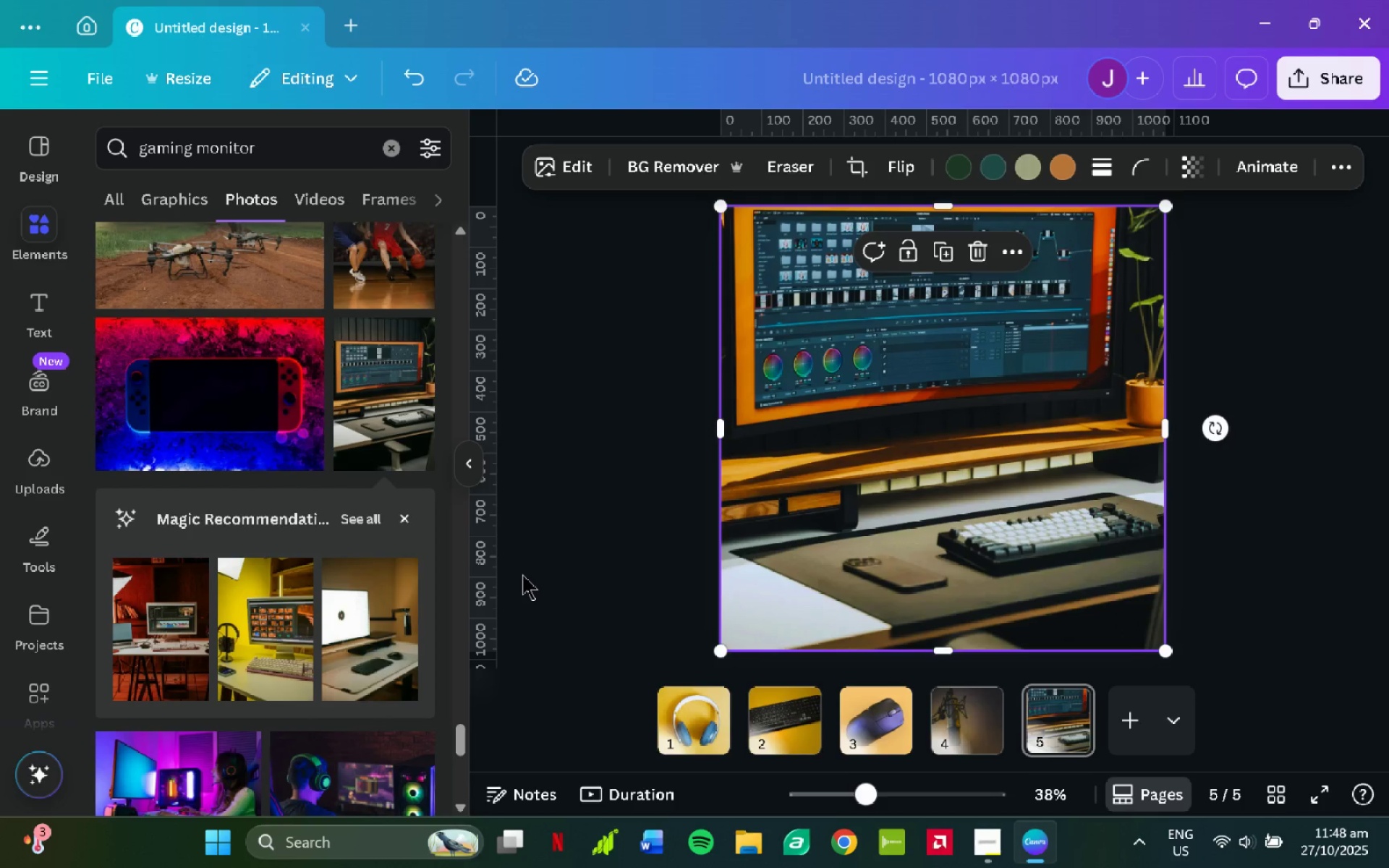 
left_click([696, 716])
 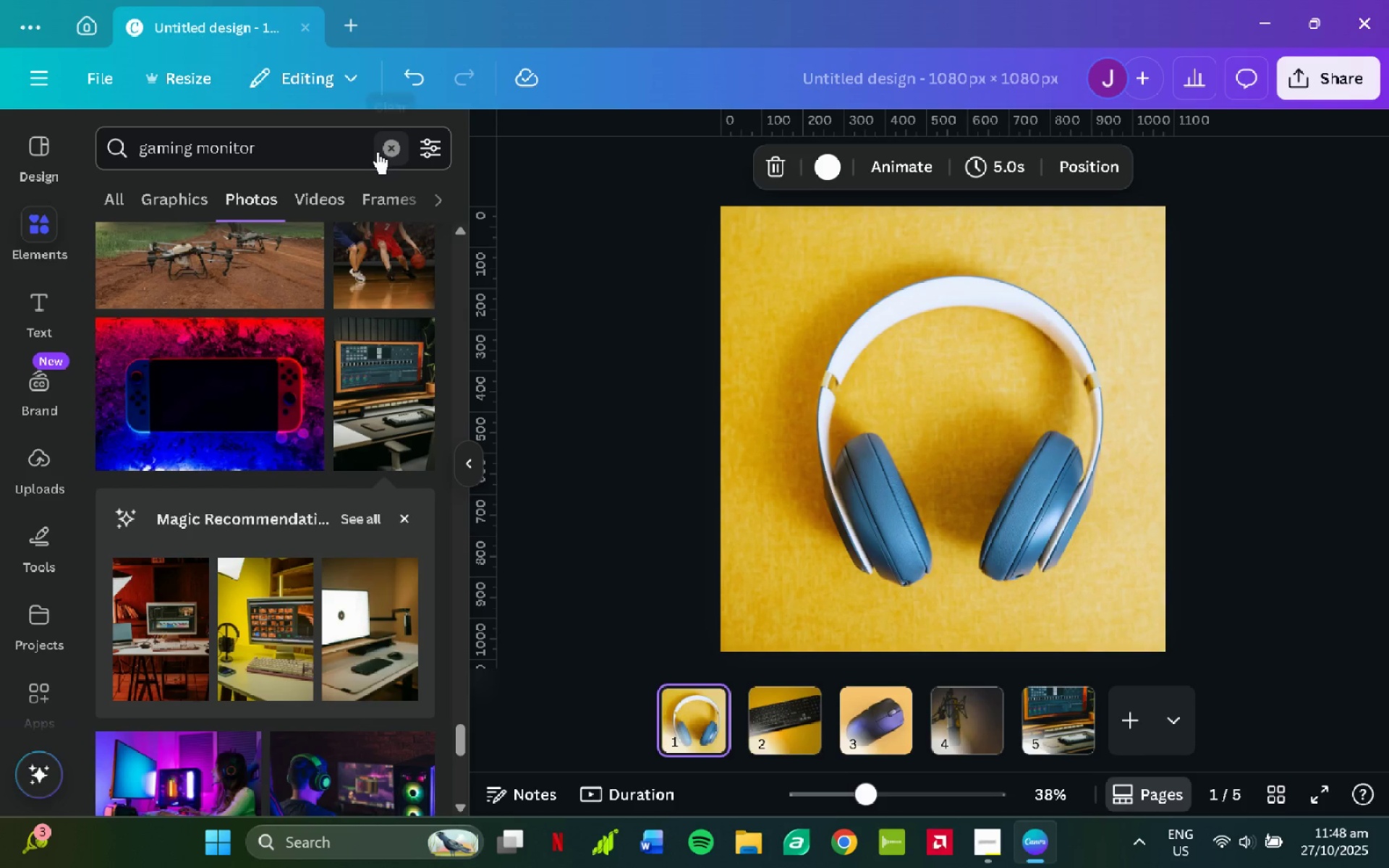 
double_click([320, 156])
 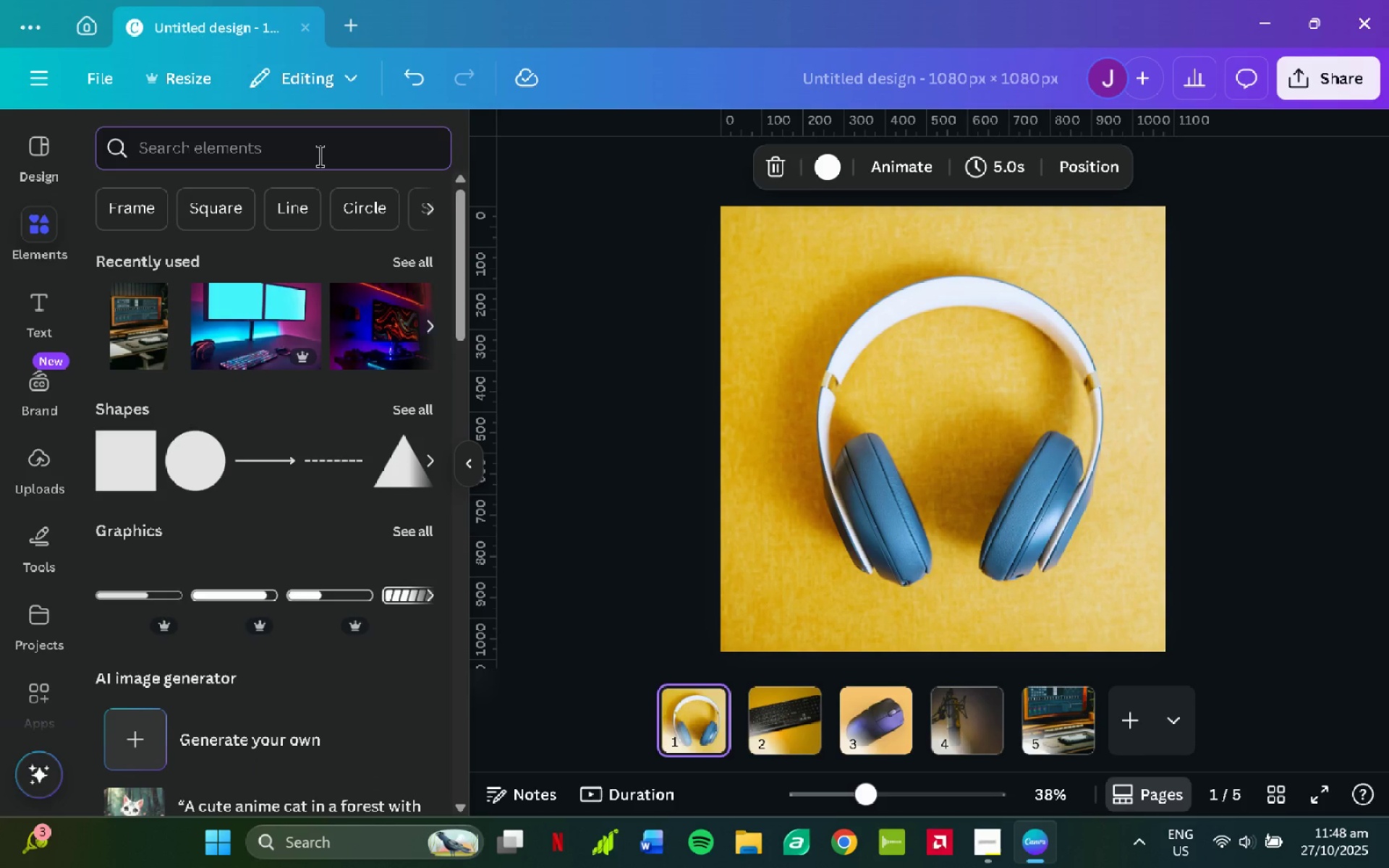 
type(gradient overlayt)
key(Backspace)
 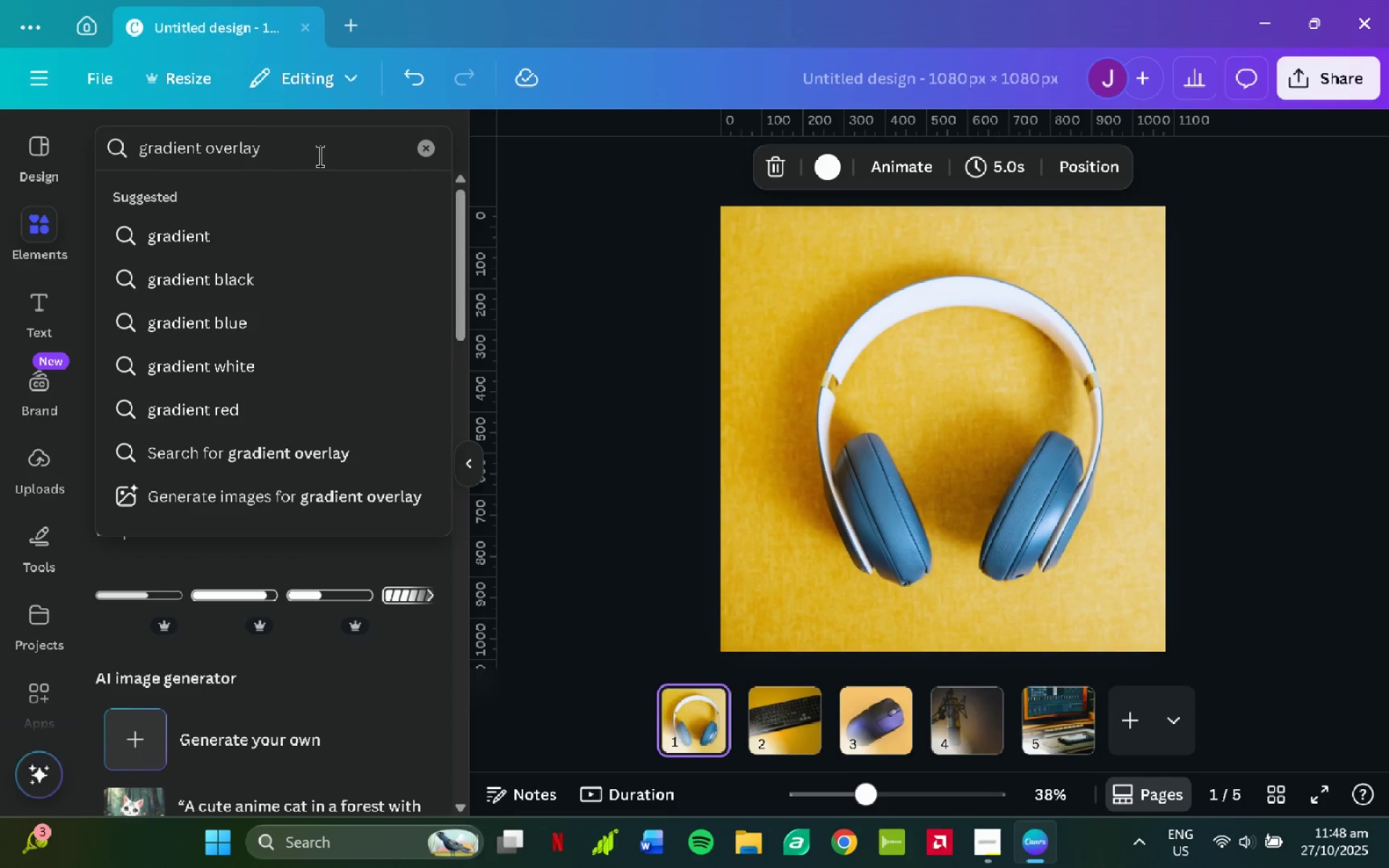 
key(Enter)
 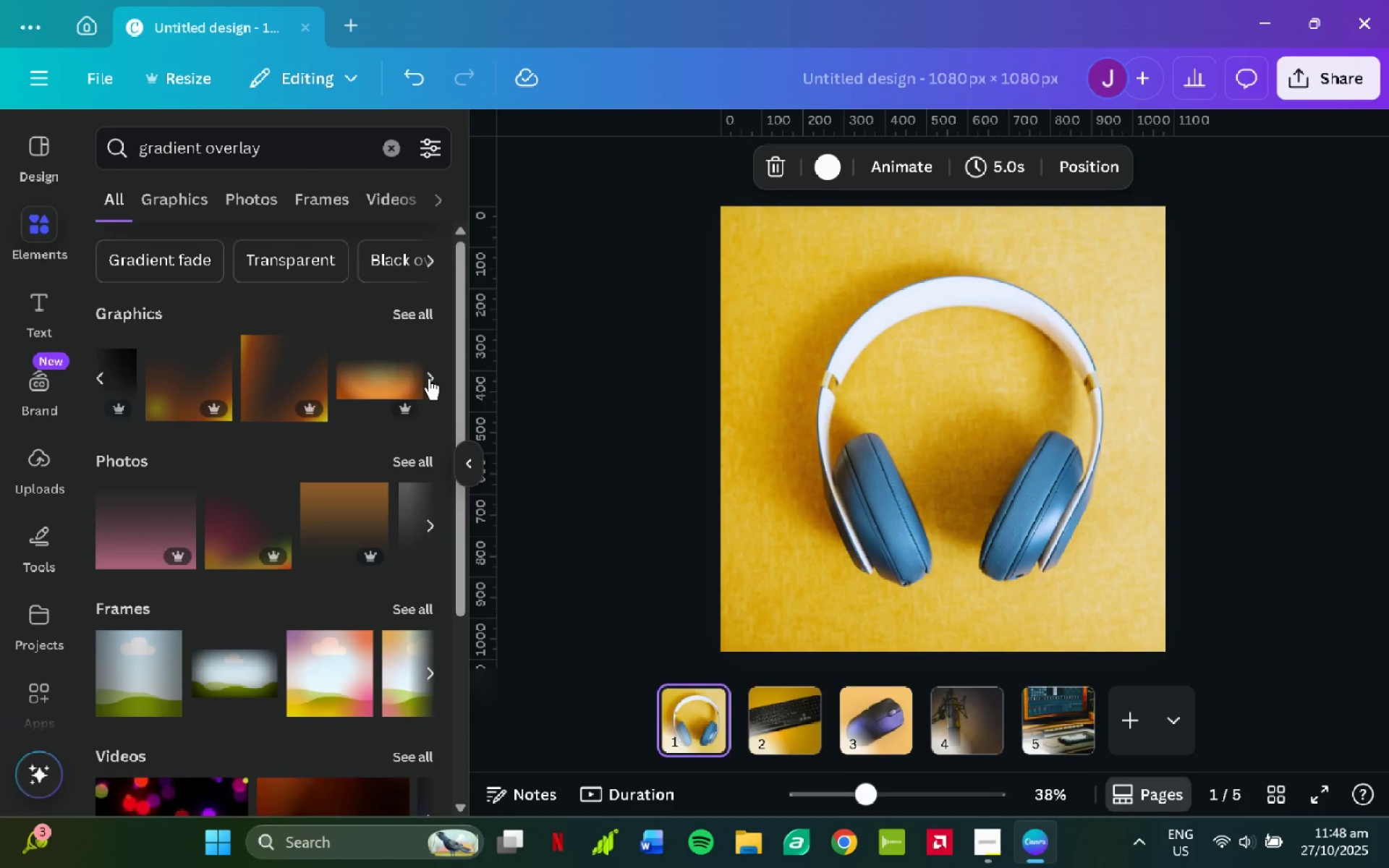 
wait(7.43)
 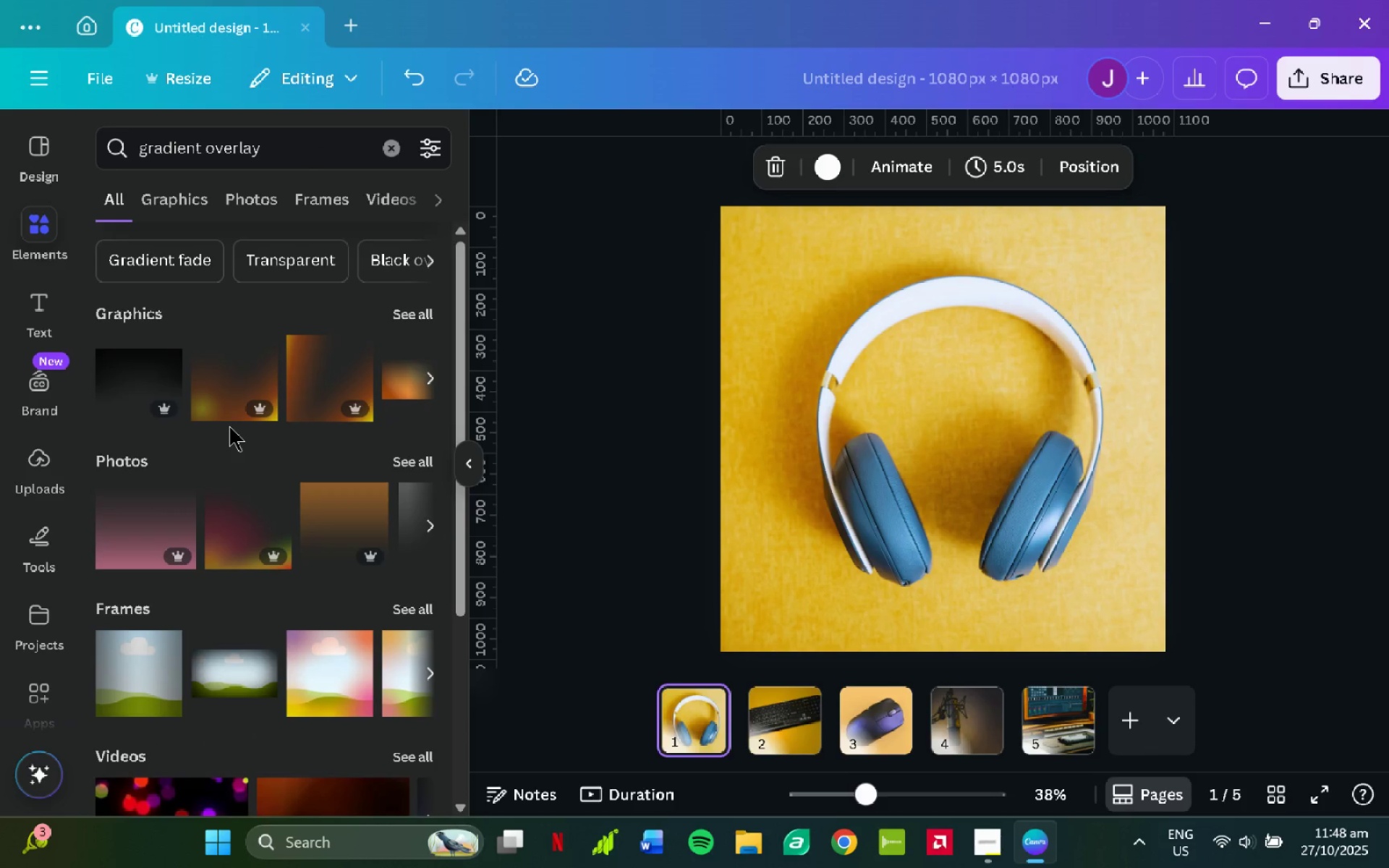 
left_click([299, 268])
 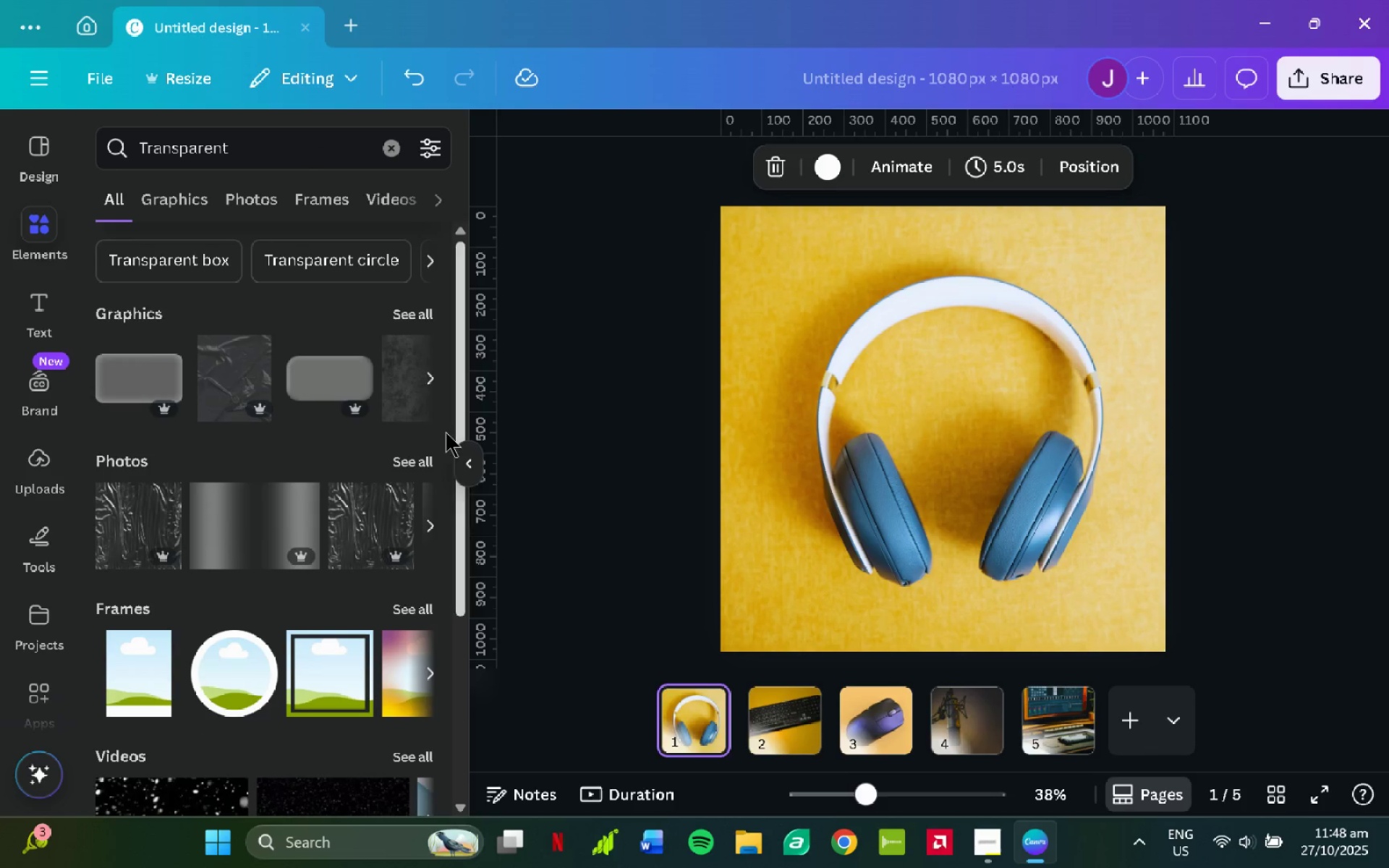 
scroll: coordinate [394, 474], scroll_direction: down, amount: 1.0
 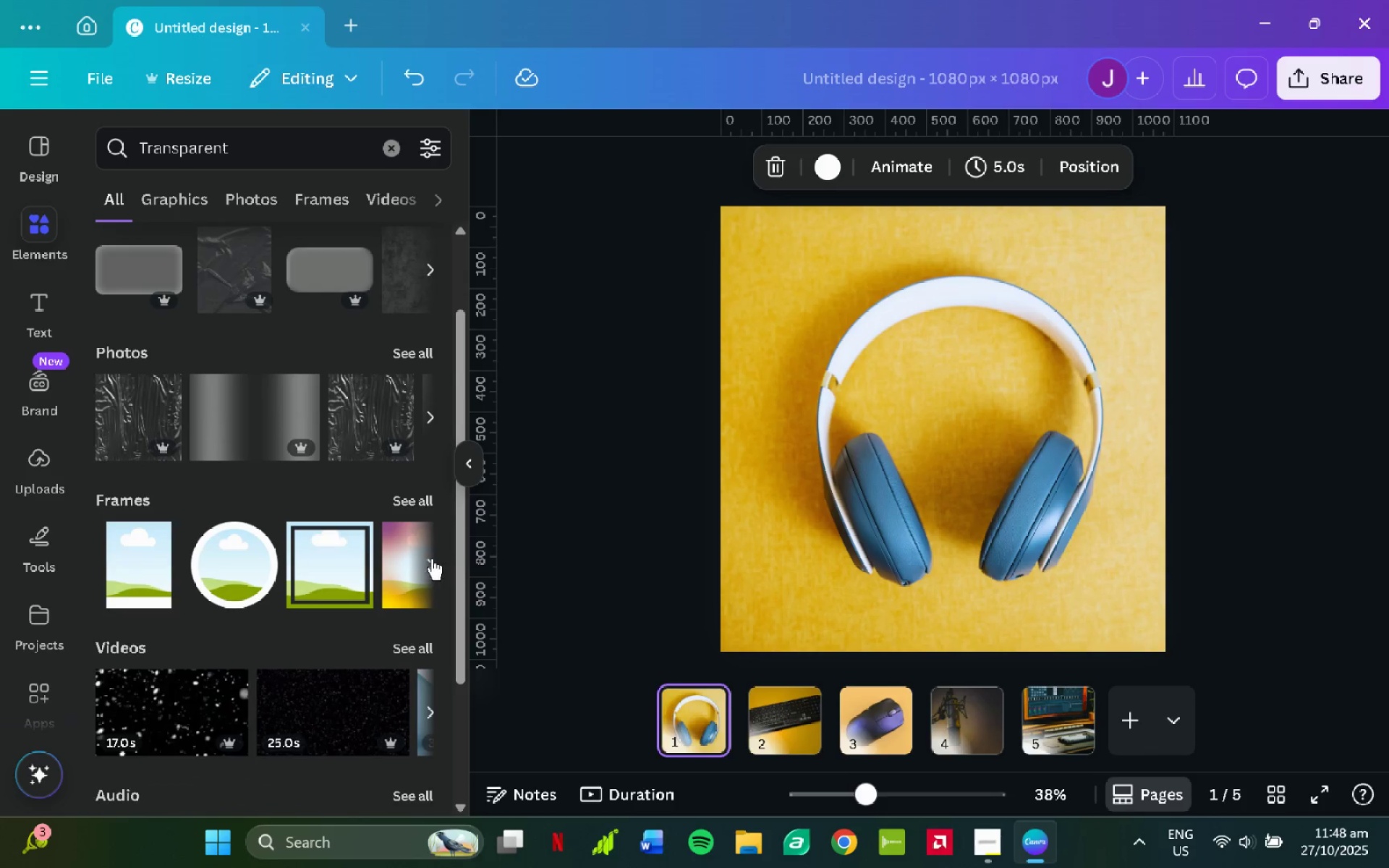 
left_click([431, 558])
 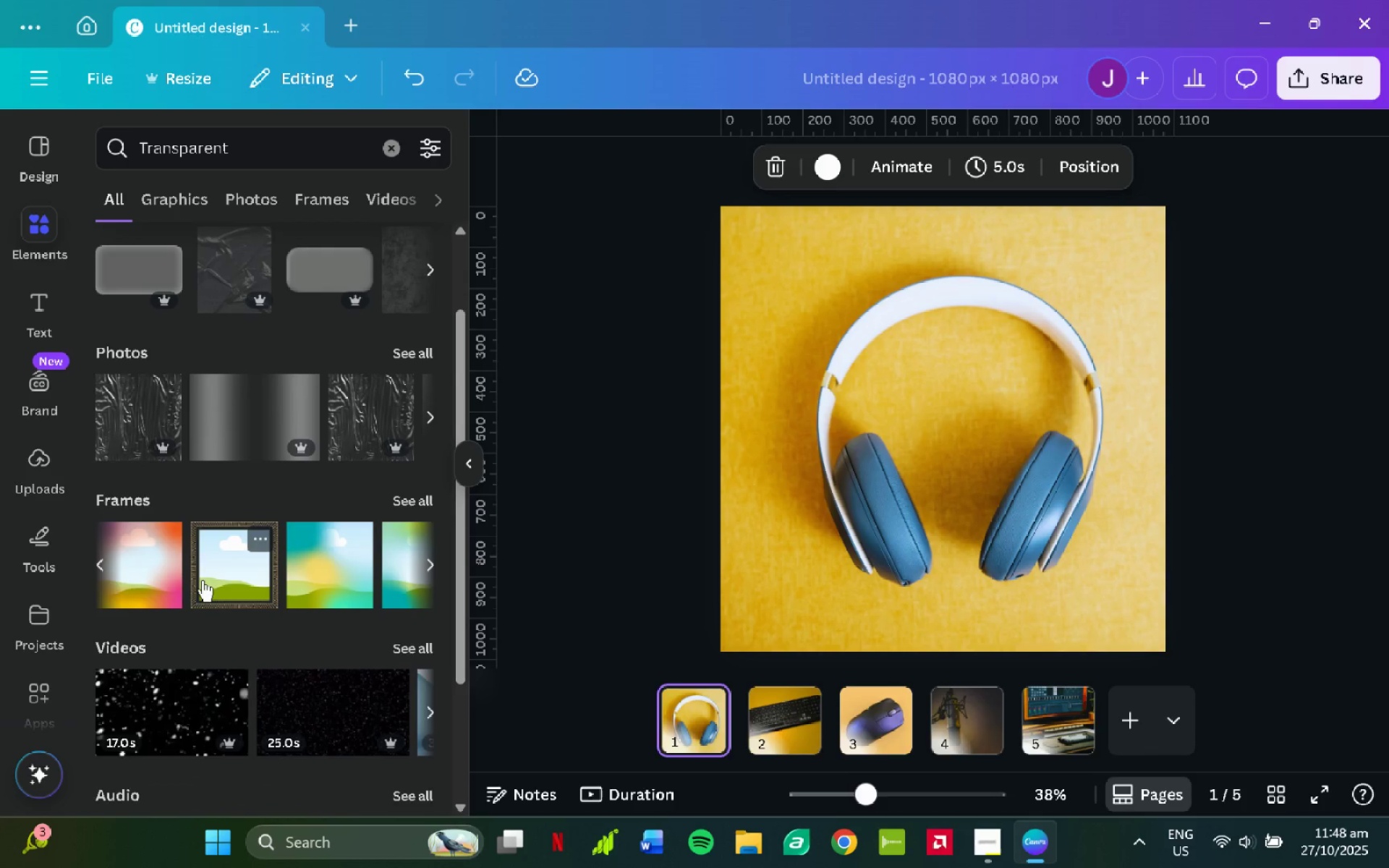 
left_click([163, 578])
 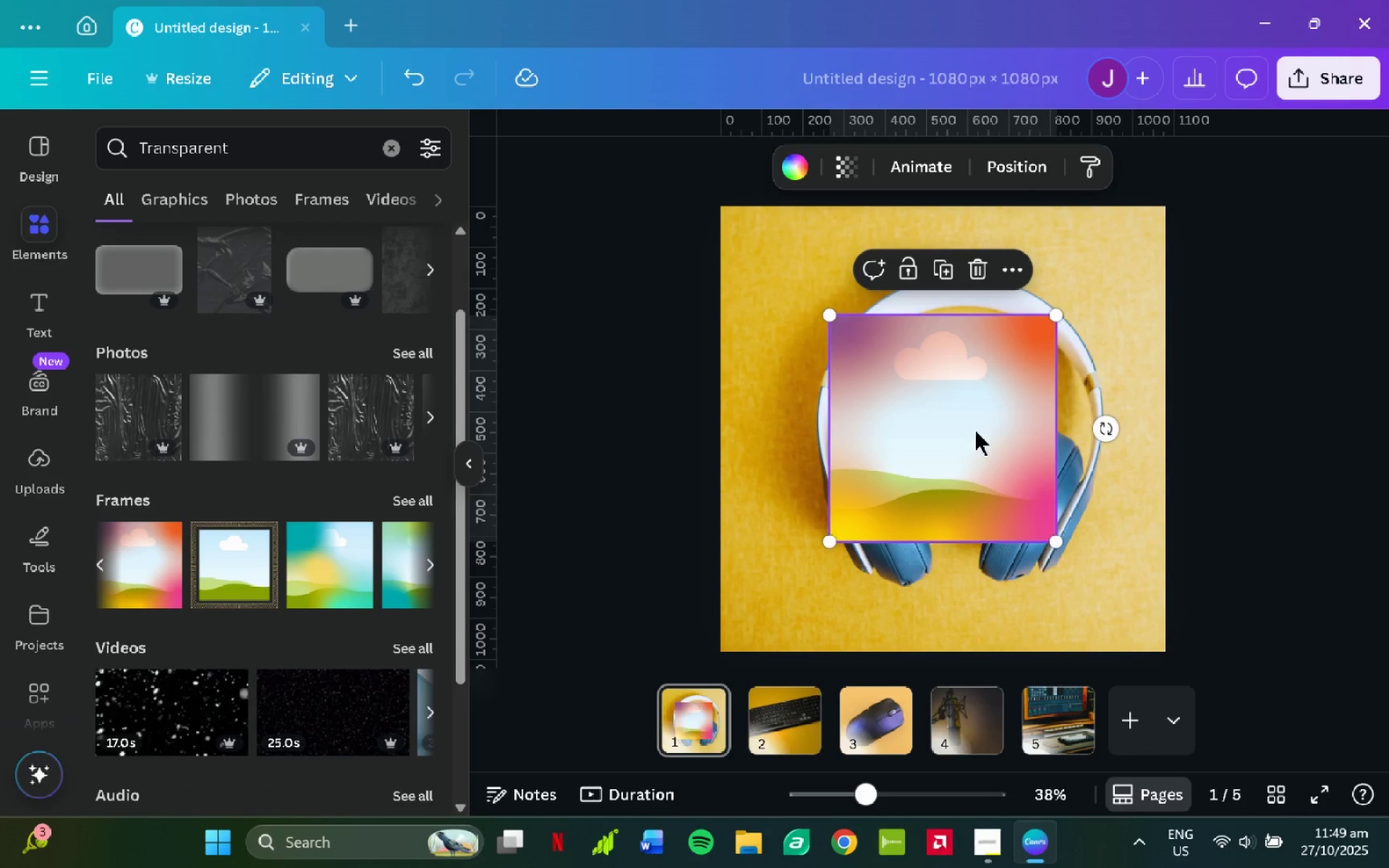 
wait(7.33)
 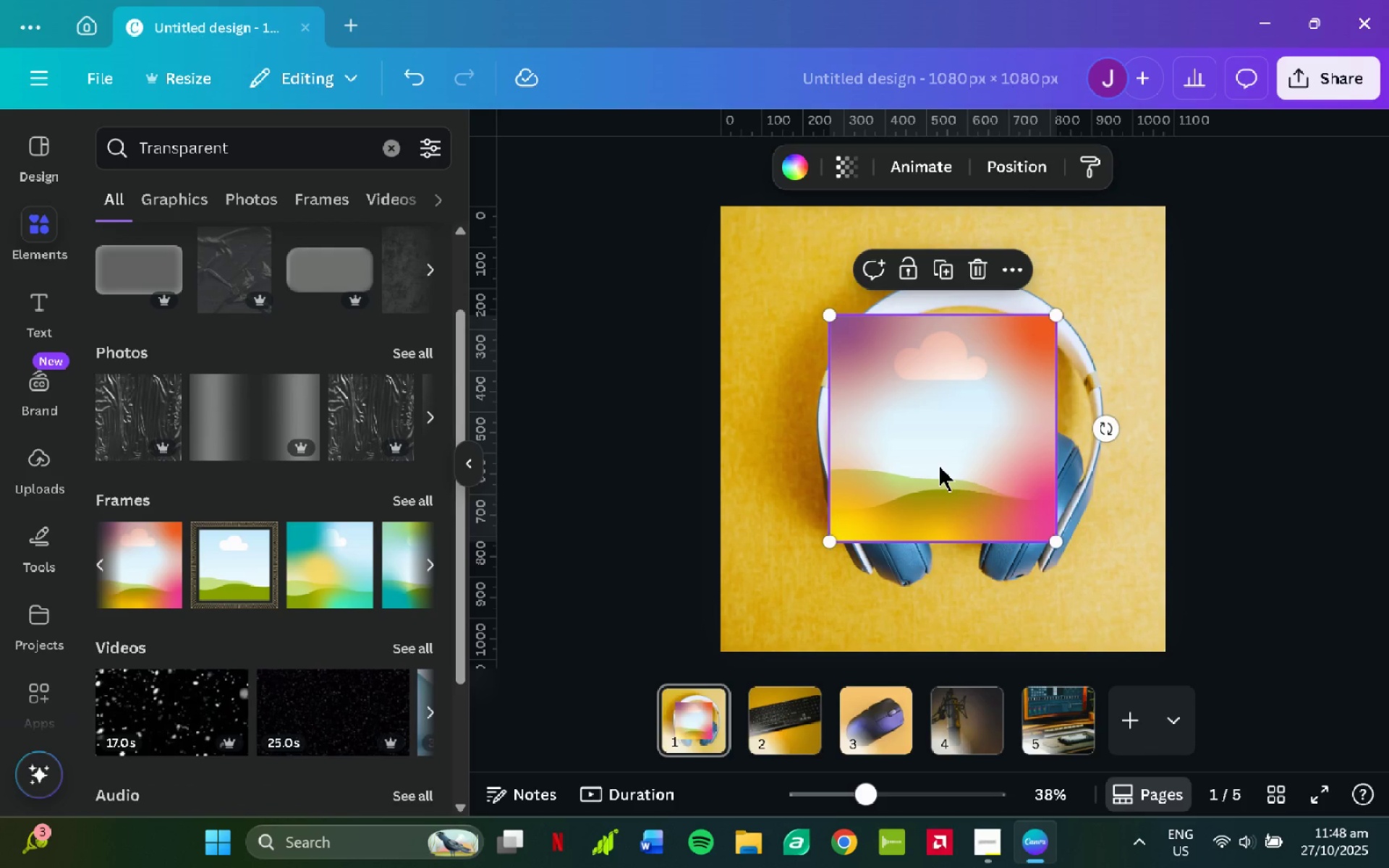 
left_click([1096, 501])
 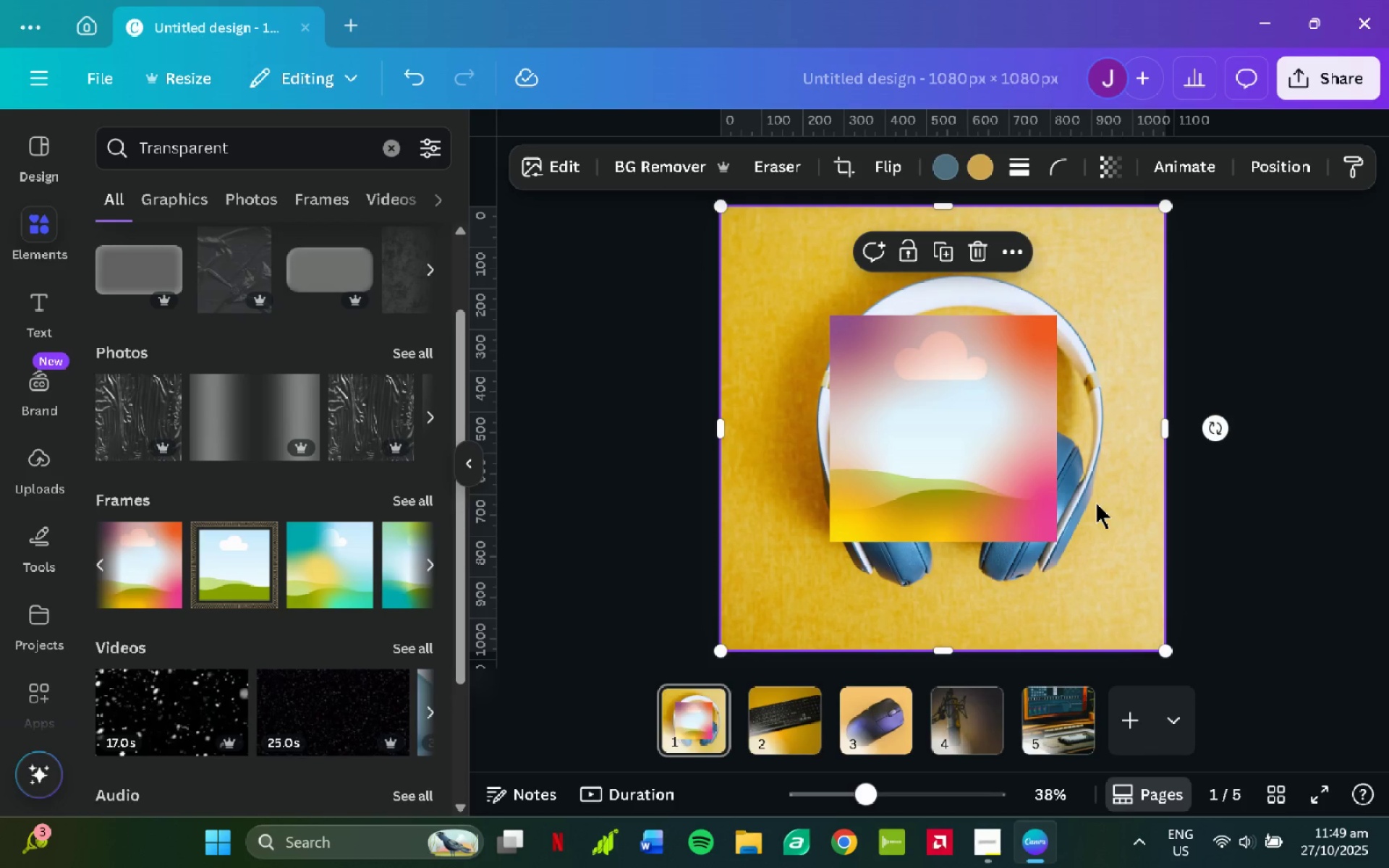 
left_click([882, 393])
 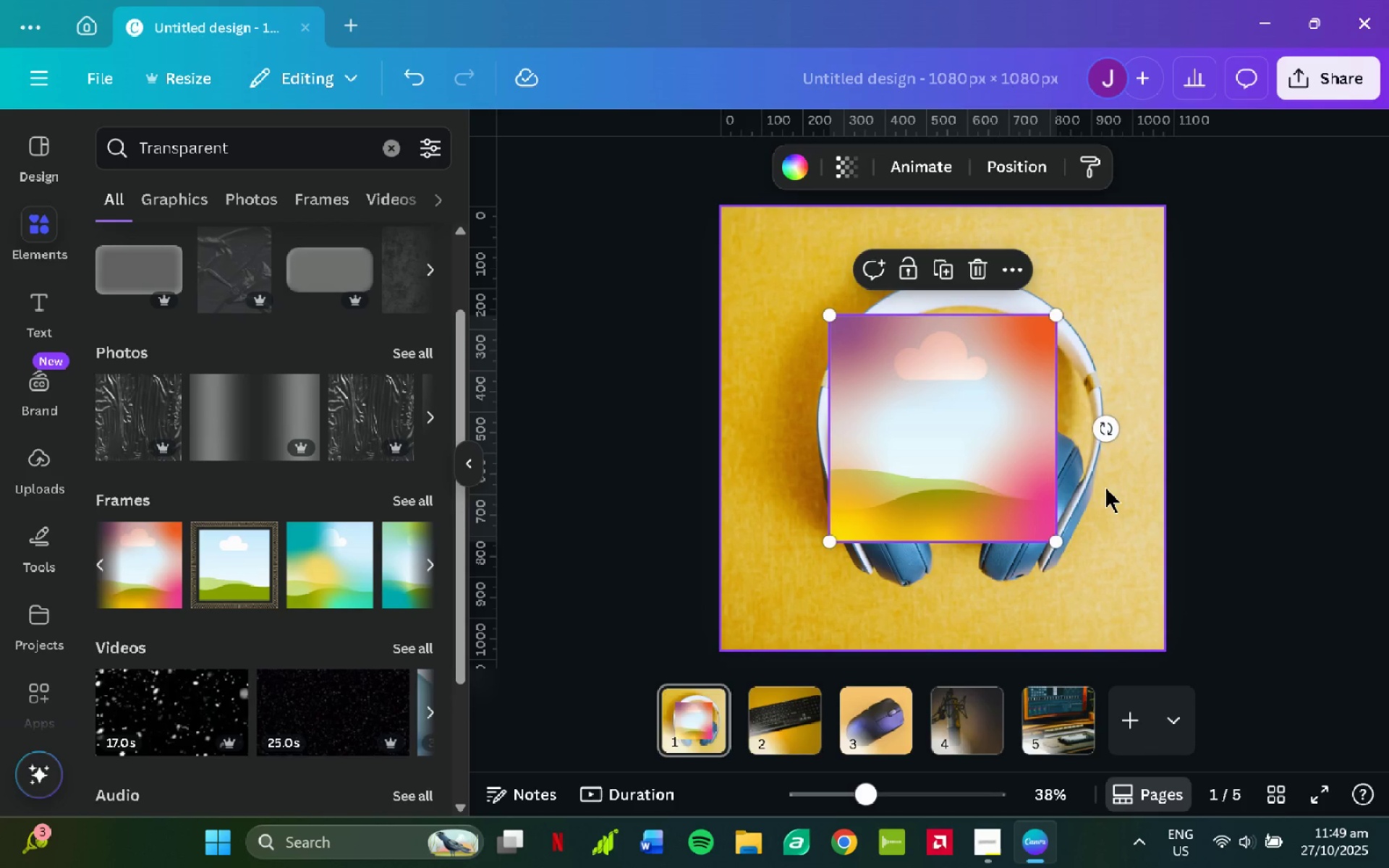 
left_click([1105, 488])
 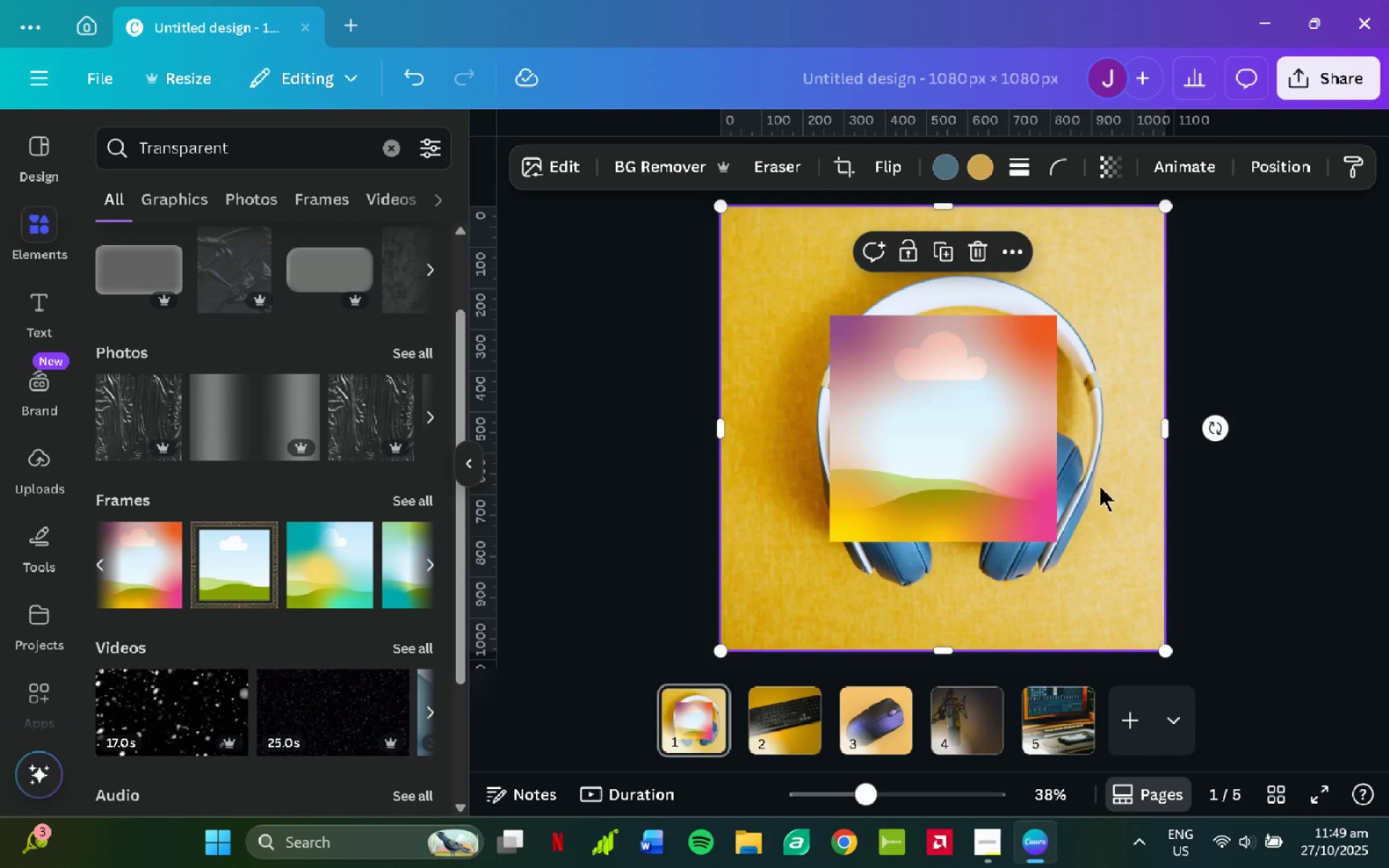 
key(Control+ControlLeft)
 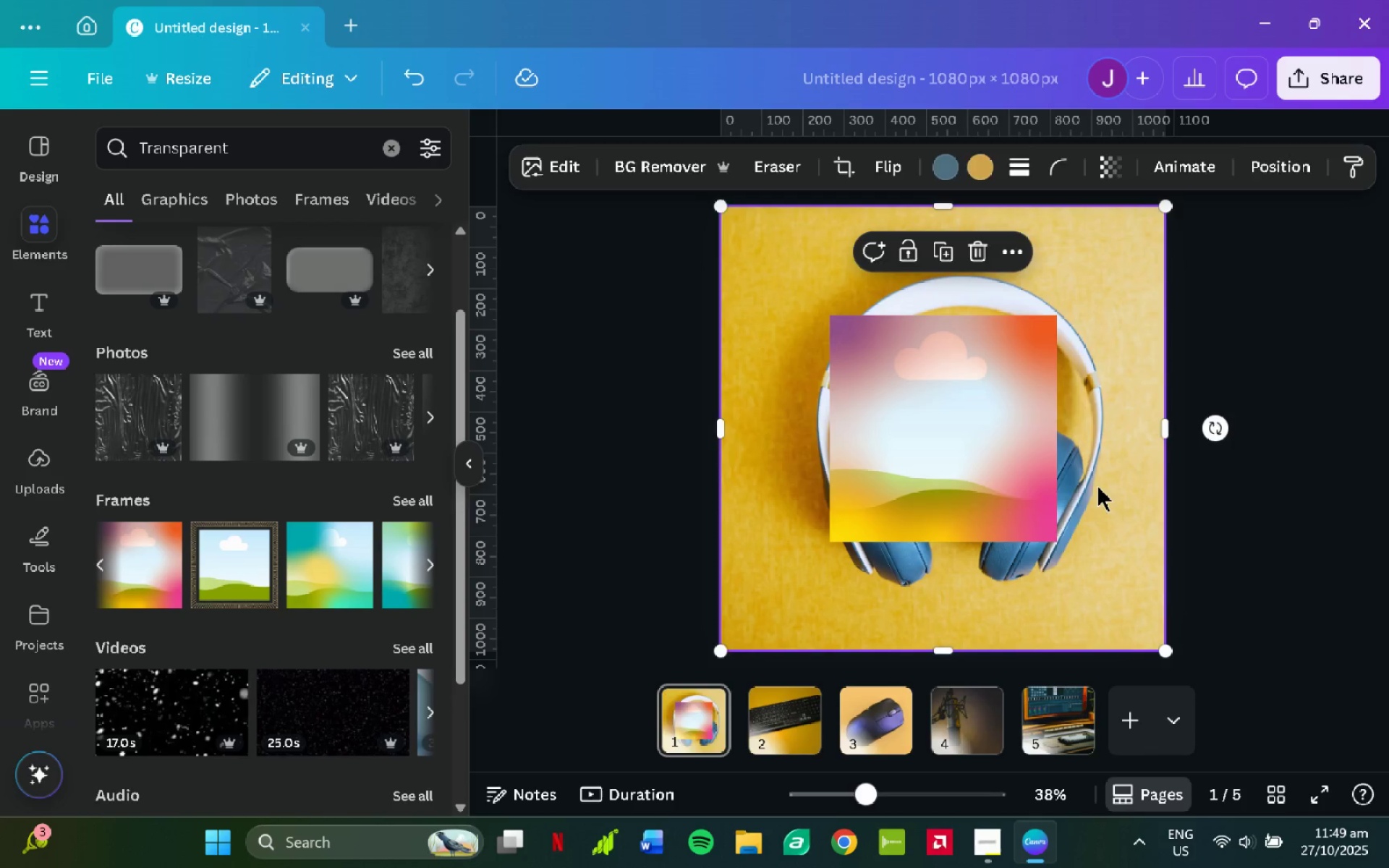 
key(Control+X)
 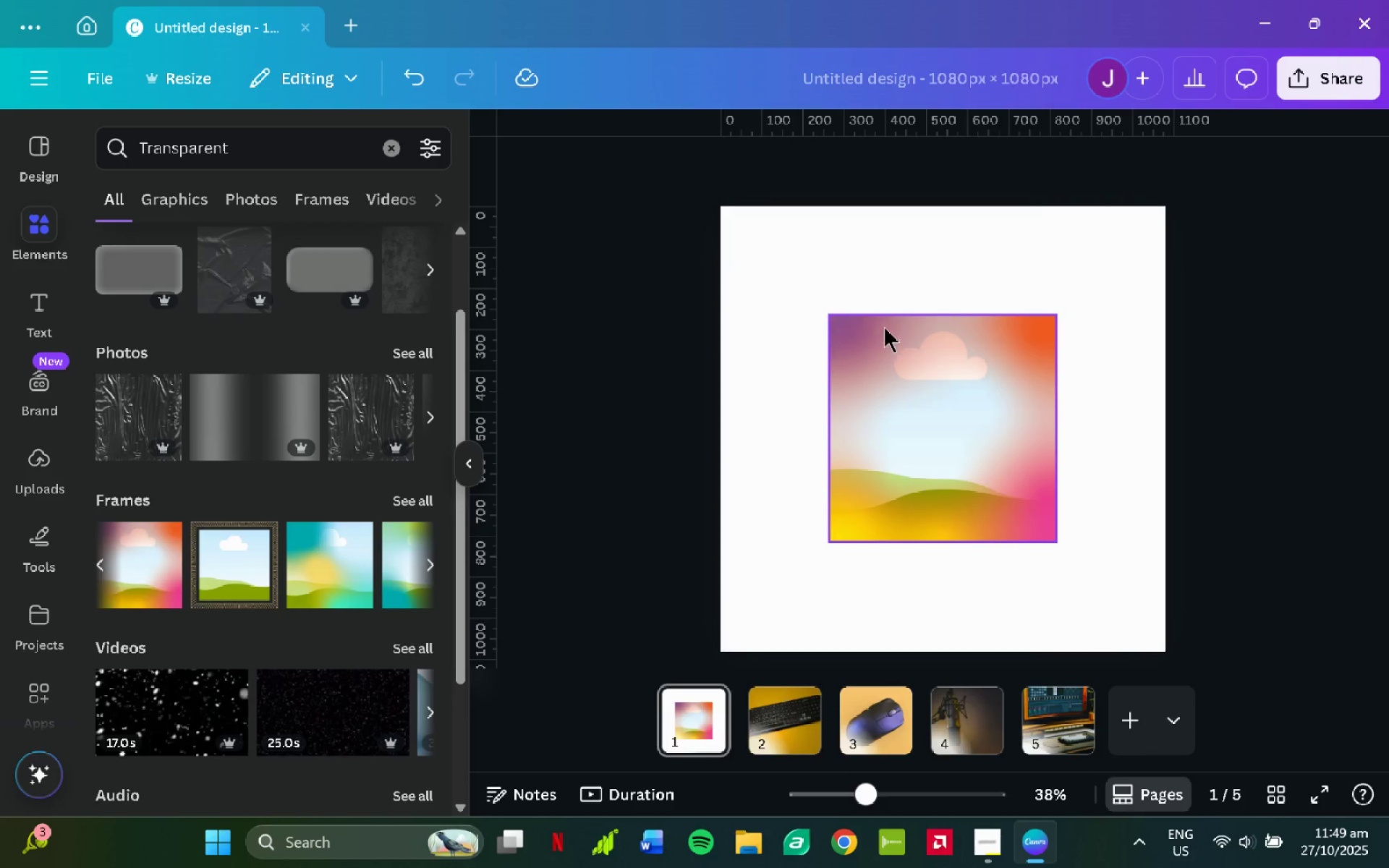 
left_click([938, 415])
 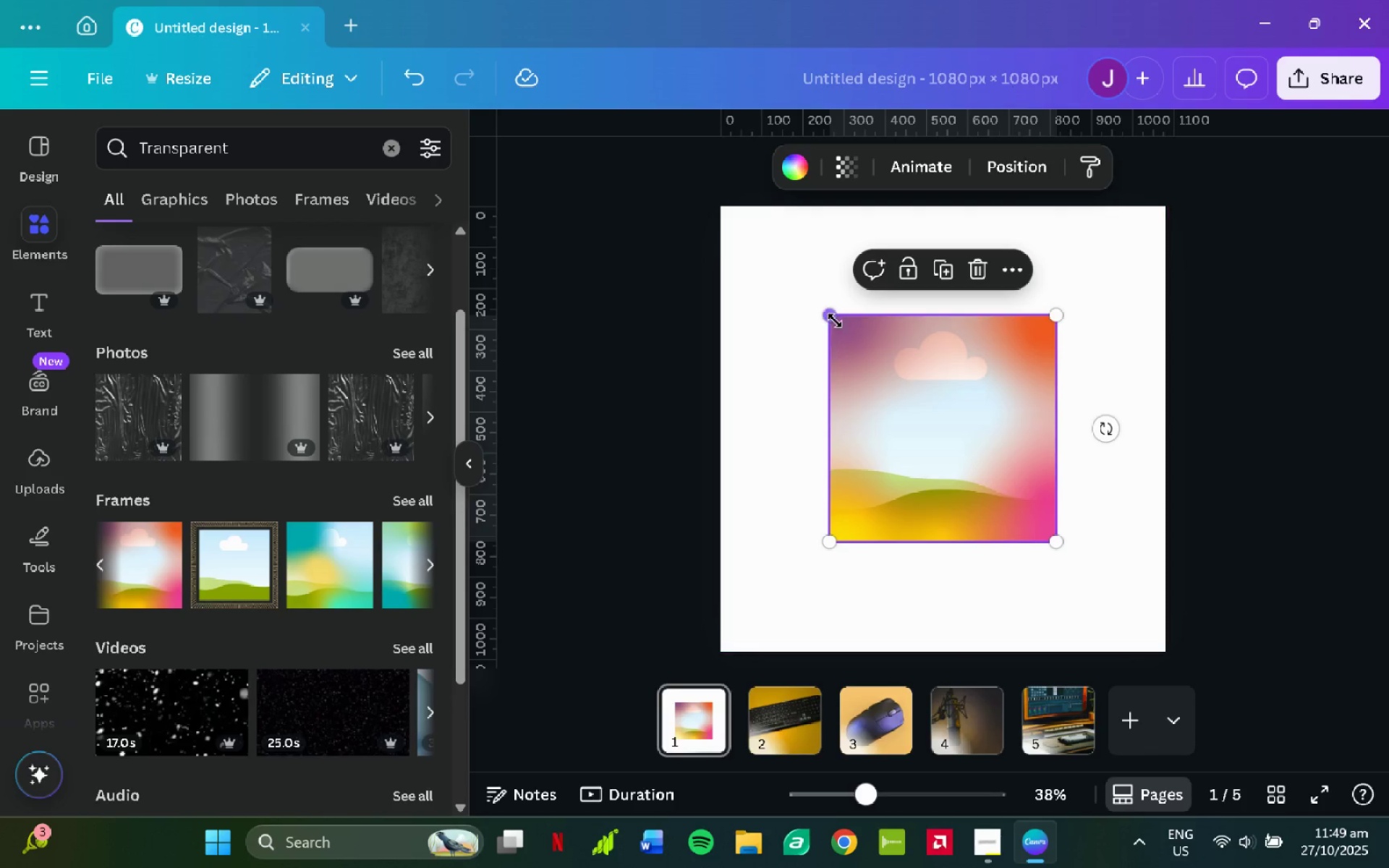 
left_click_drag(start_coordinate=[835, 320], to_coordinate=[715, 225])
 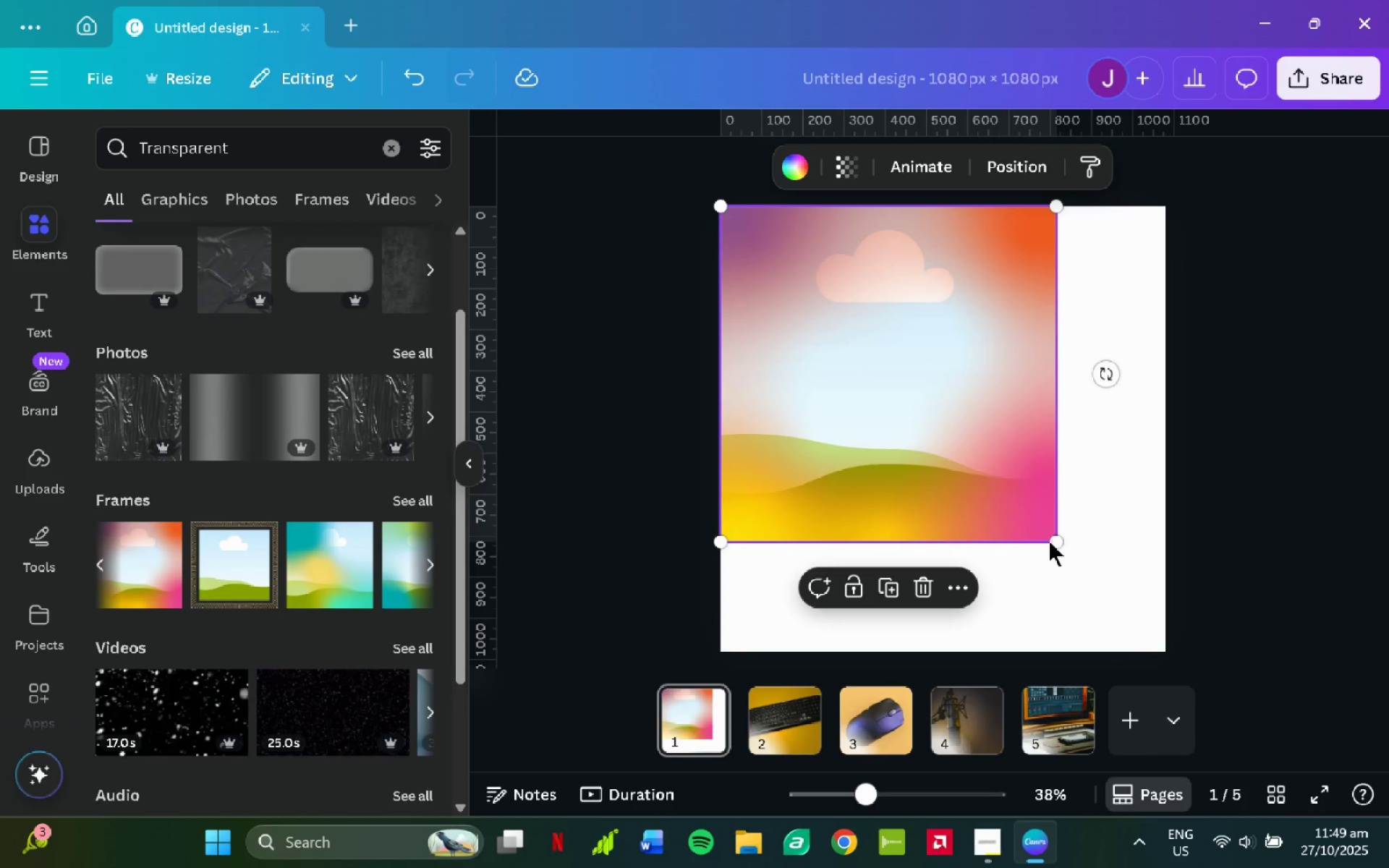 
left_click_drag(start_coordinate=[1053, 545], to_coordinate=[1153, 660])
 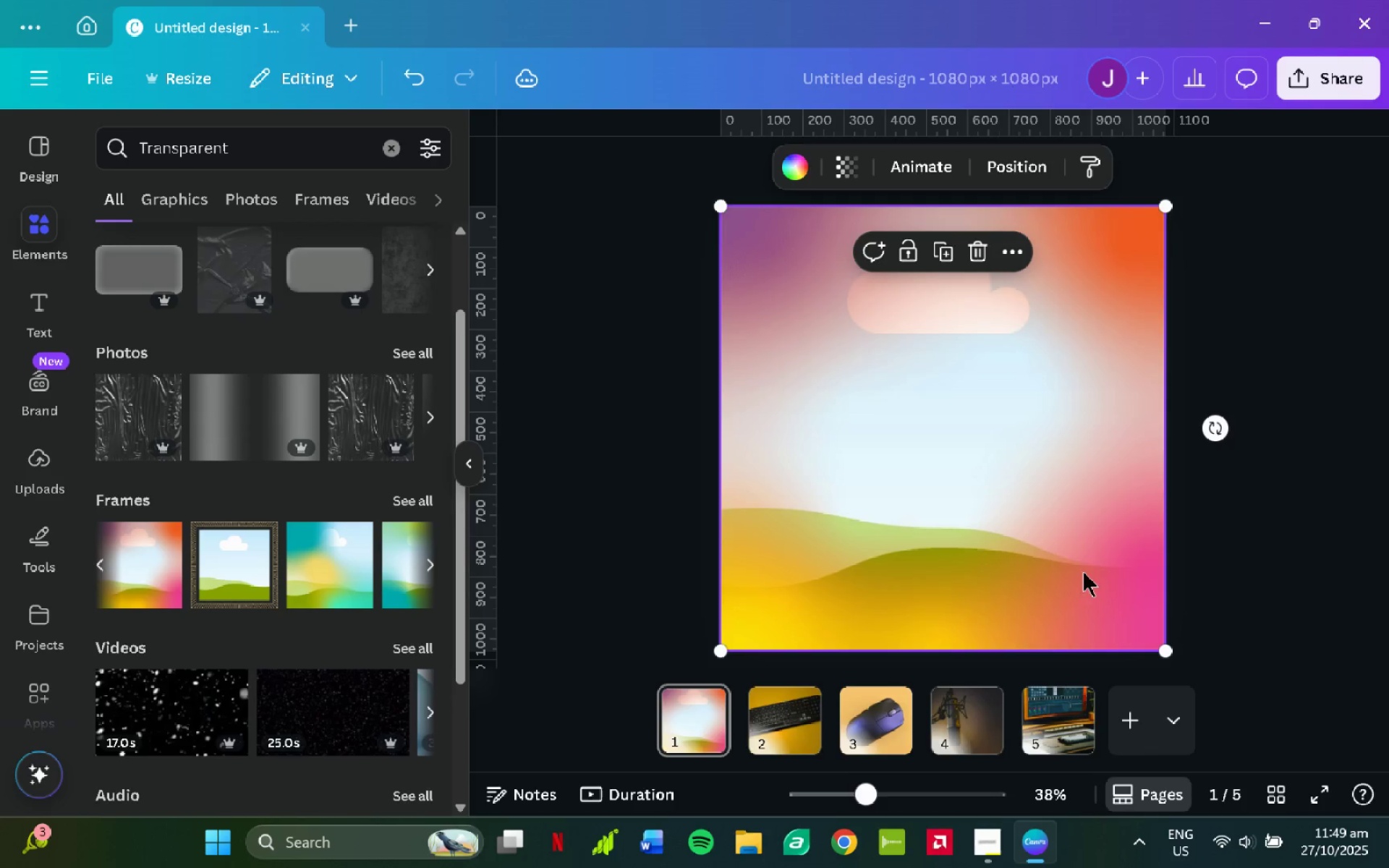 
key(Control+V)
 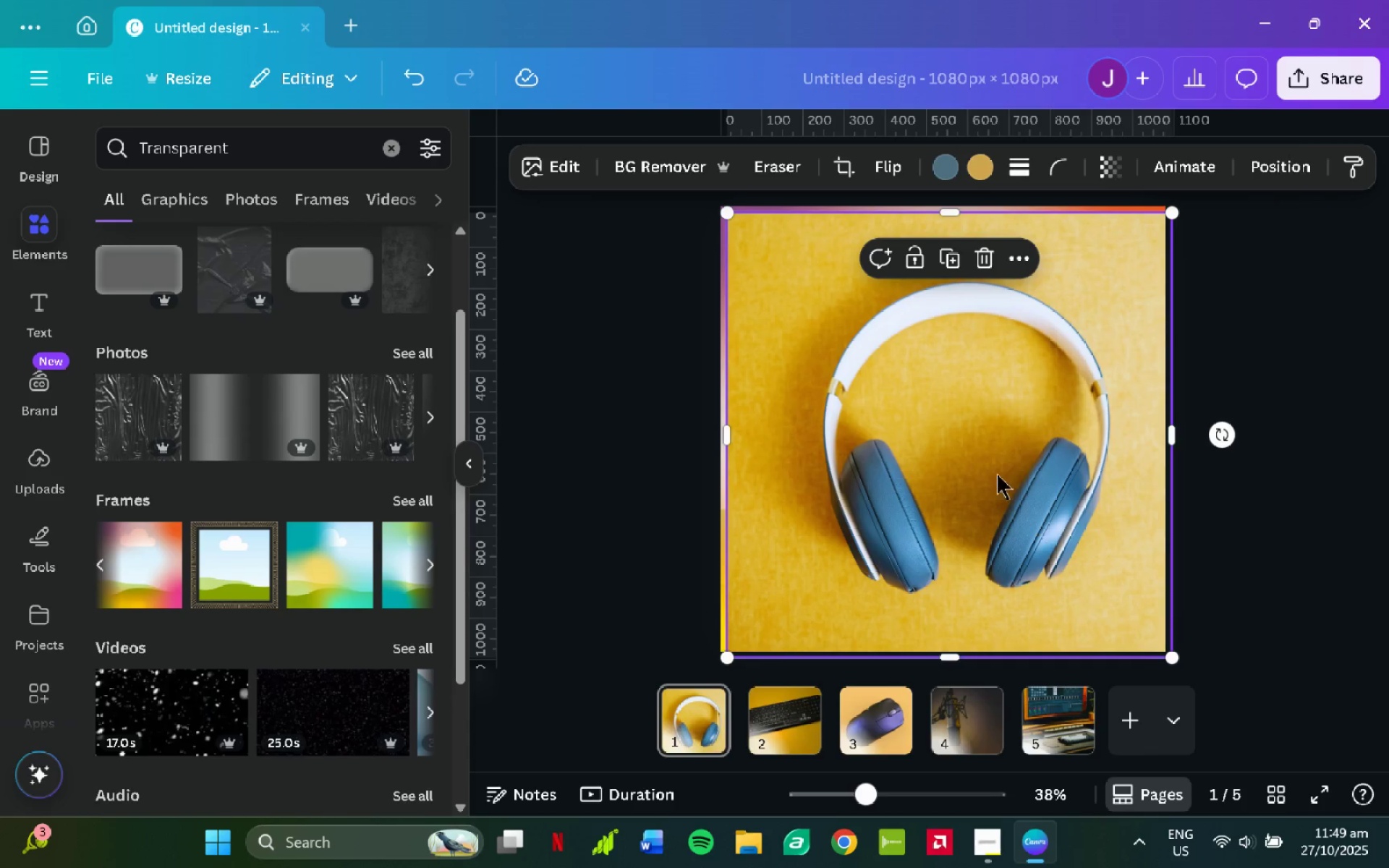 
left_click_drag(start_coordinate=[997, 474], to_coordinate=[979, 495])
 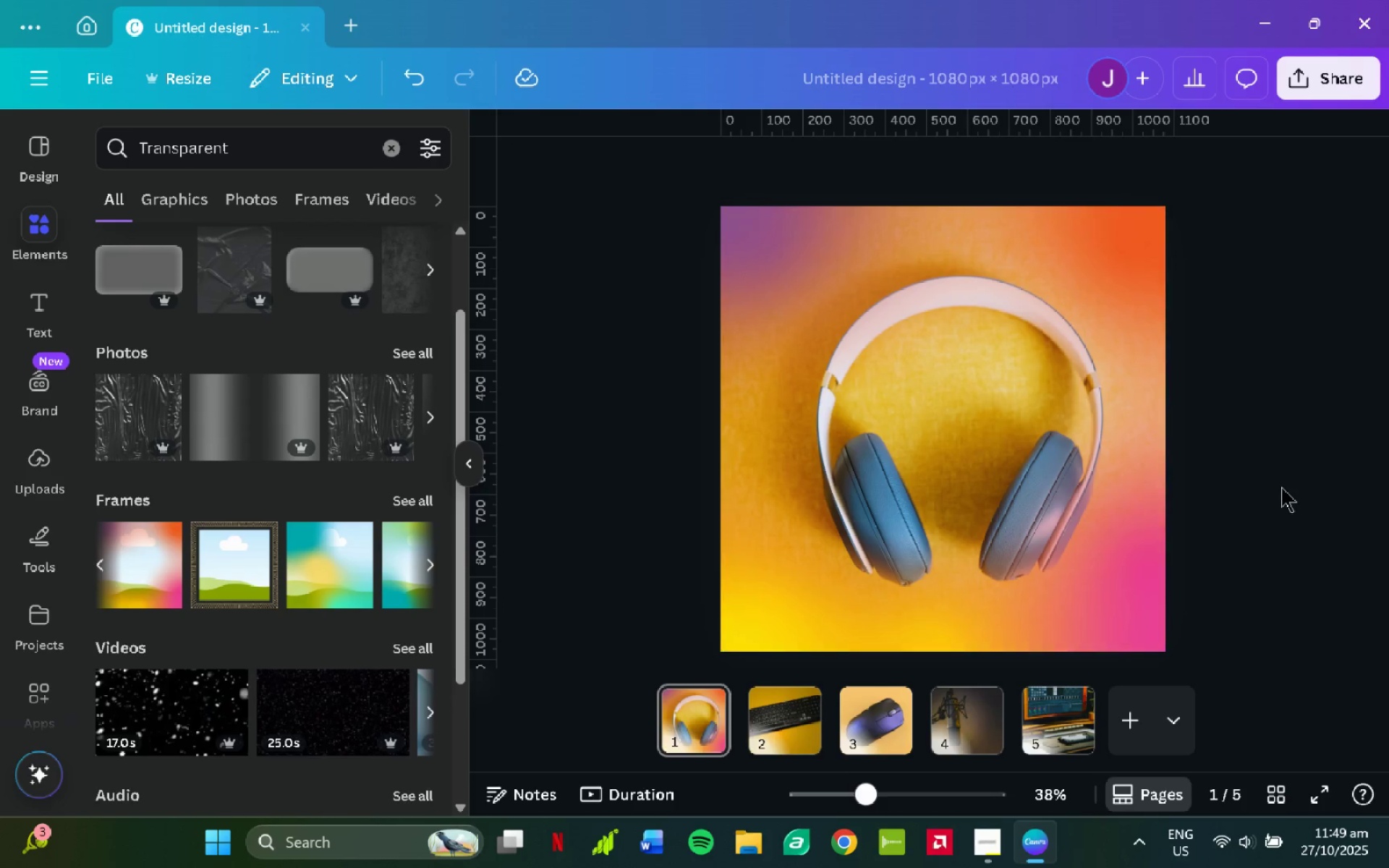 
left_click([1280, 485])
 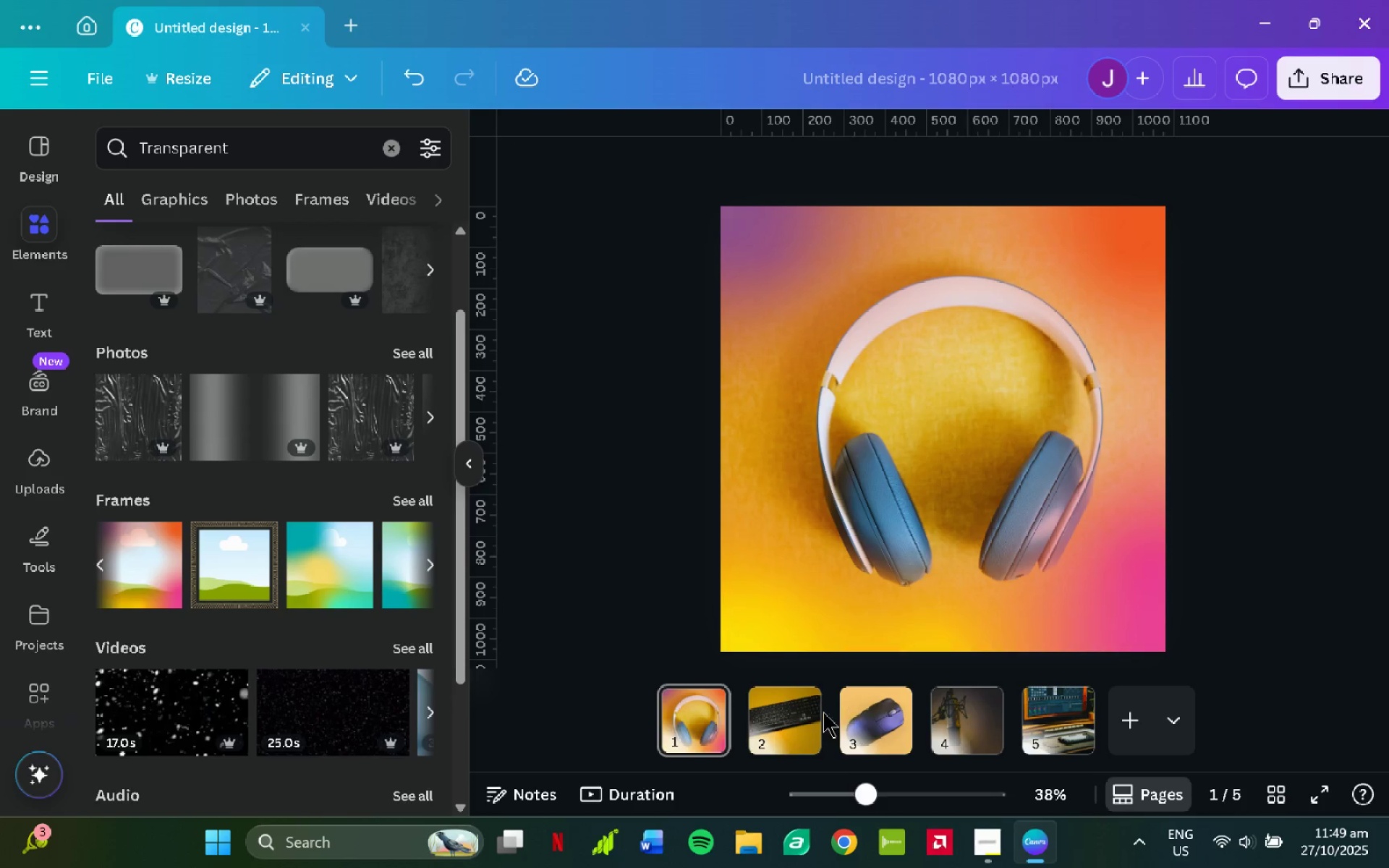 
left_click([804, 713])
 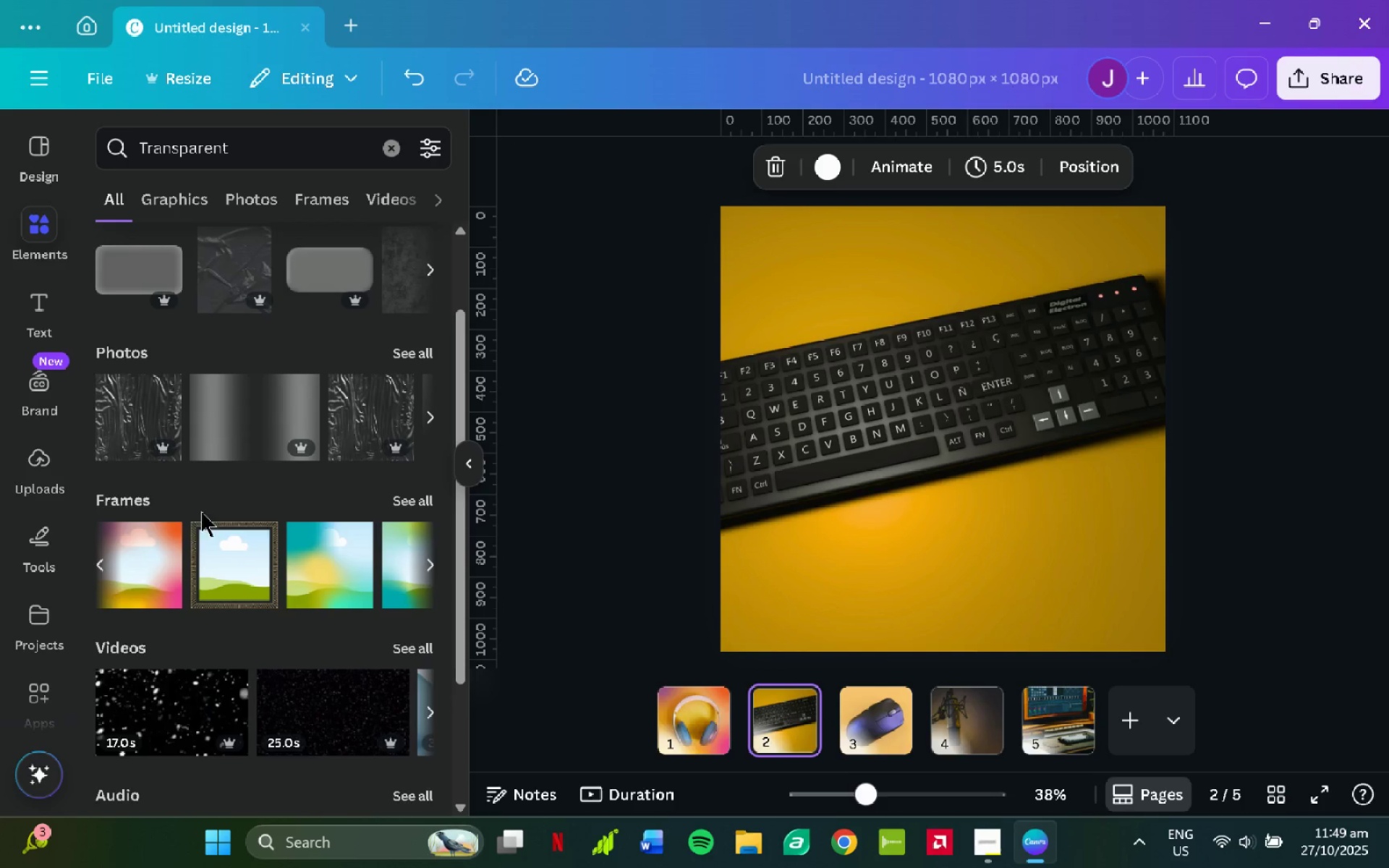 
left_click([151, 550])
 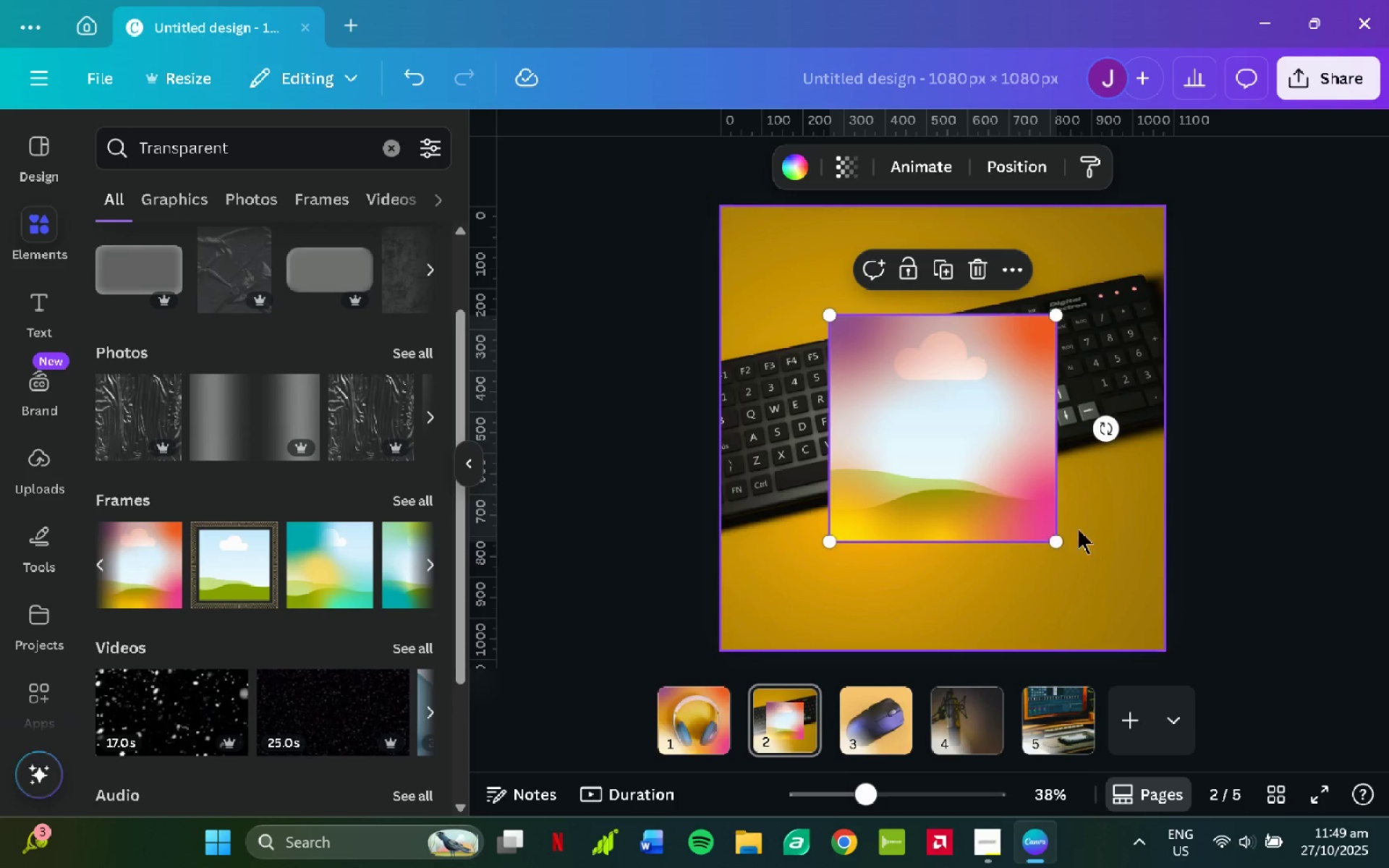 
left_click([1067, 606])
 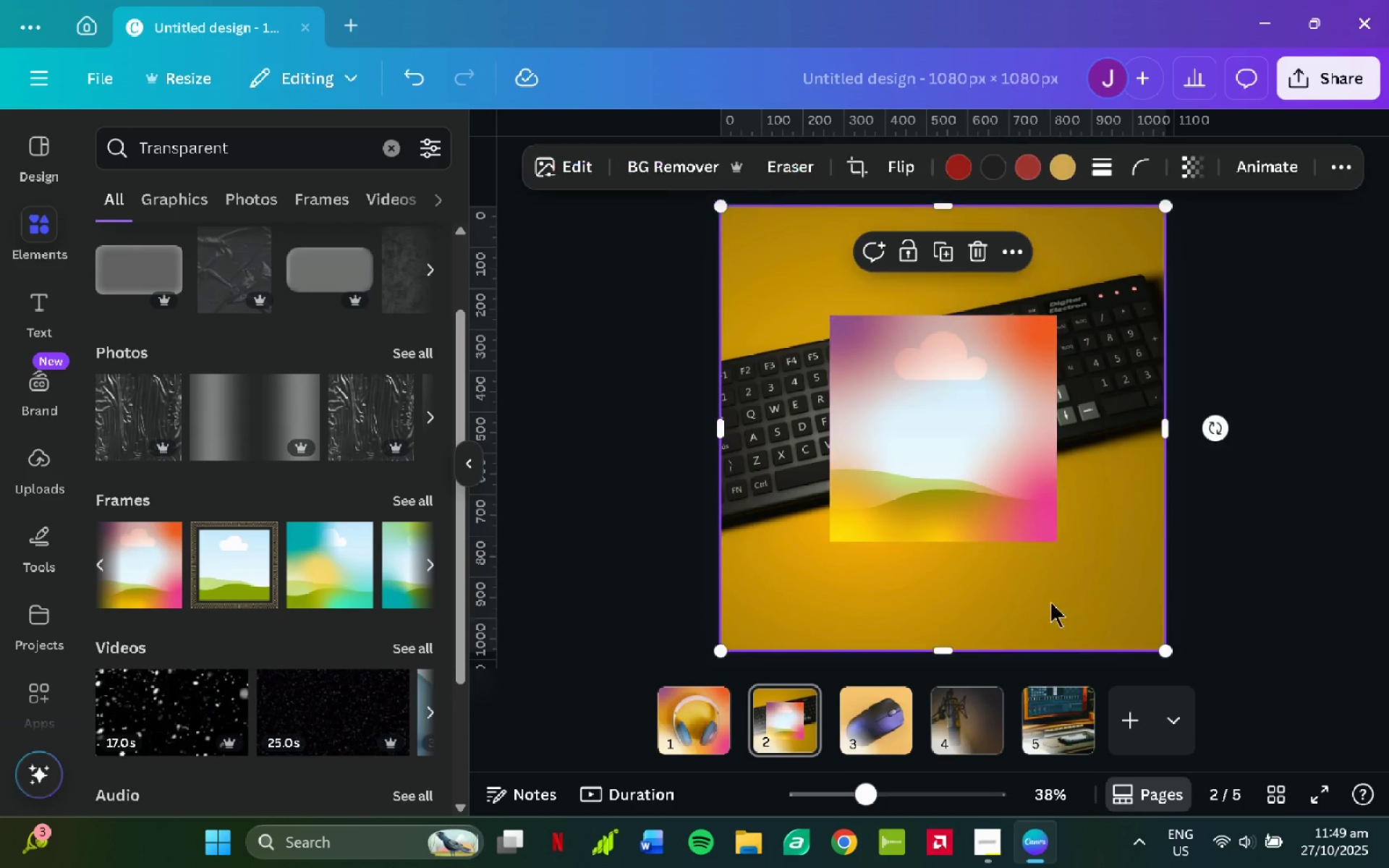 
key(Control+X)
 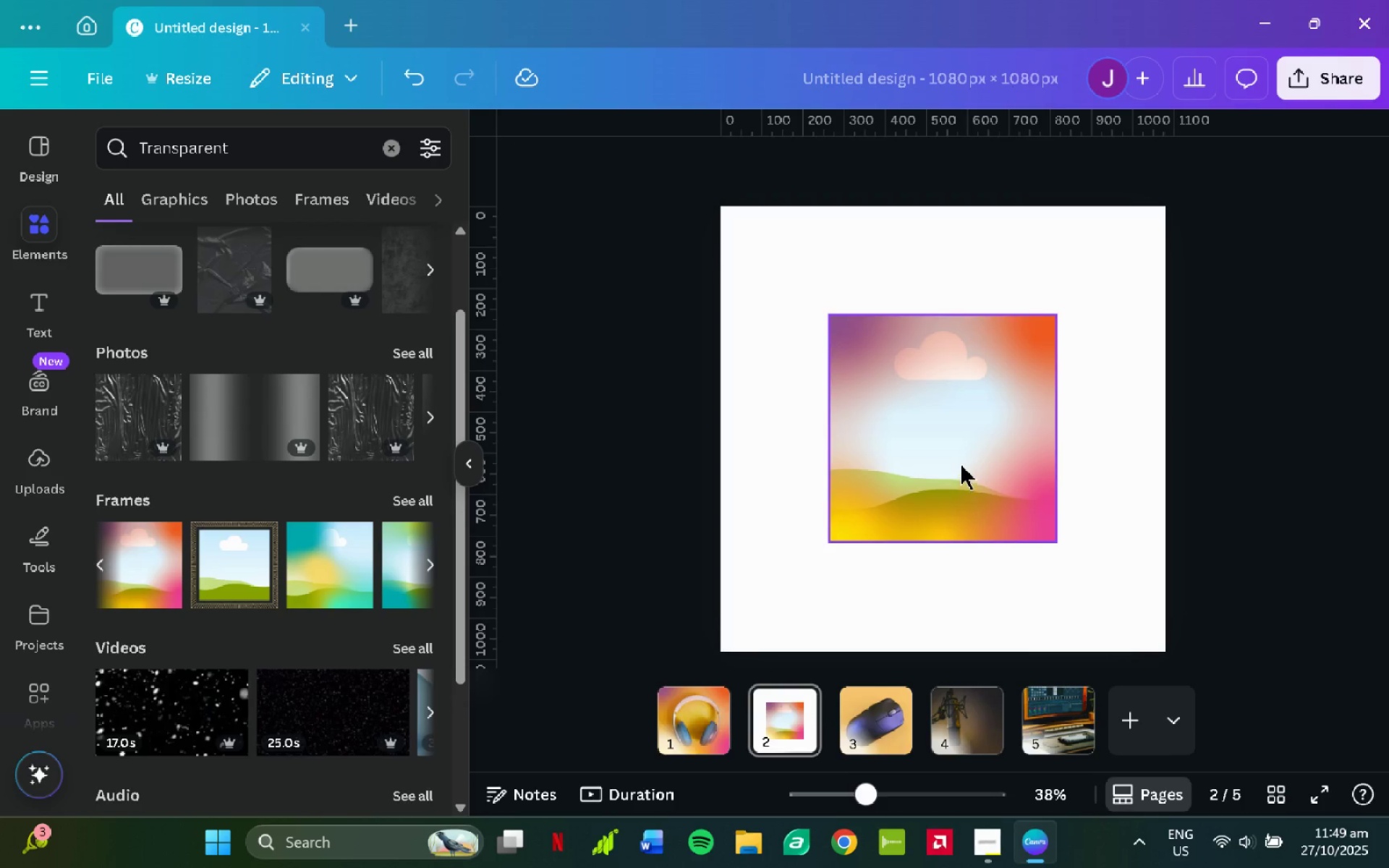 
left_click([961, 464])
 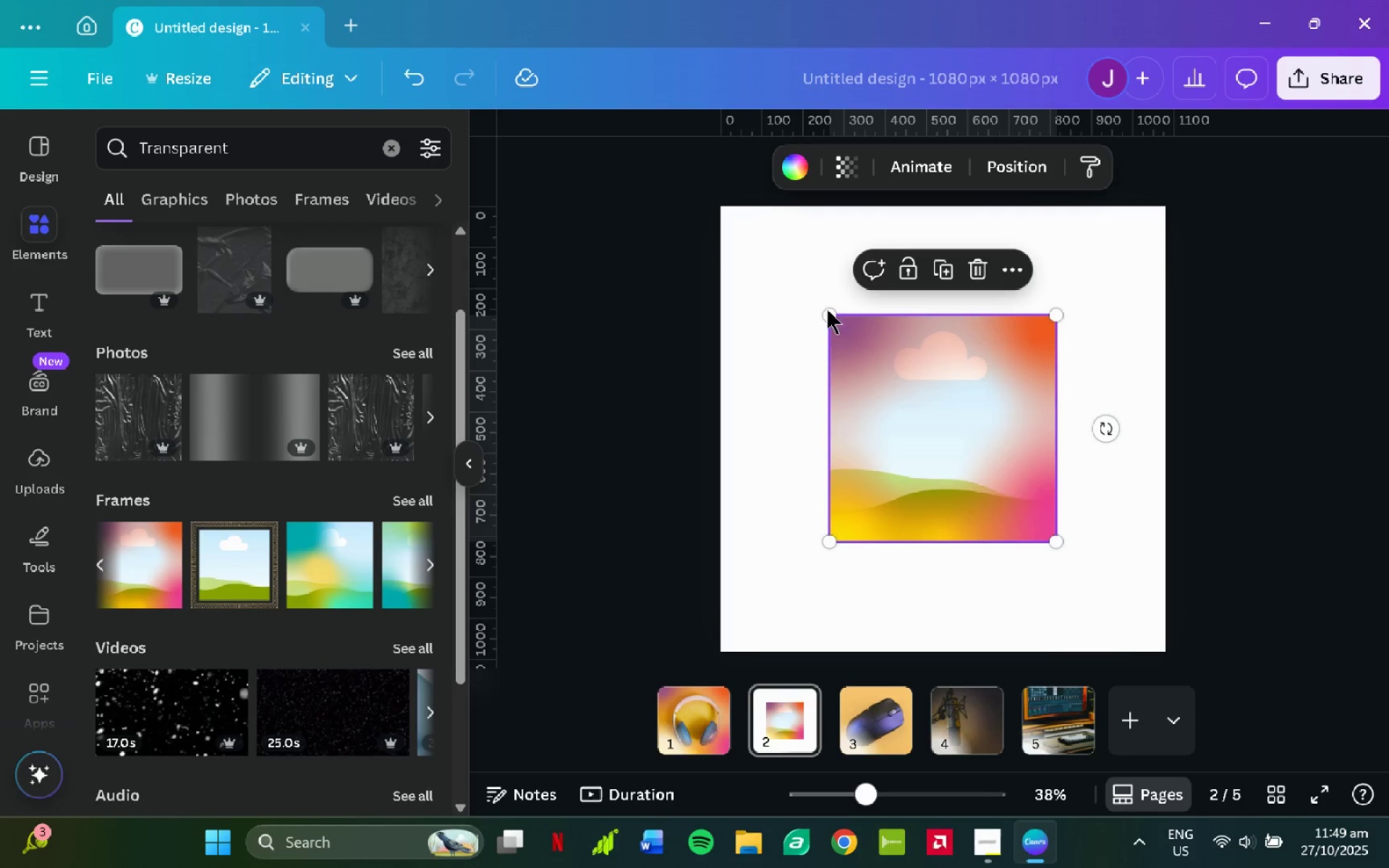 
left_click_drag(start_coordinate=[831, 316], to_coordinate=[713, 222])
 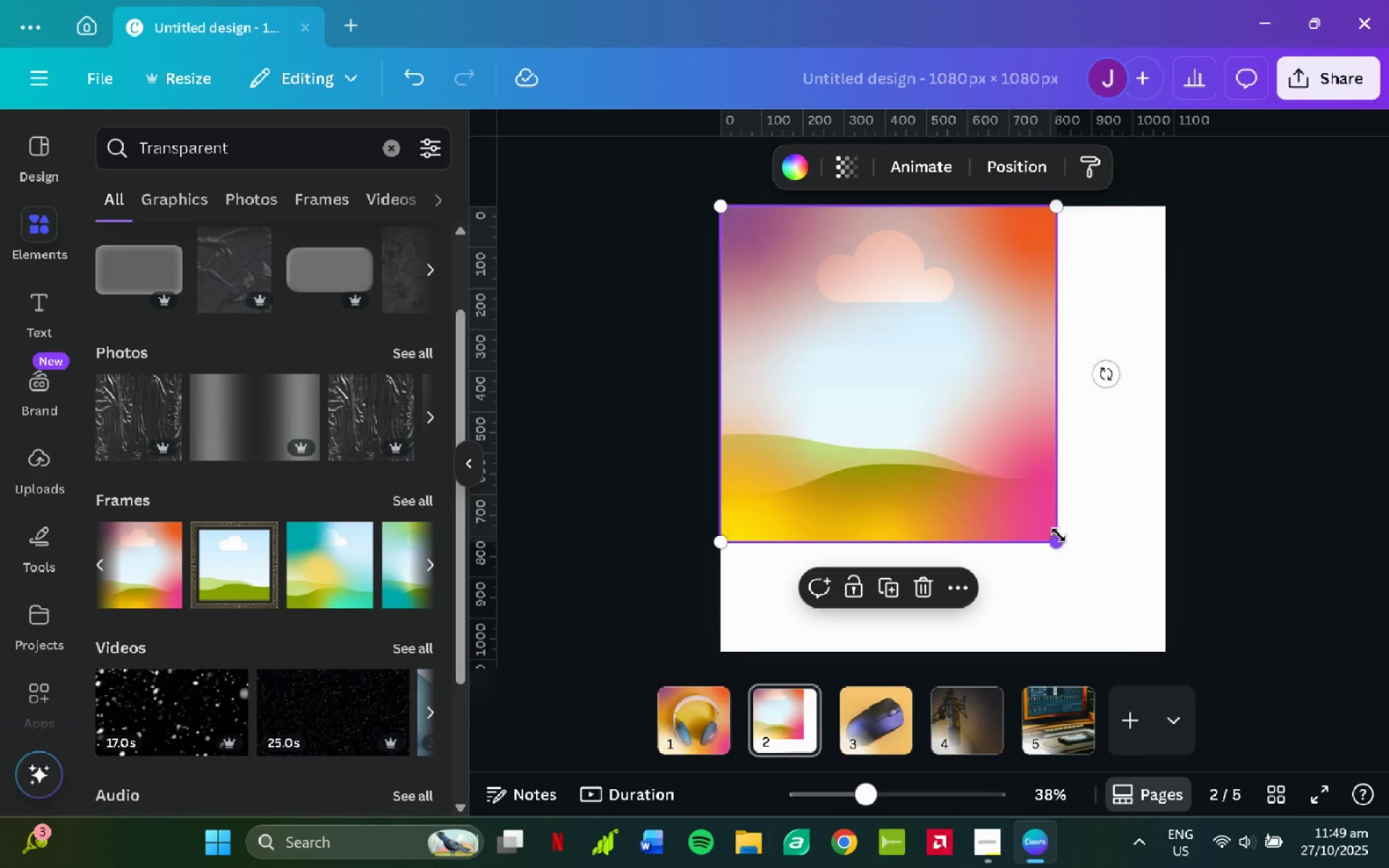 
left_click_drag(start_coordinate=[1057, 544], to_coordinate=[1155, 658])
 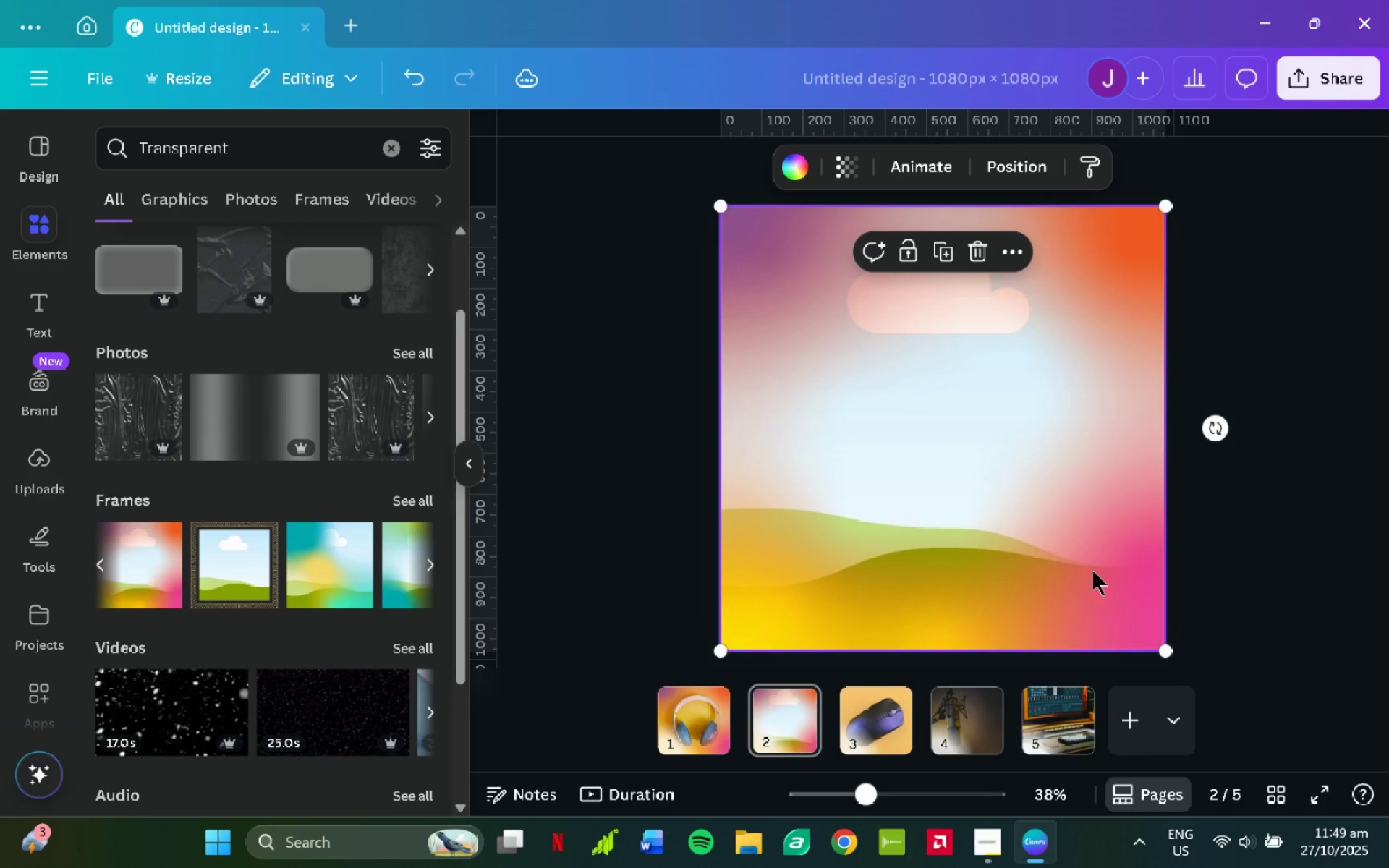 
left_click([1082, 557])
 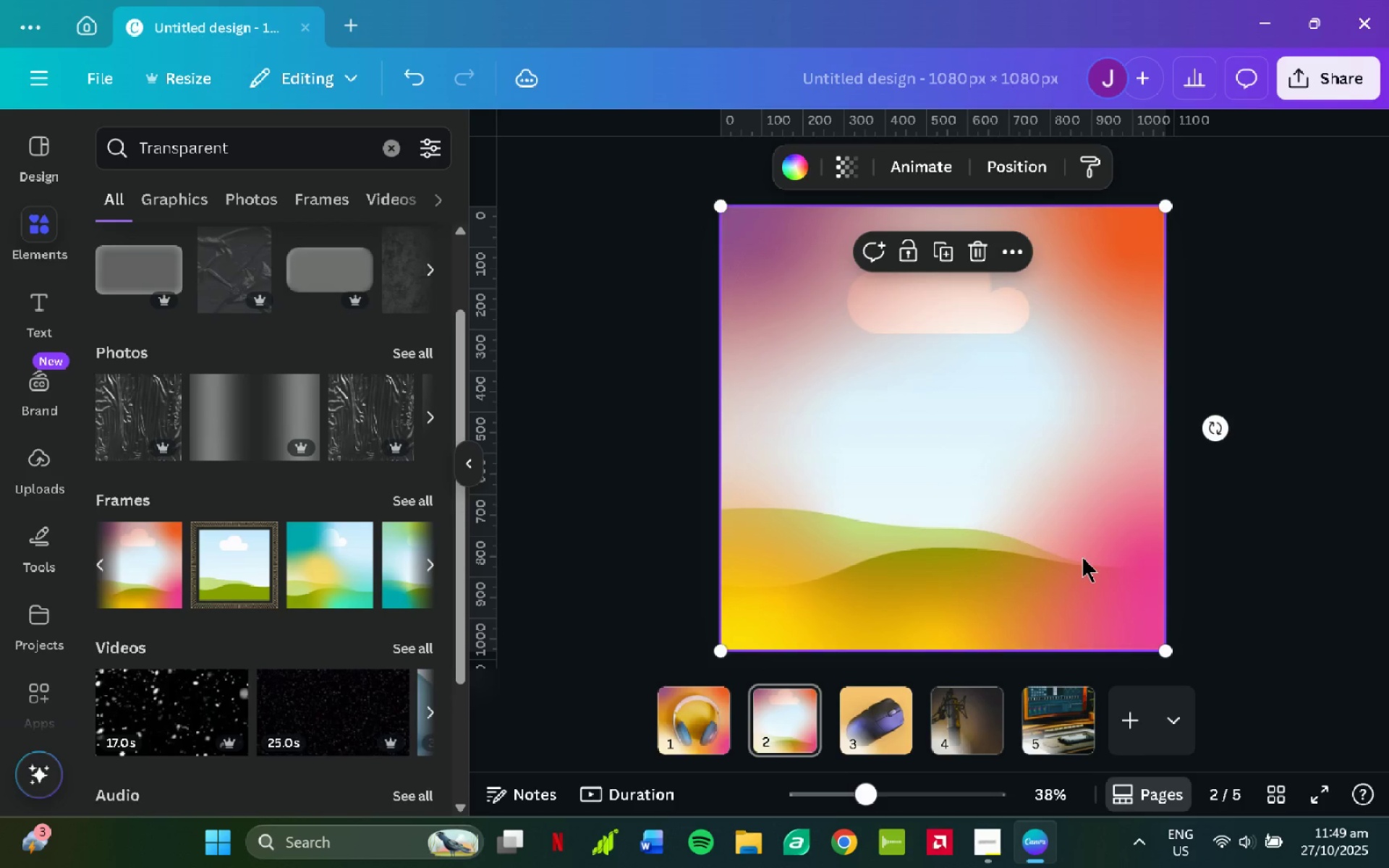 
key(Control+V)
 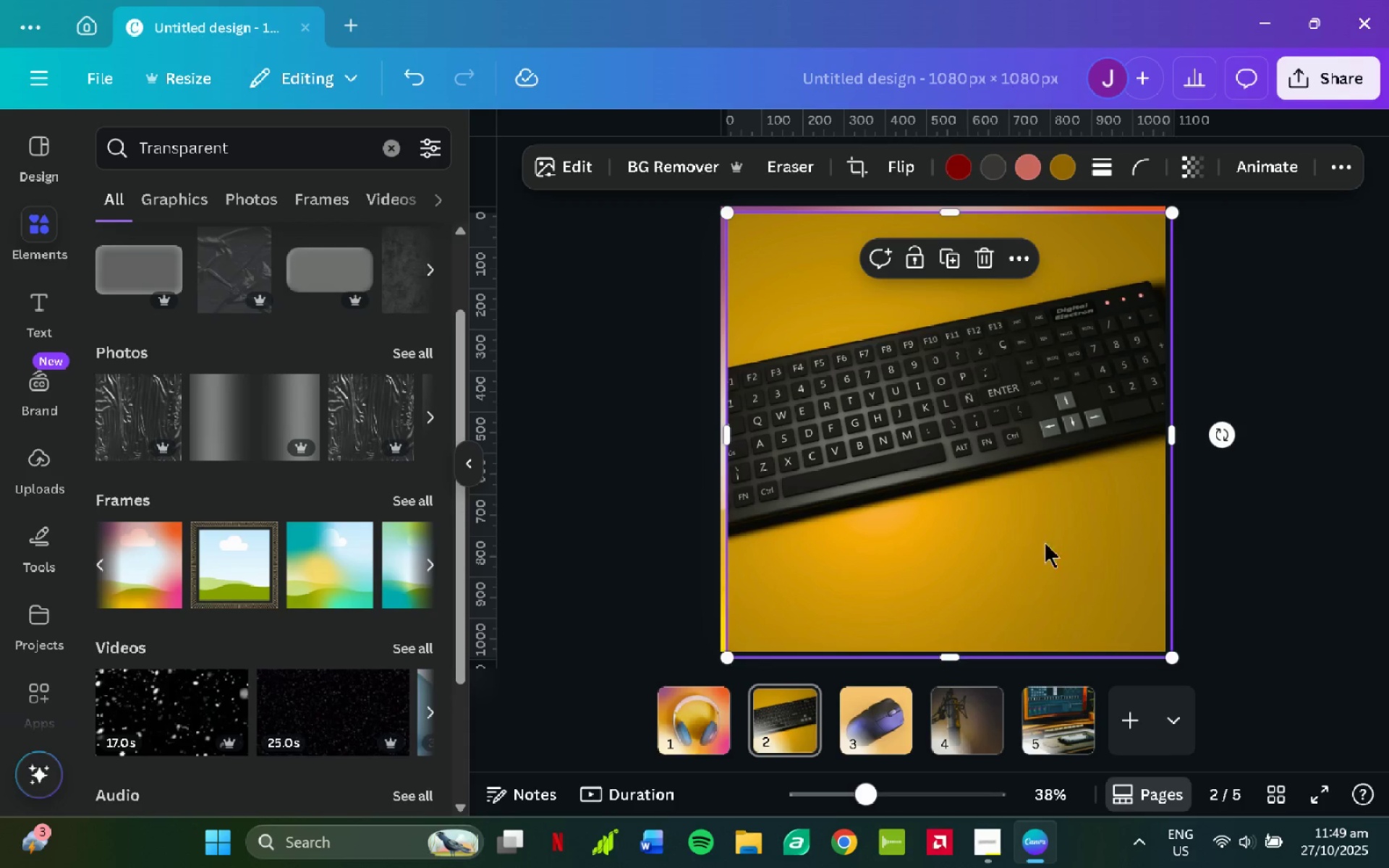 
left_click_drag(start_coordinate=[1019, 512], to_coordinate=[1006, 501])
 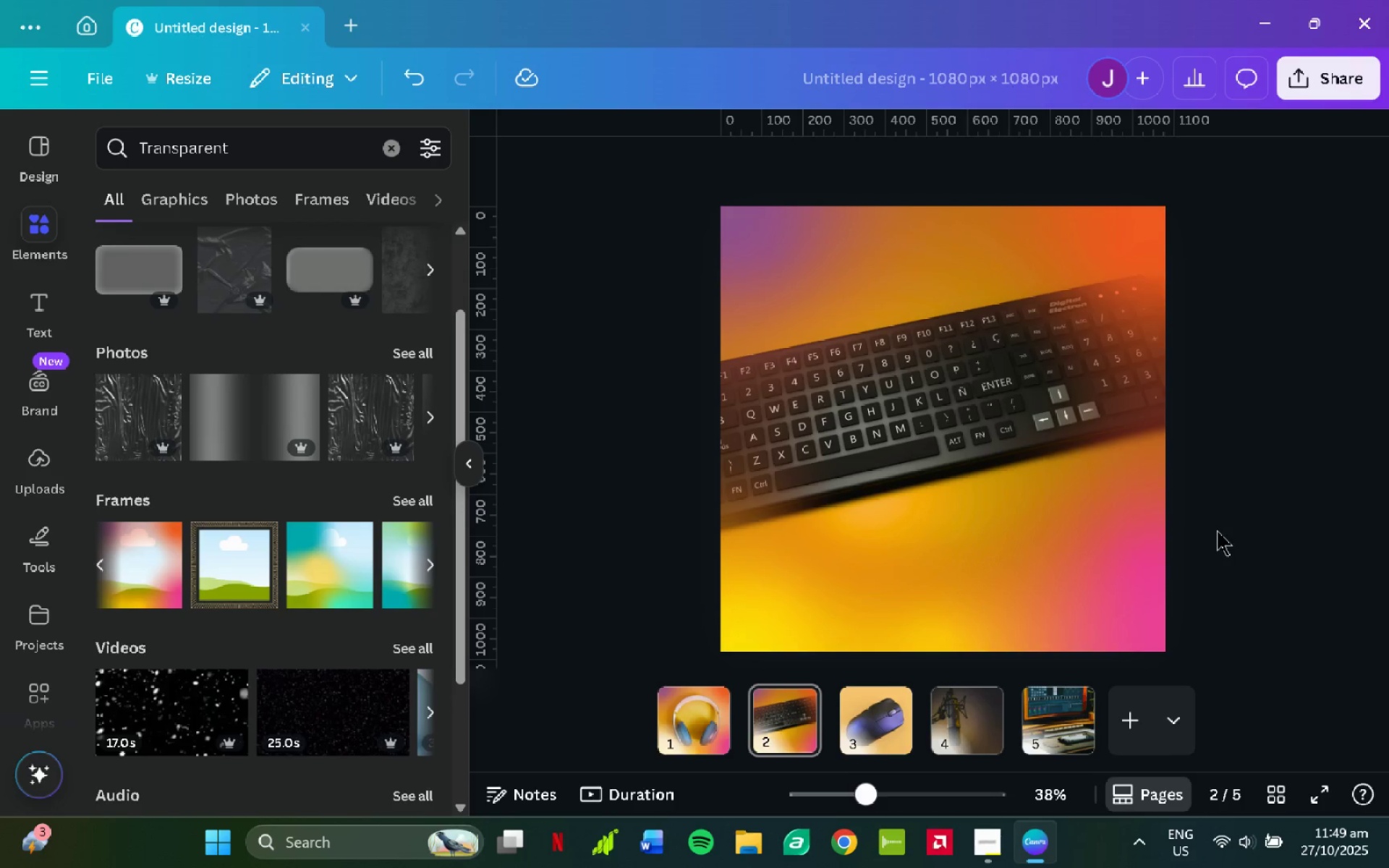 
left_click([1217, 530])
 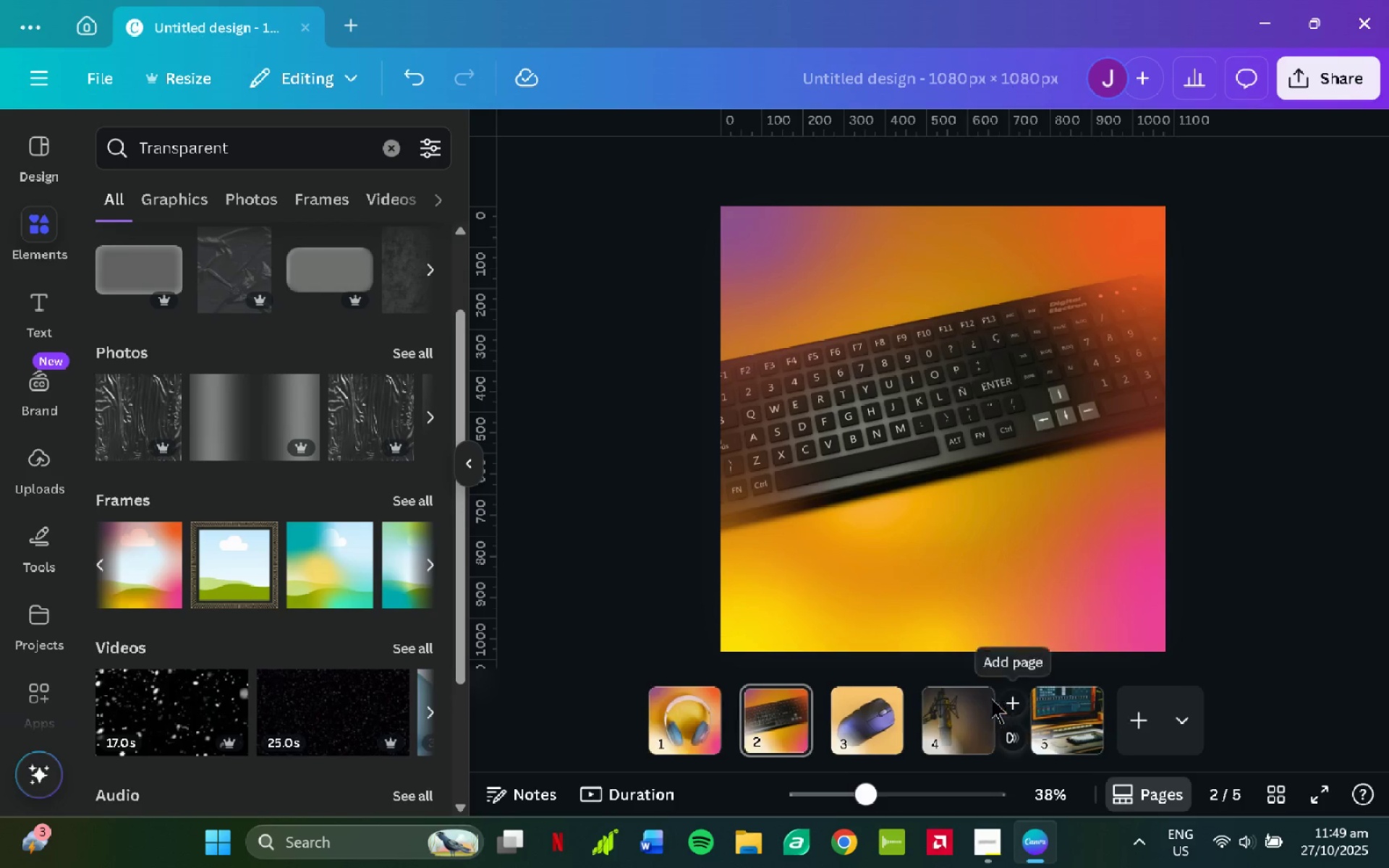 
left_click([875, 720])
 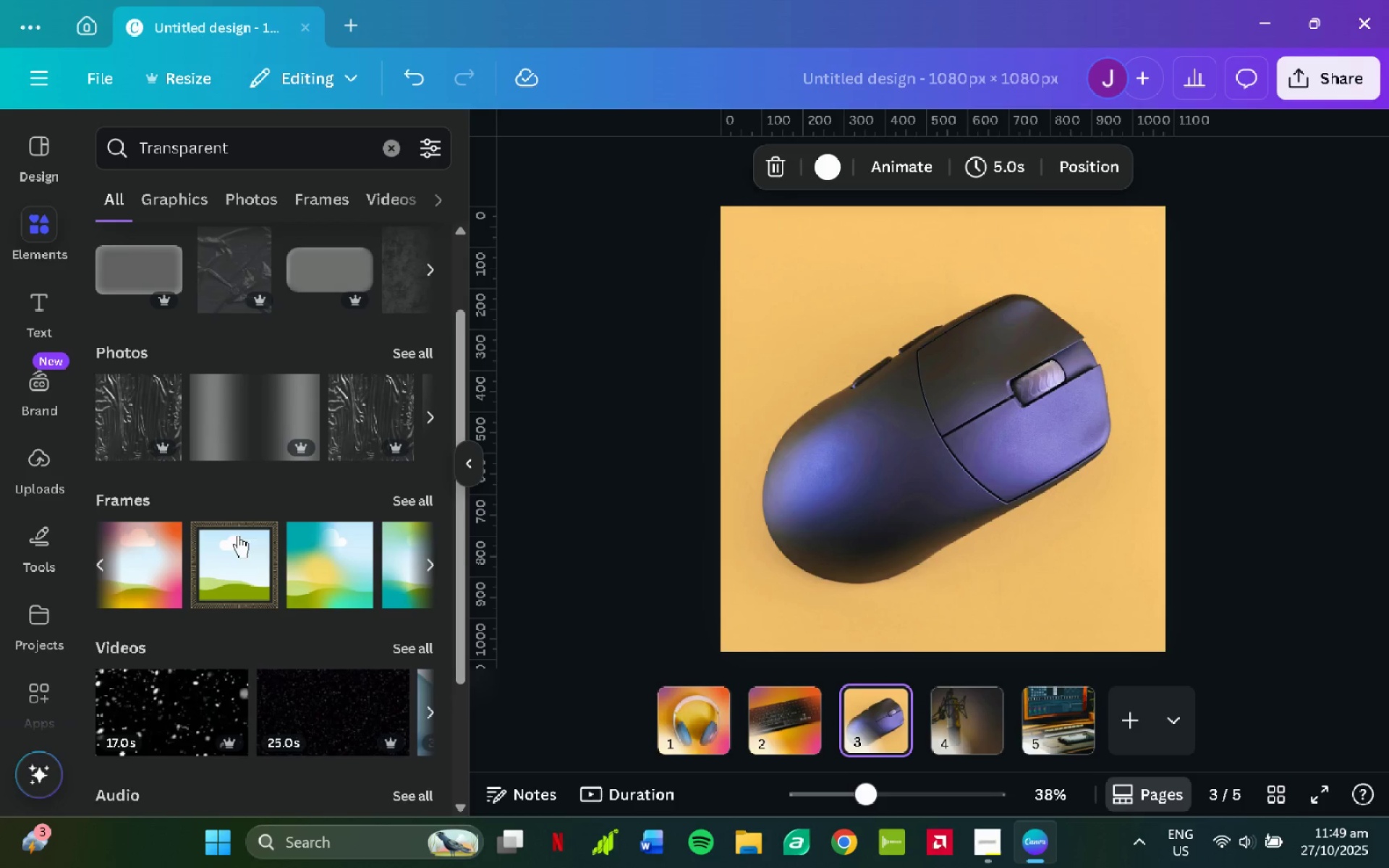 
key(Control+X)
 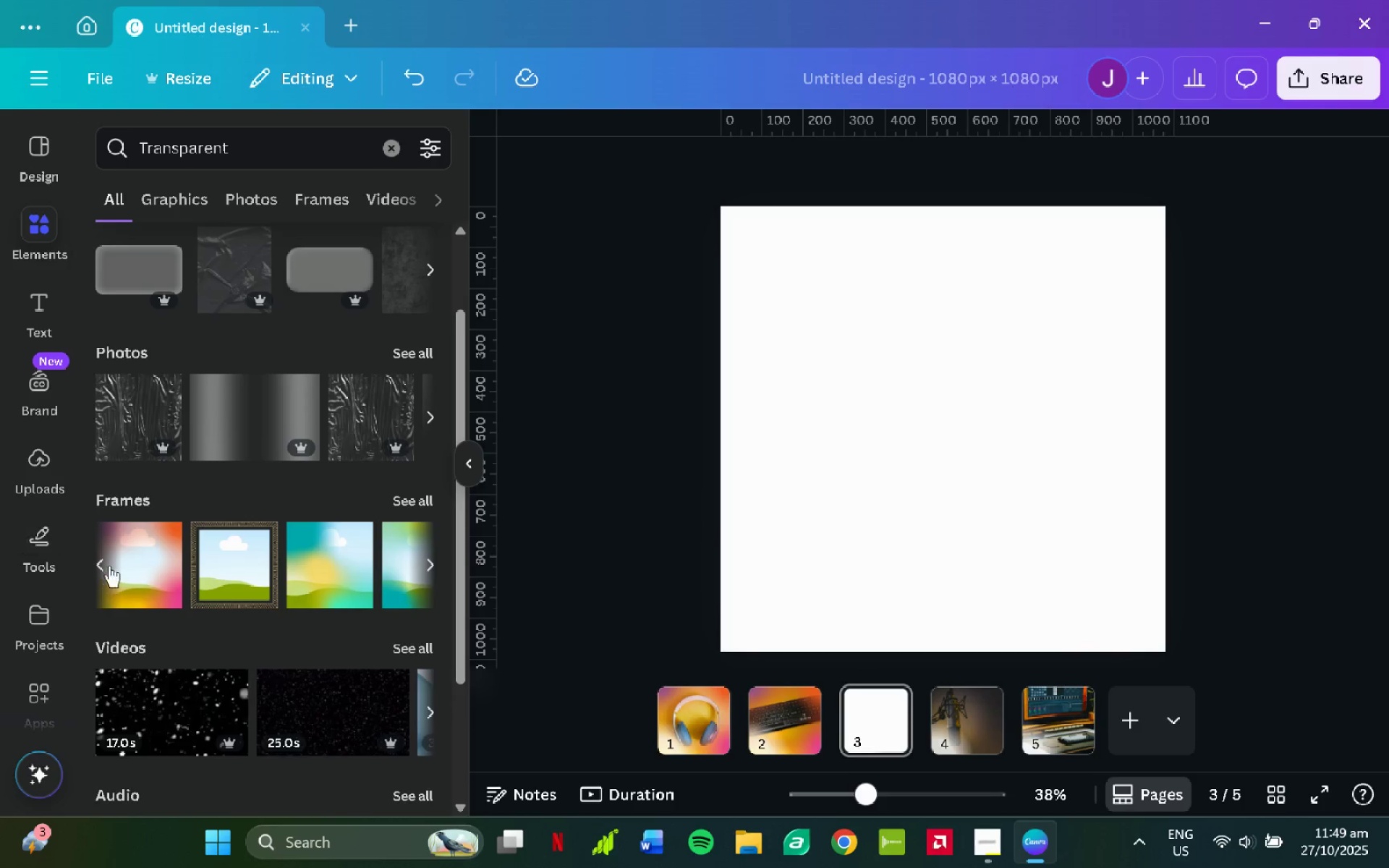 
left_click([154, 582])
 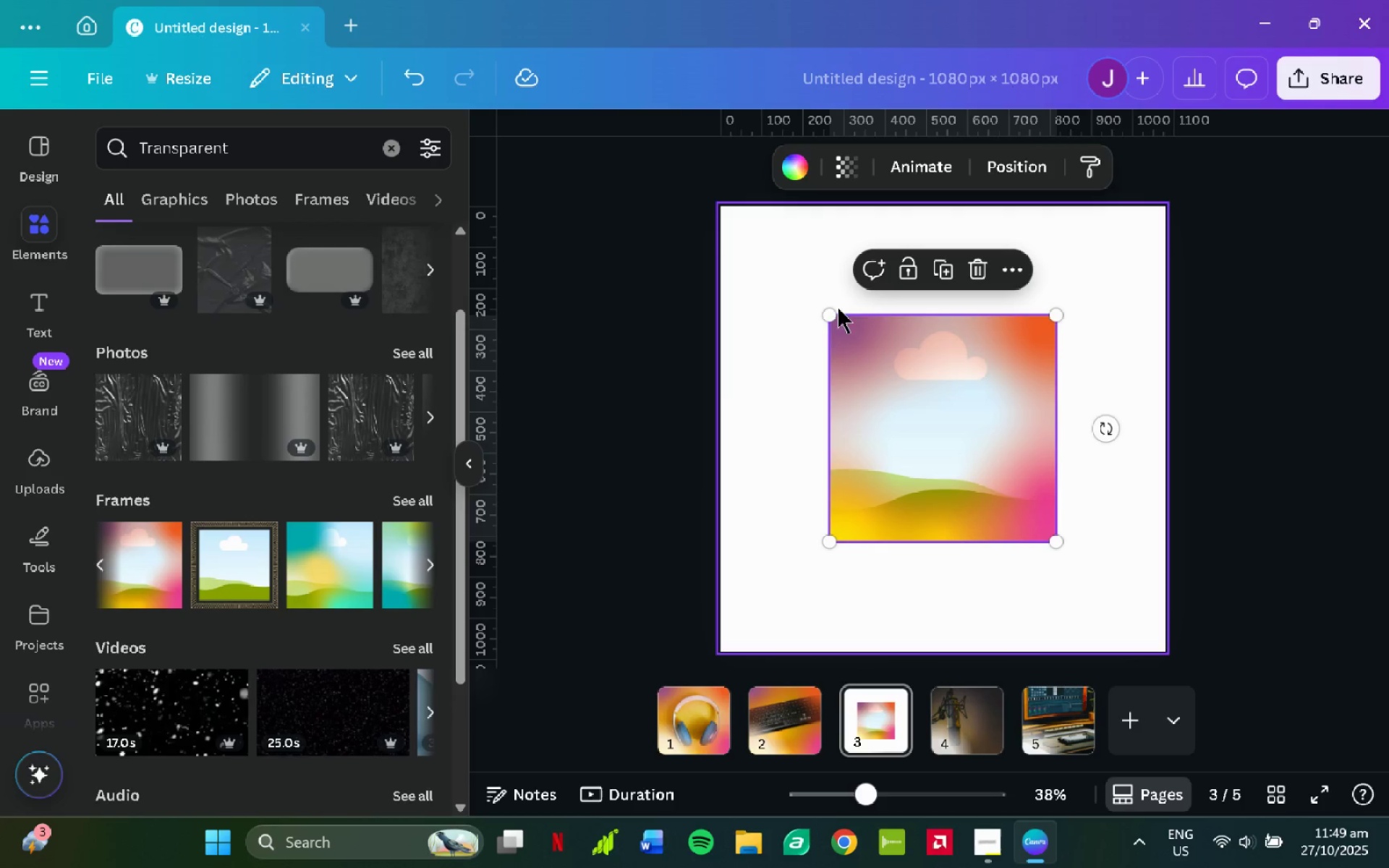 
left_click_drag(start_coordinate=[834, 317], to_coordinate=[726, 213])
 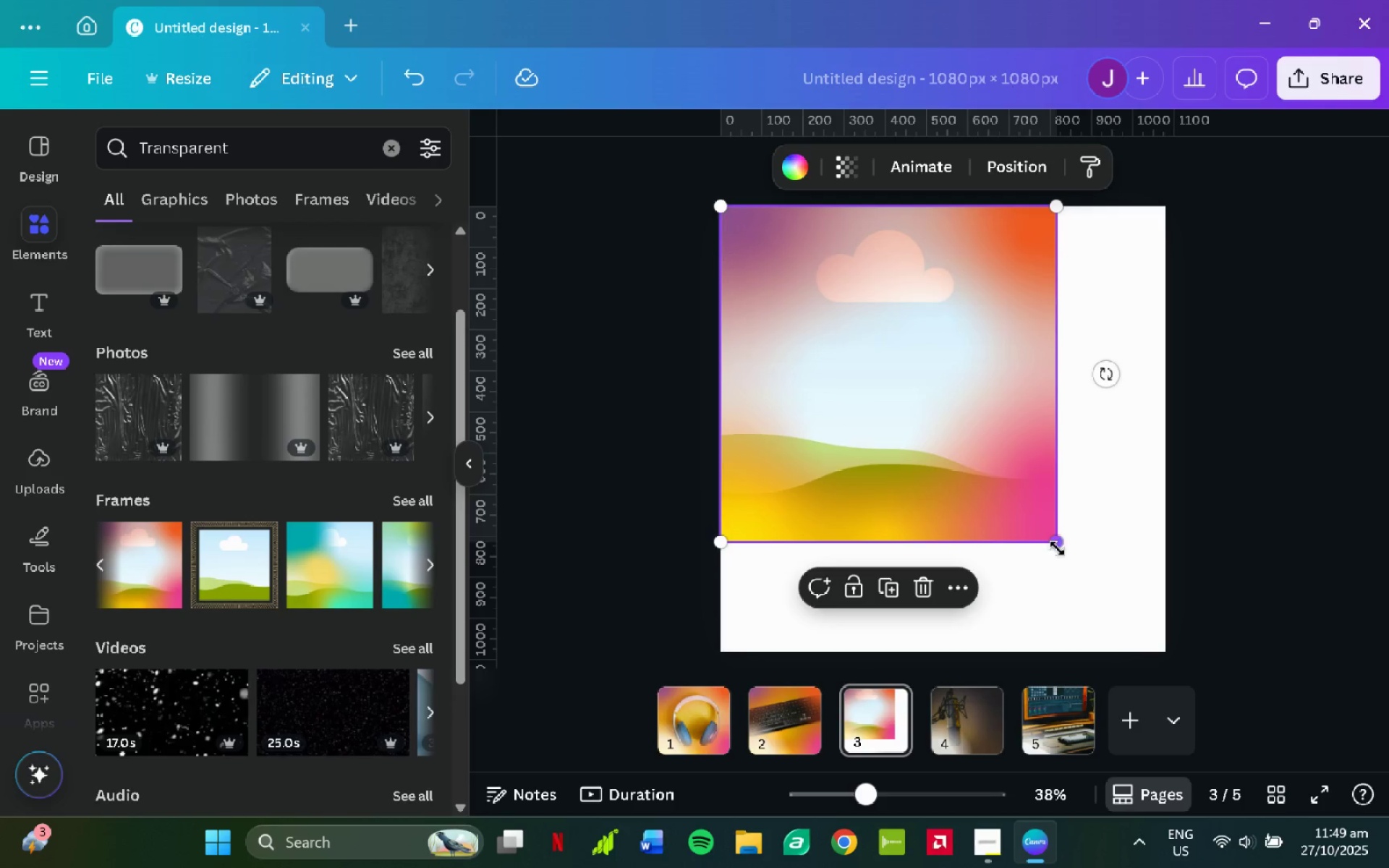 
left_click_drag(start_coordinate=[1057, 546], to_coordinate=[1168, 648])
 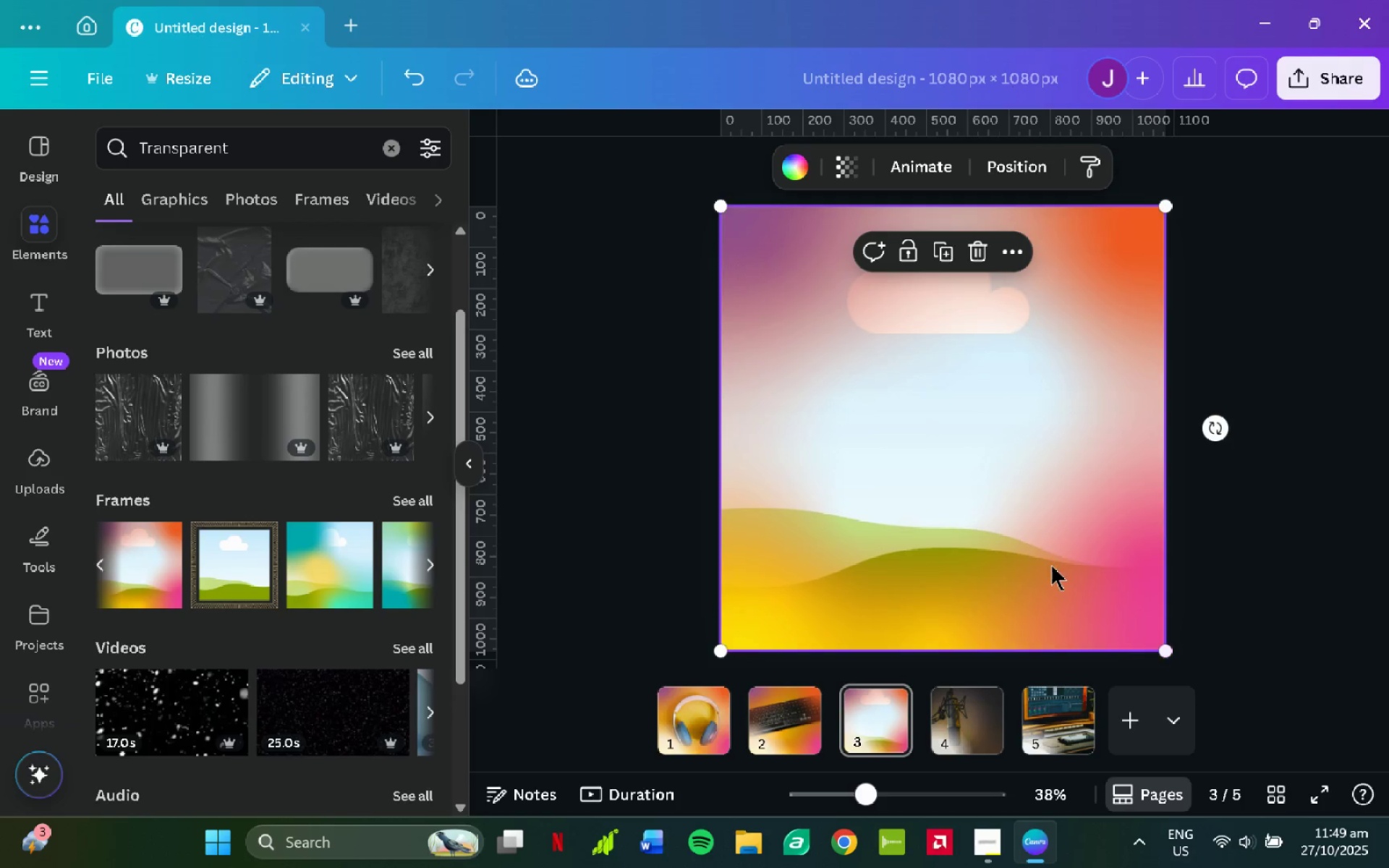 
left_click([1046, 561])
 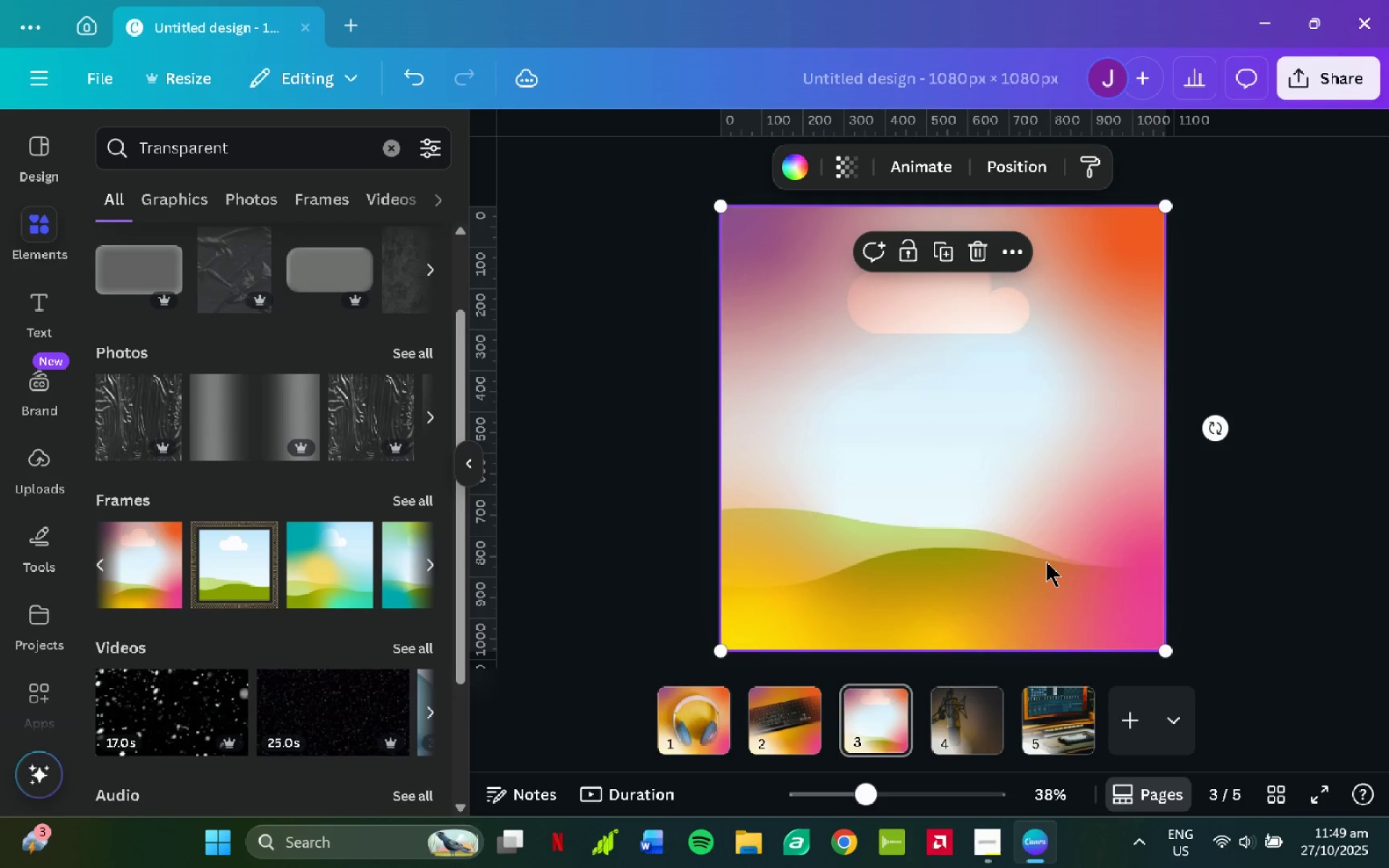 
key(Control+V)
 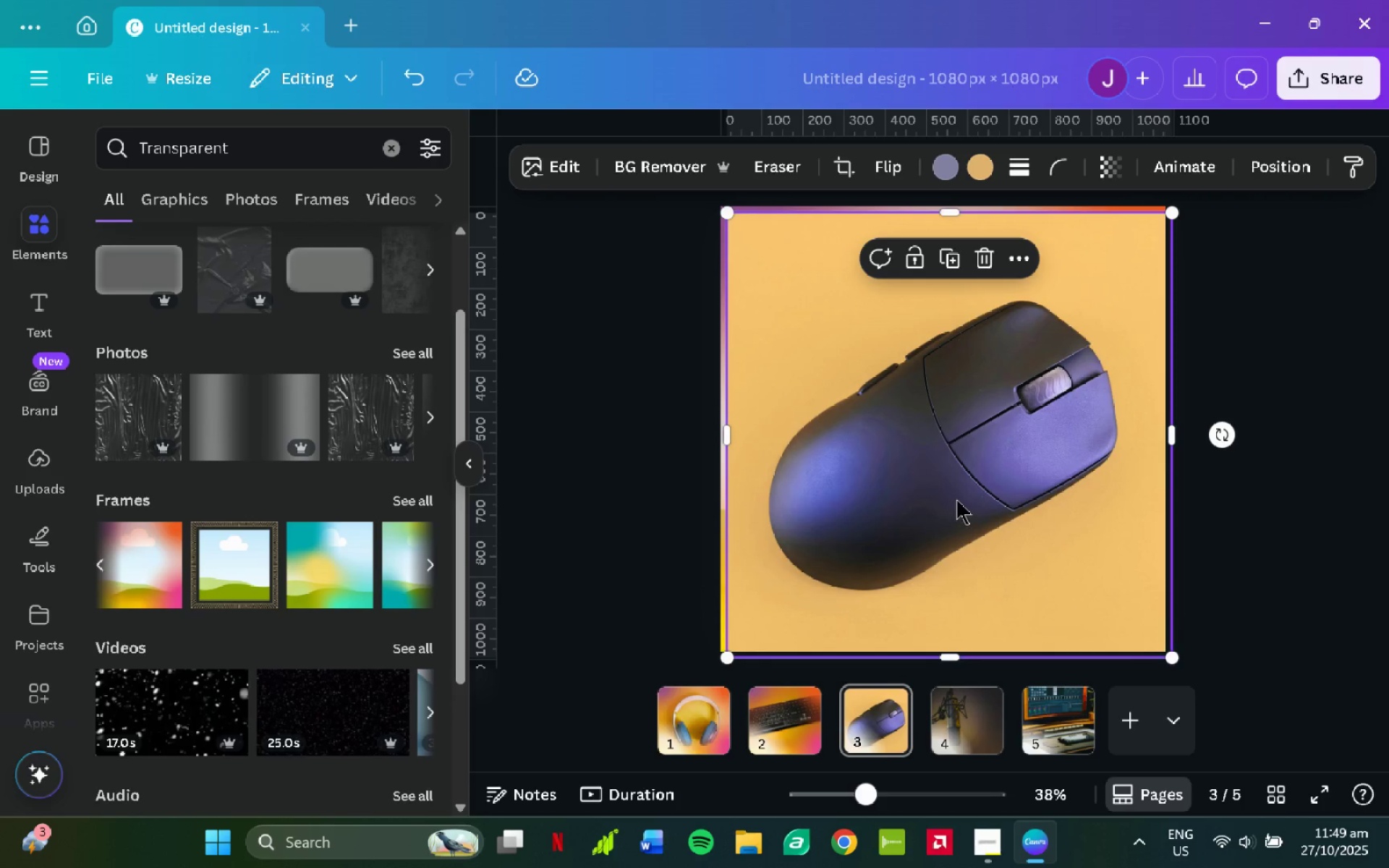 
left_click_drag(start_coordinate=[956, 499], to_coordinate=[961, 476])
 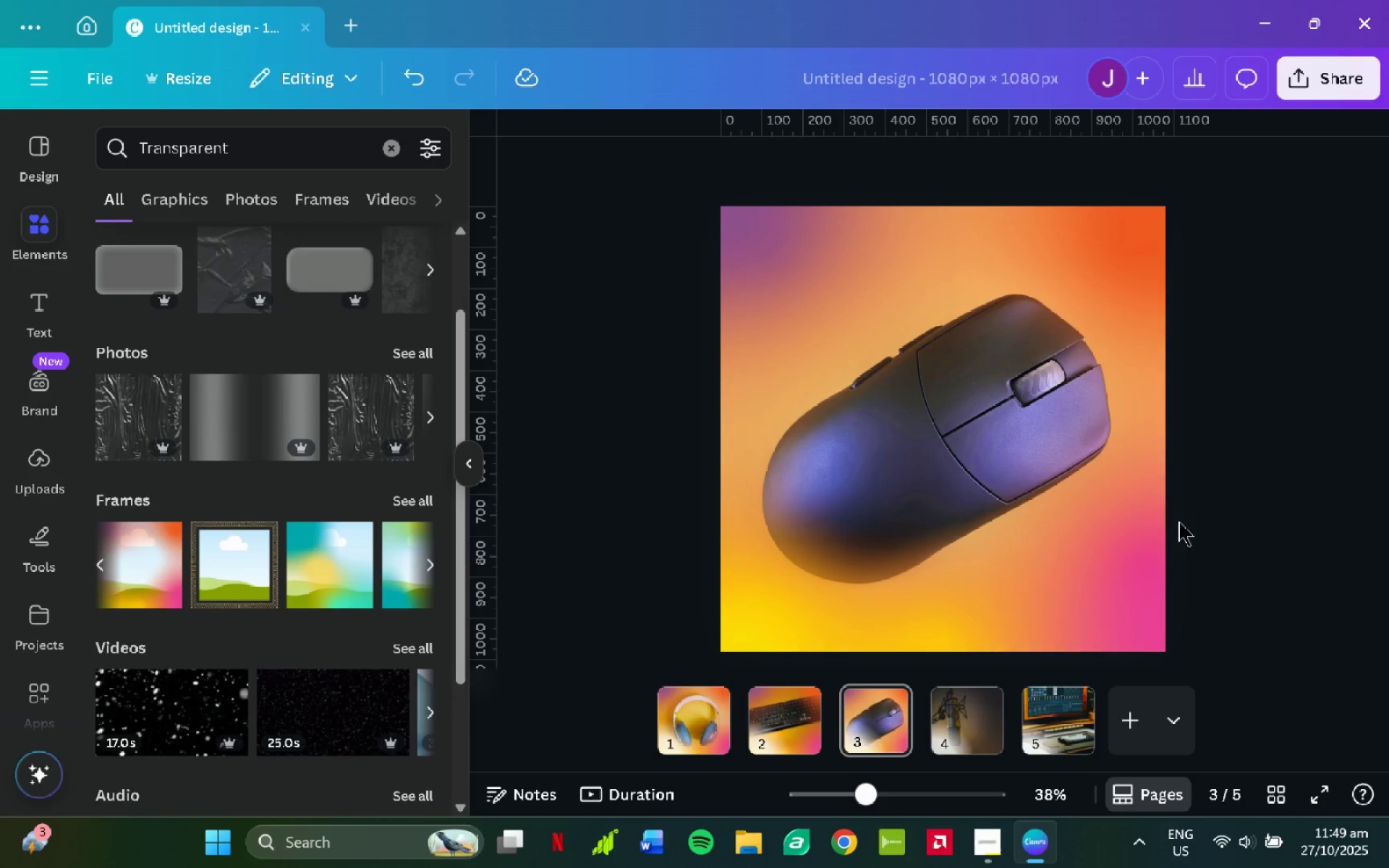 
left_click([1100, 552])
 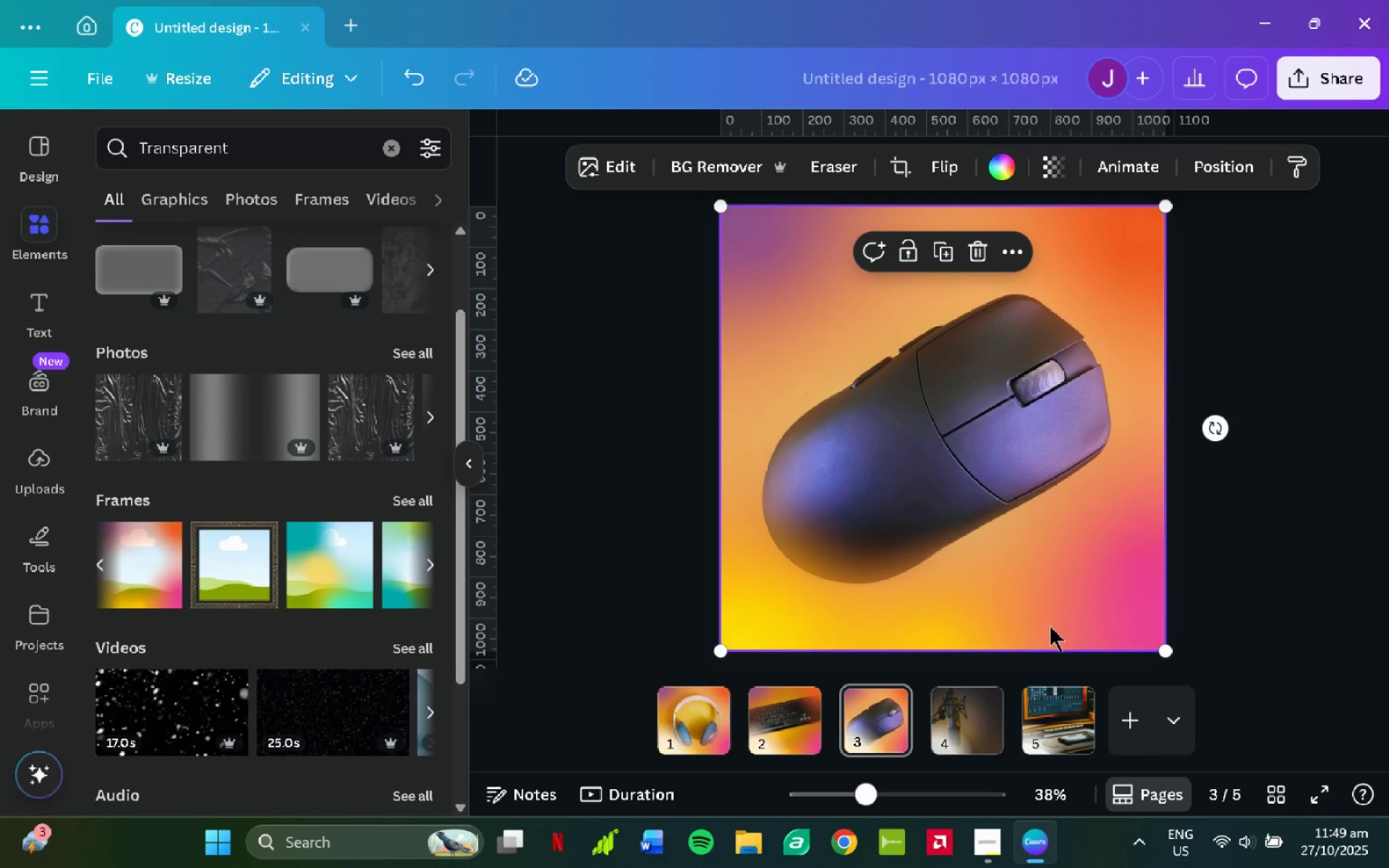 
left_click([969, 738])
 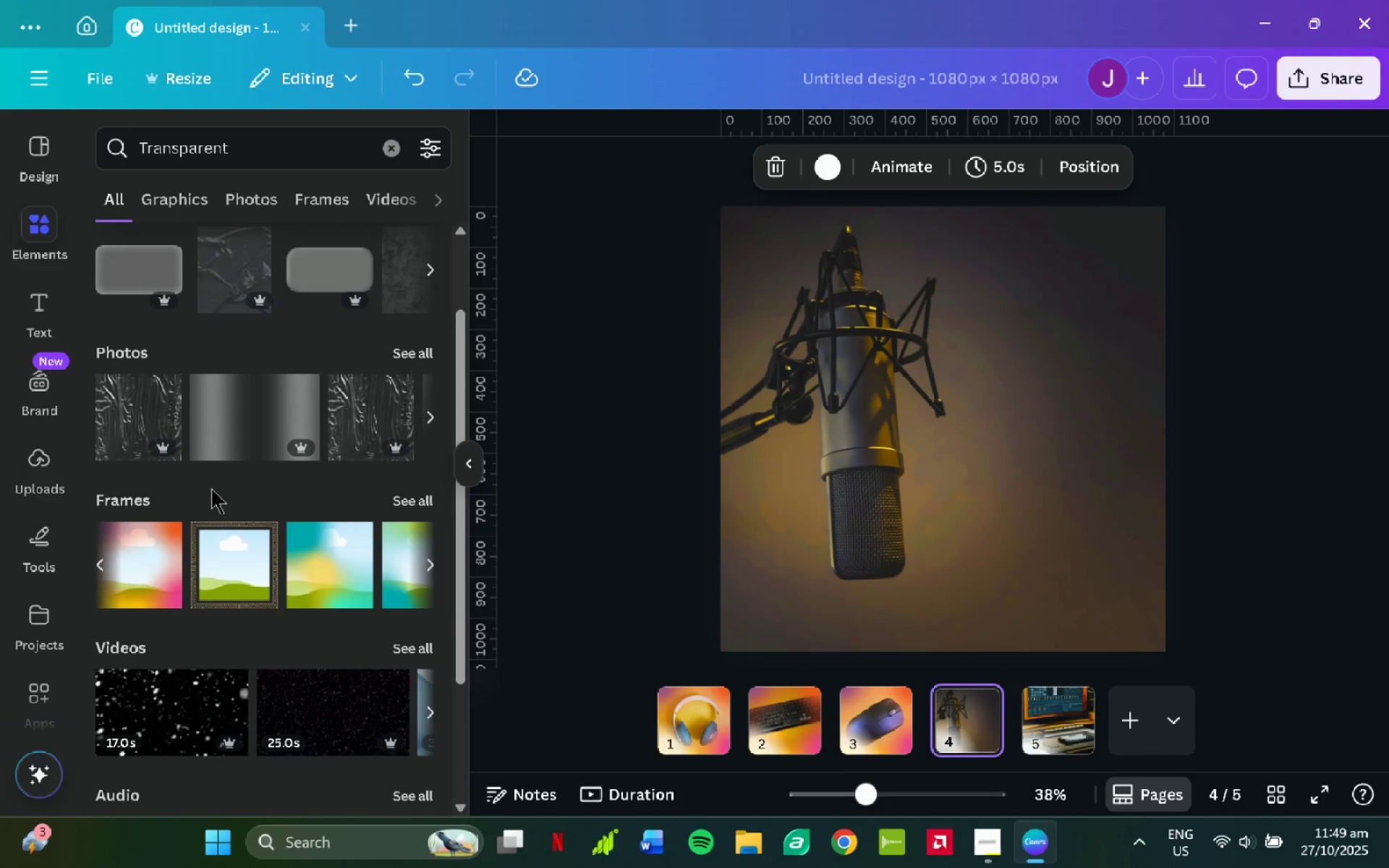 
left_click([880, 509])
 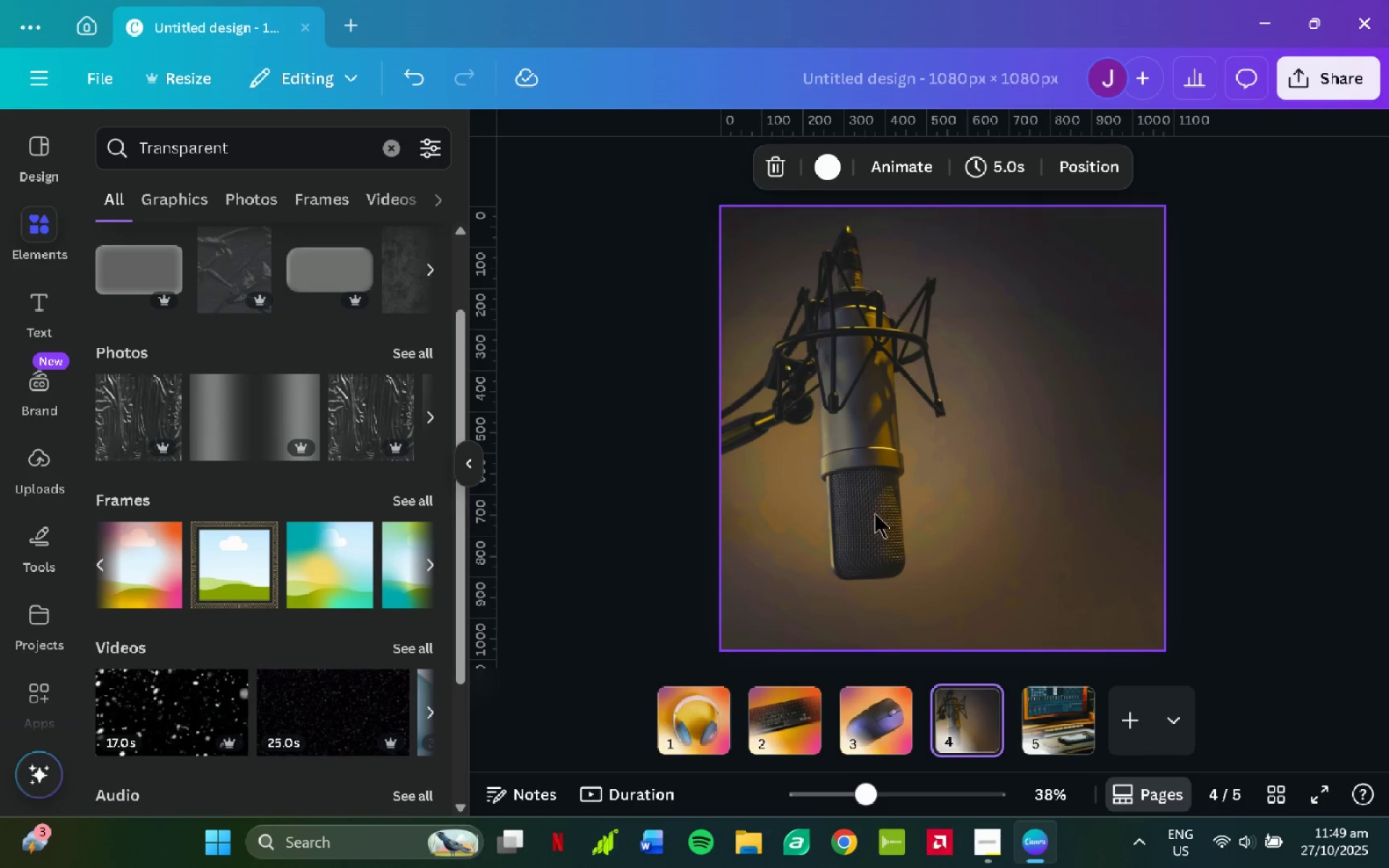 
key(Control+X)
 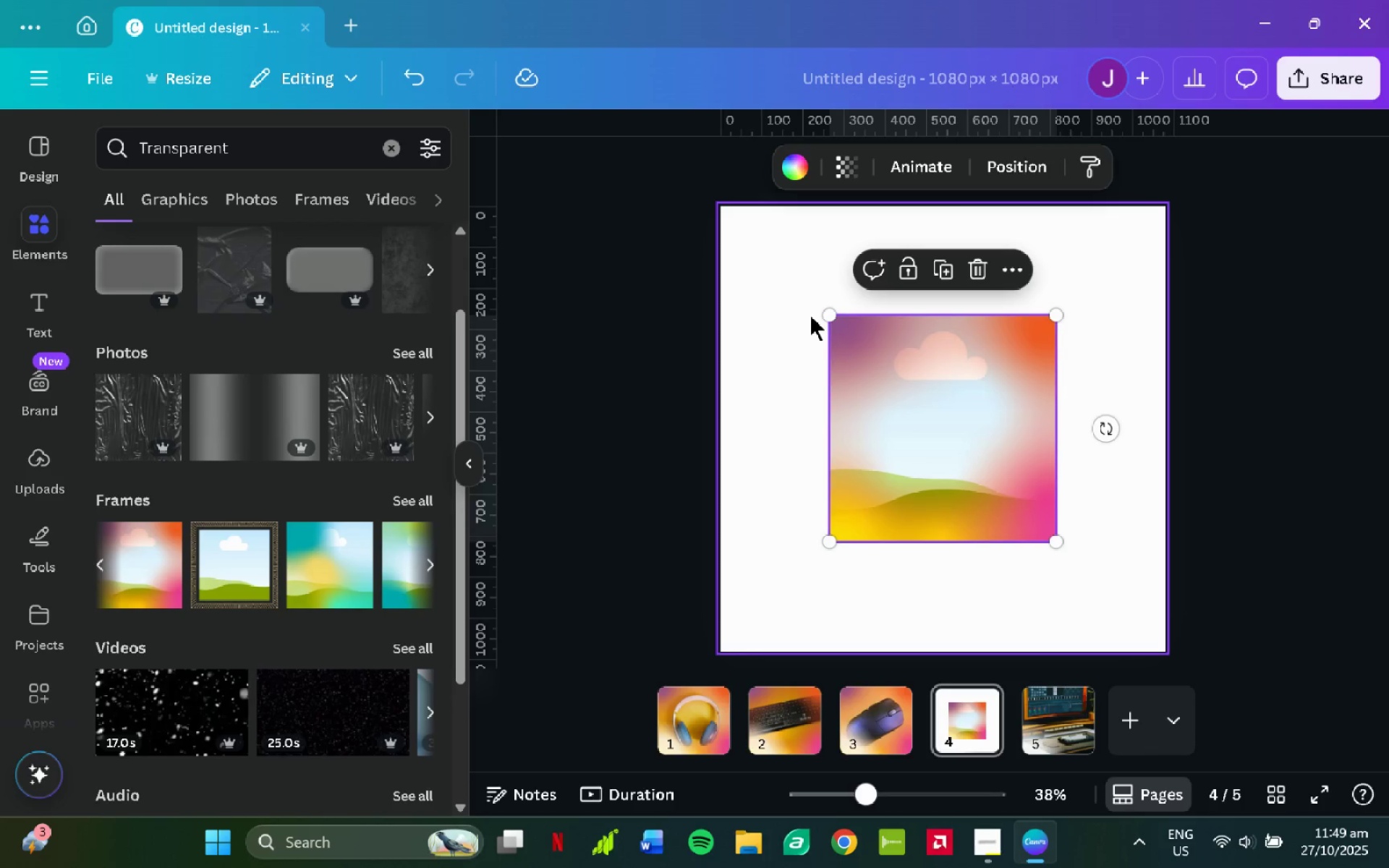 
left_click_drag(start_coordinate=[826, 315], to_coordinate=[692, 226])
 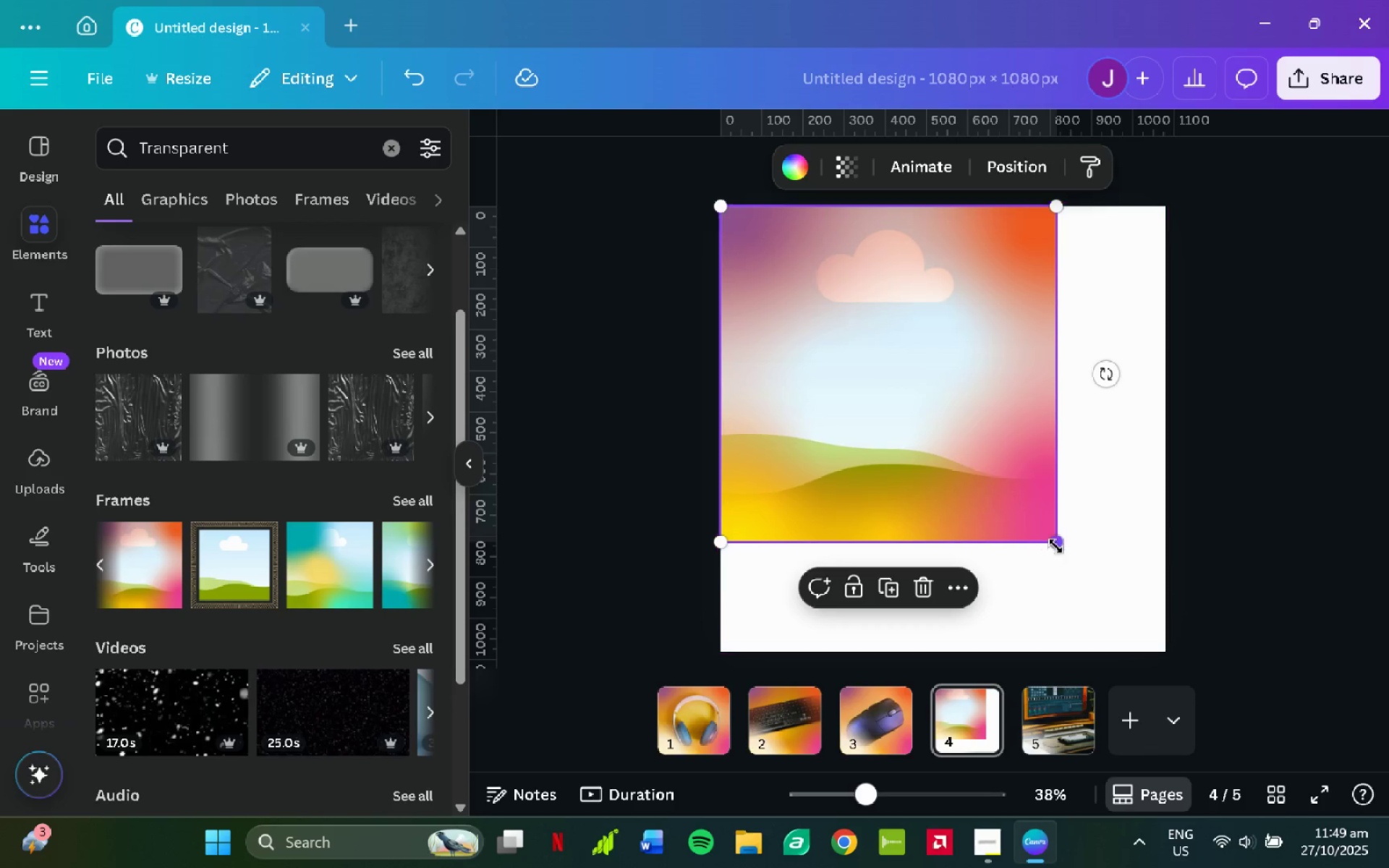 
left_click_drag(start_coordinate=[1058, 545], to_coordinate=[1165, 657])
 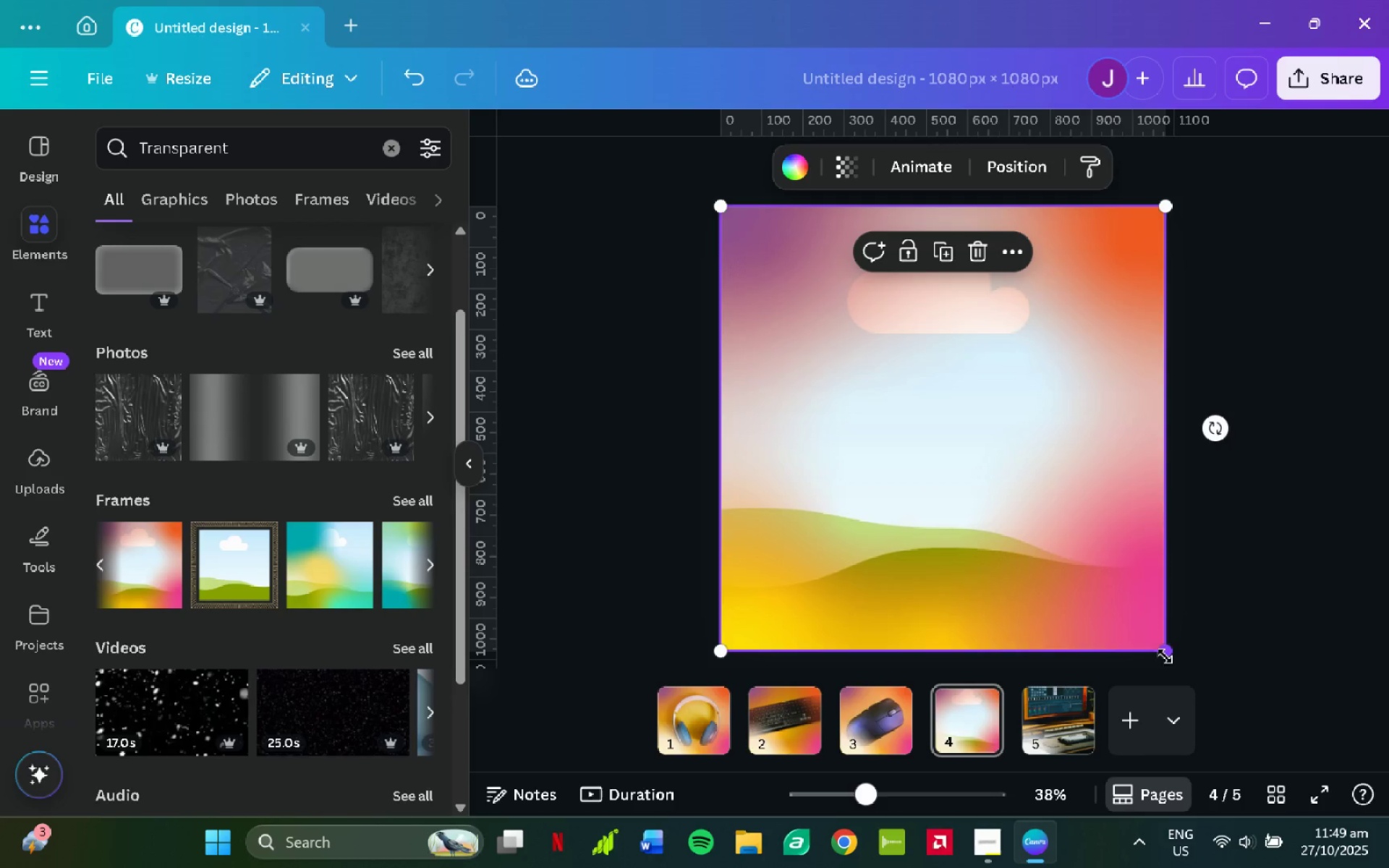 
key(Control+V)
 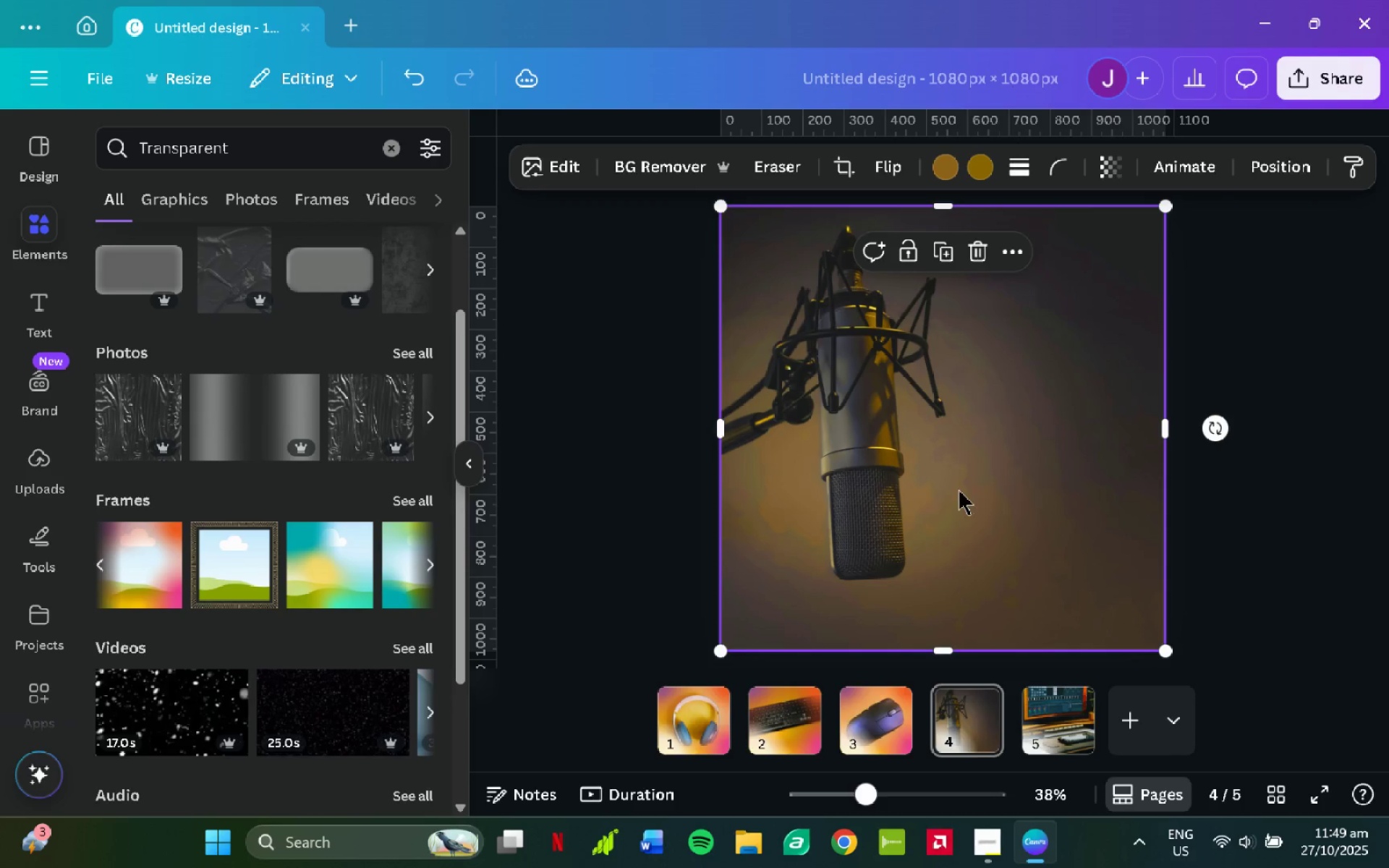 
left_click_drag(start_coordinate=[959, 490], to_coordinate=[962, 482])
 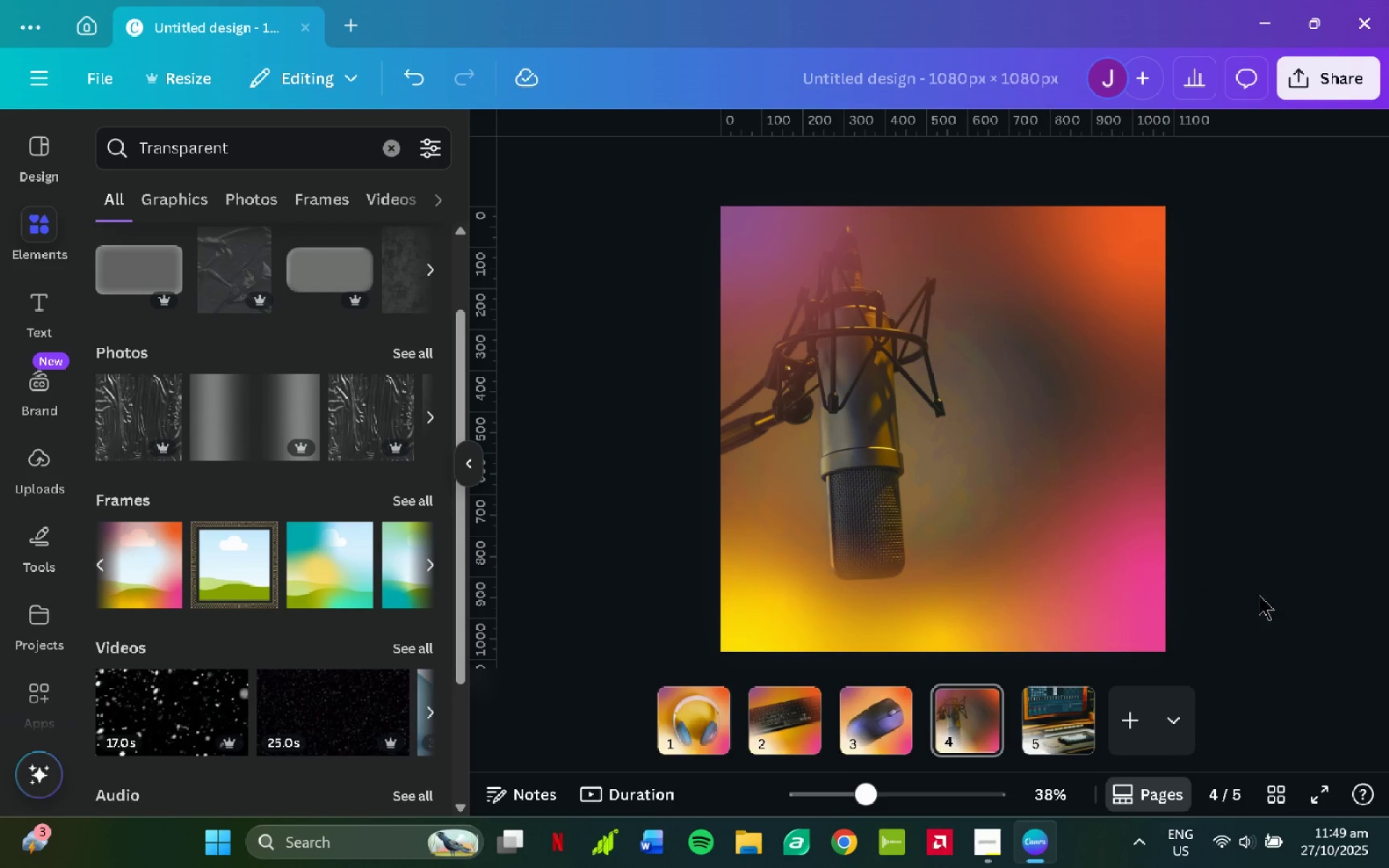 
left_click([1275, 564])
 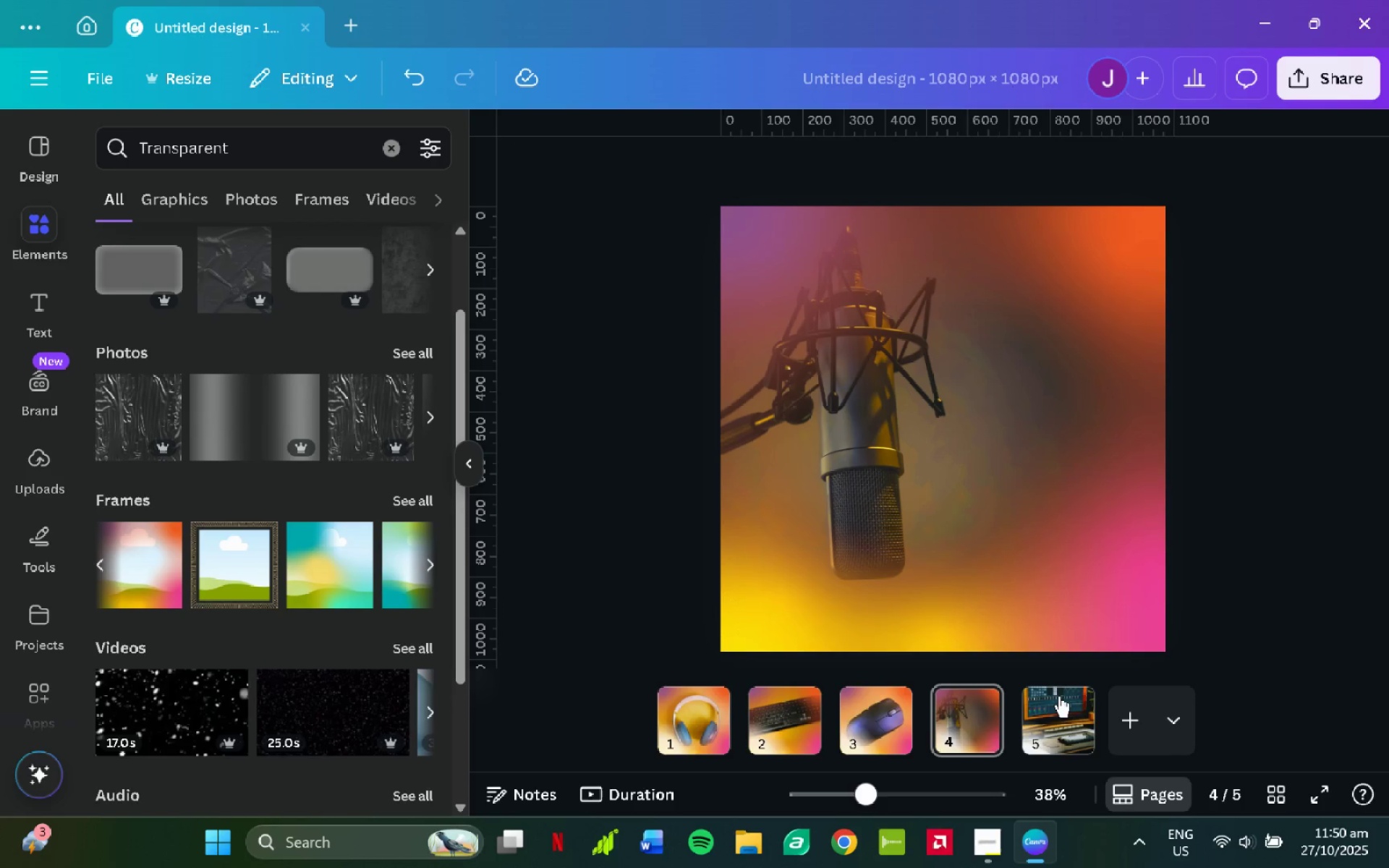 
left_click([1059, 698])
 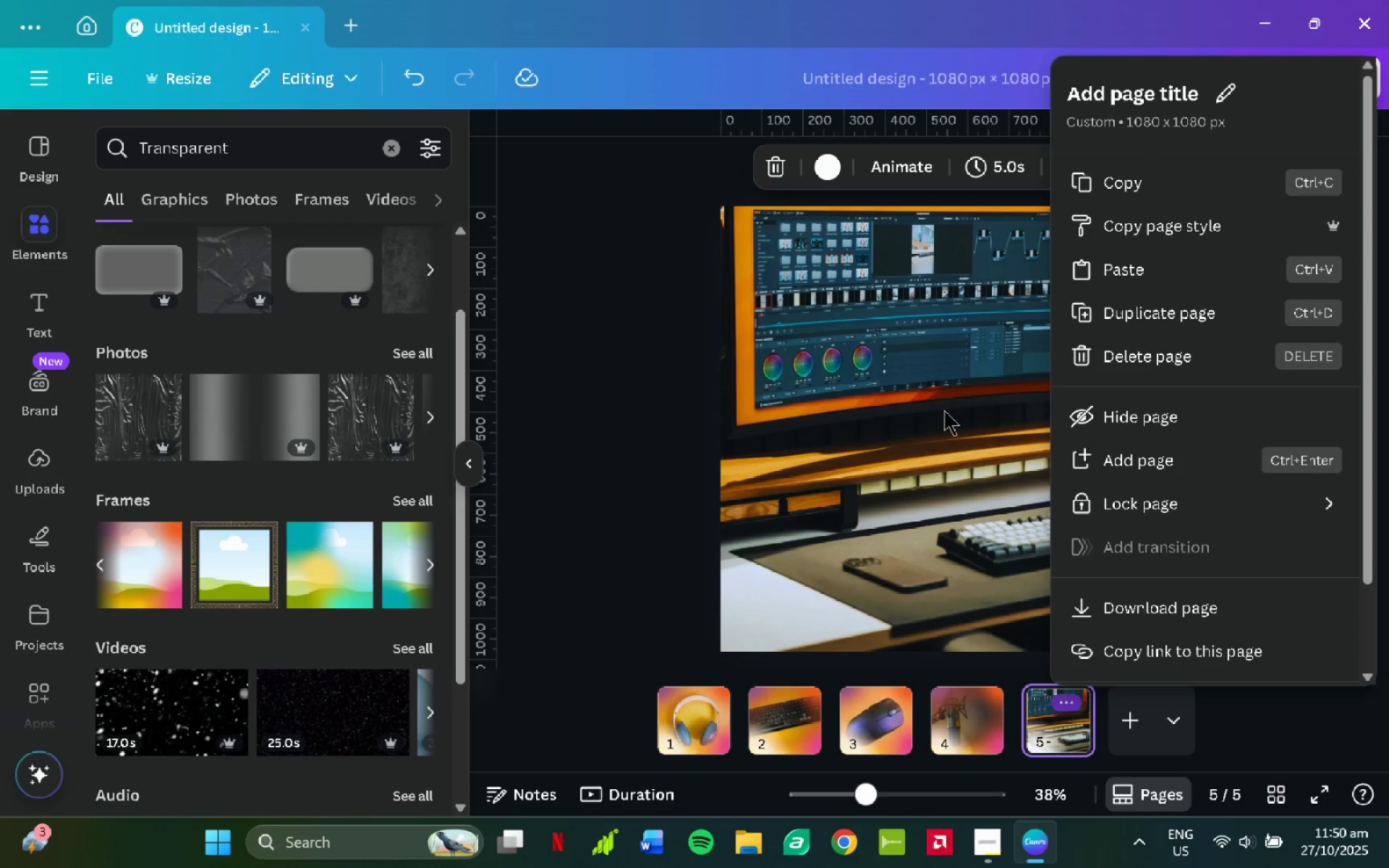 
left_click([602, 427])
 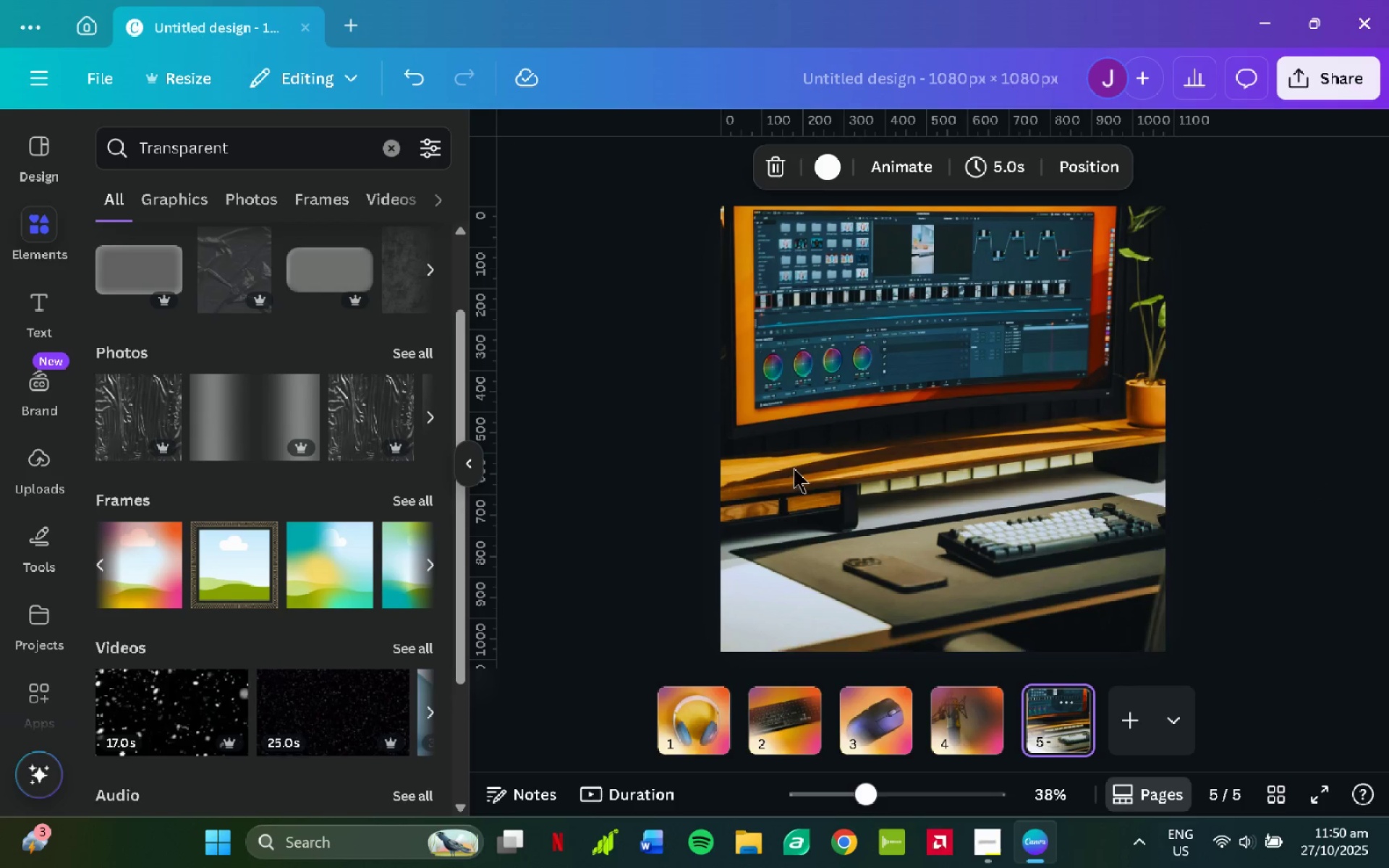 
left_click([827, 467])
 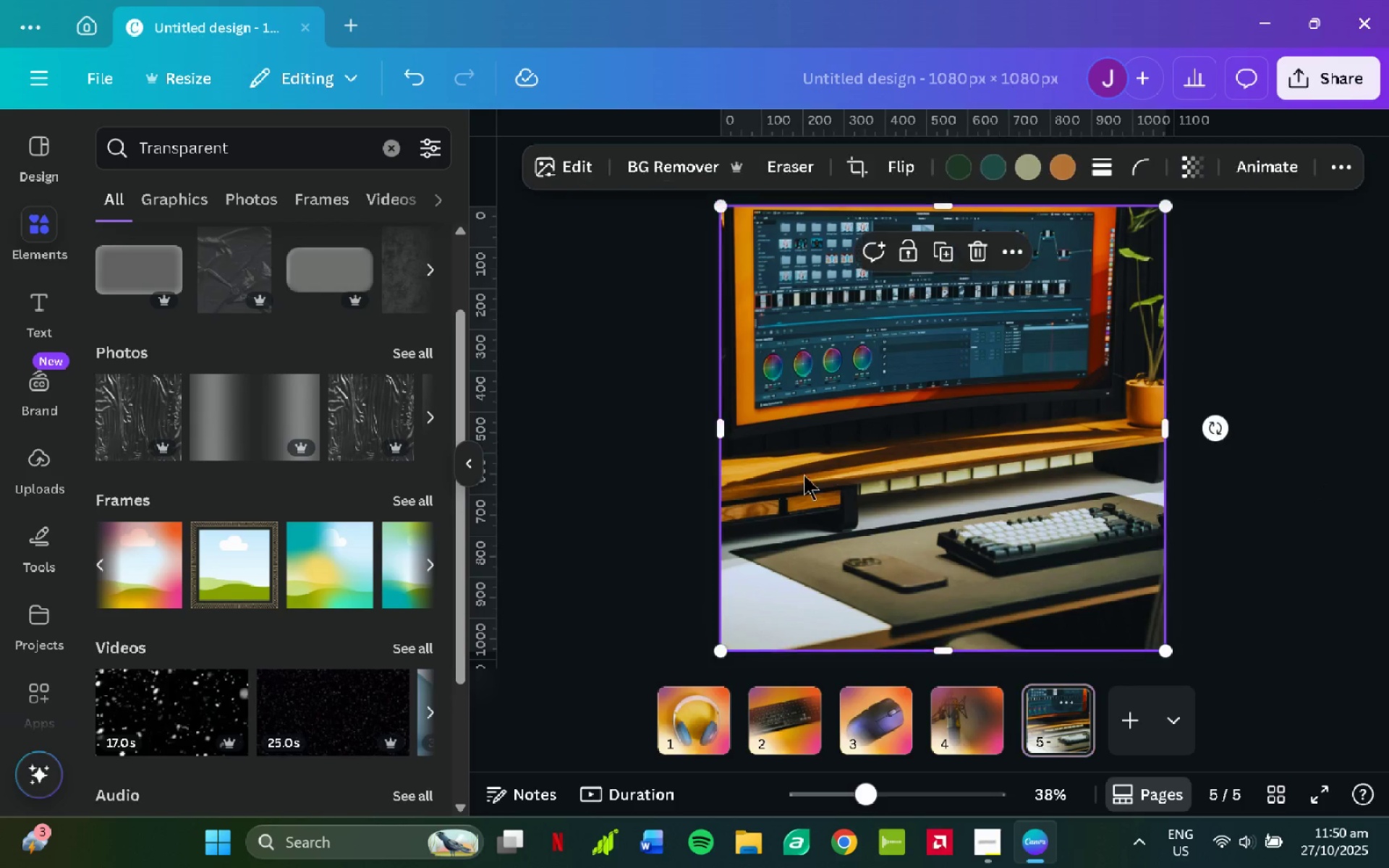 
key(Control+X)
 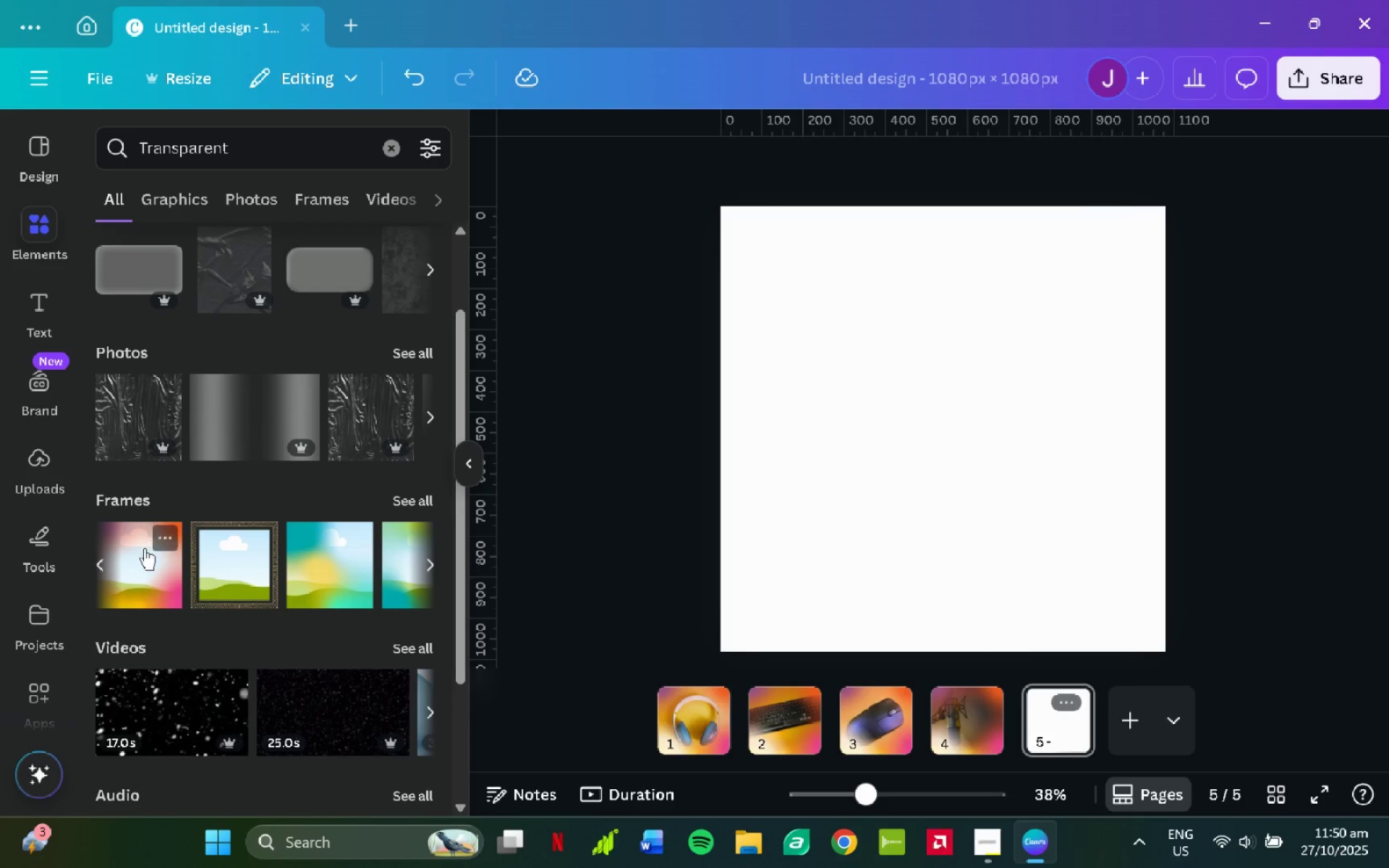 
left_click([145, 550])
 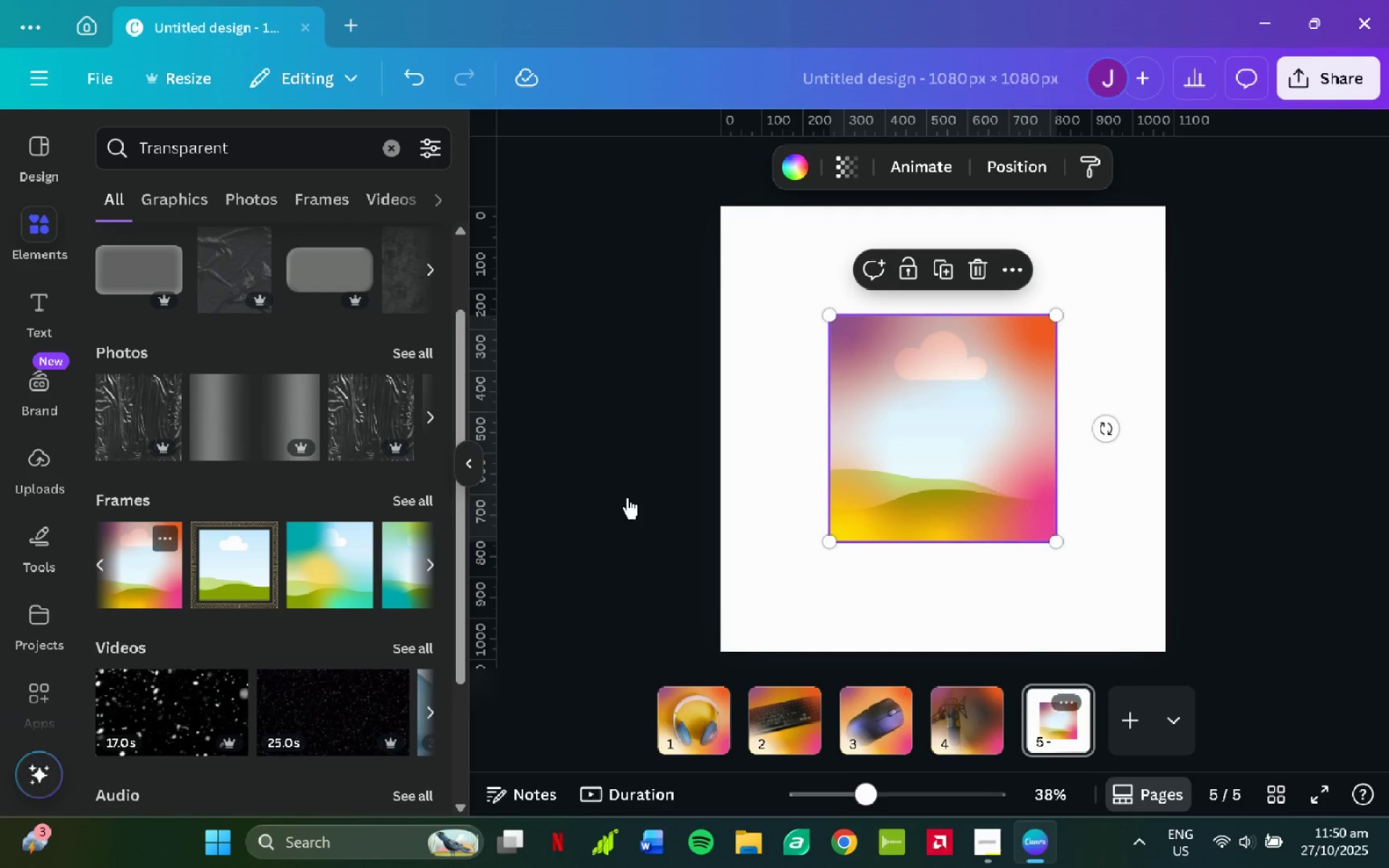 
hold_key(key=ControlLeft, duration=0.42)
 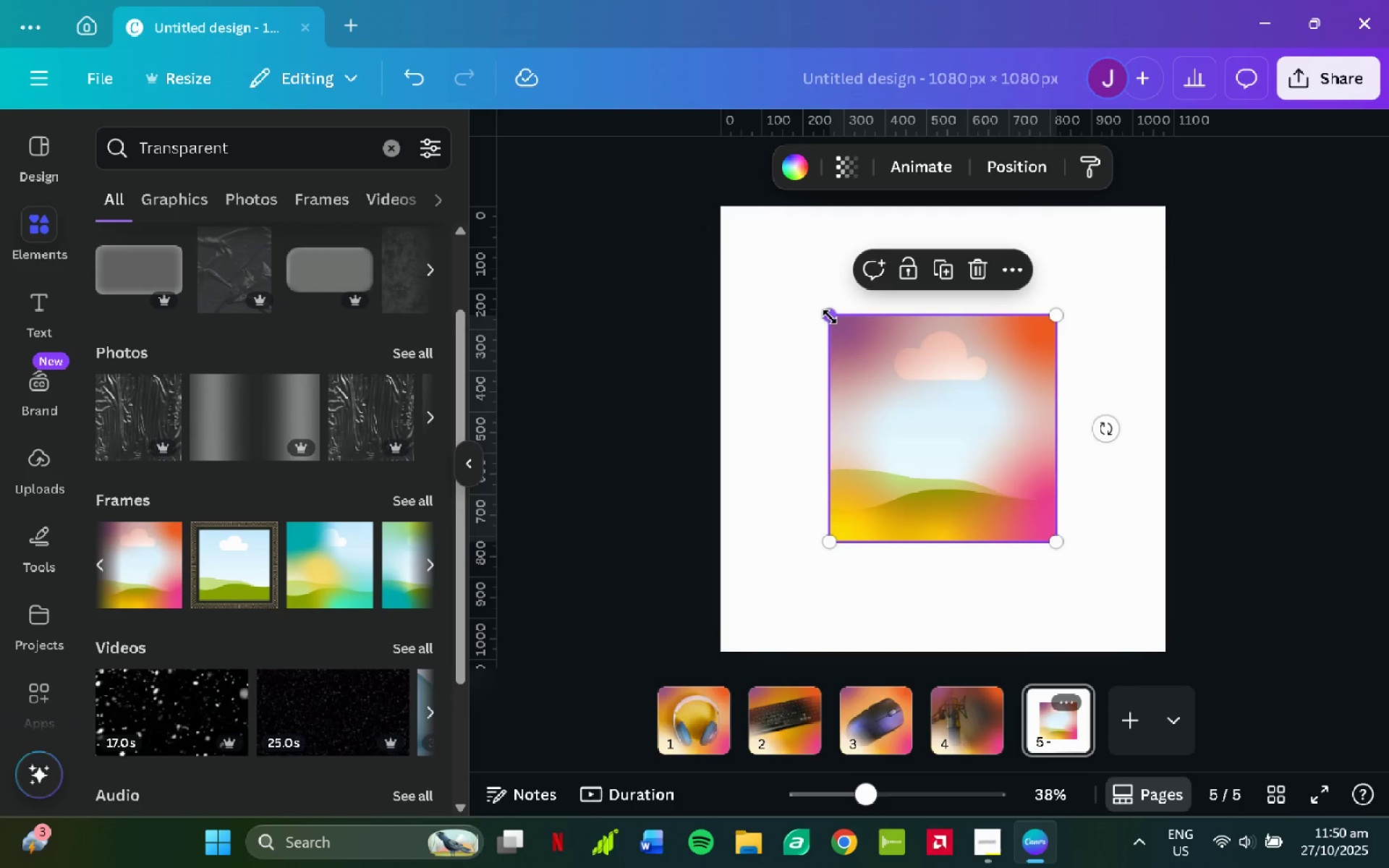 
left_click_drag(start_coordinate=[829, 314], to_coordinate=[717, 213])
 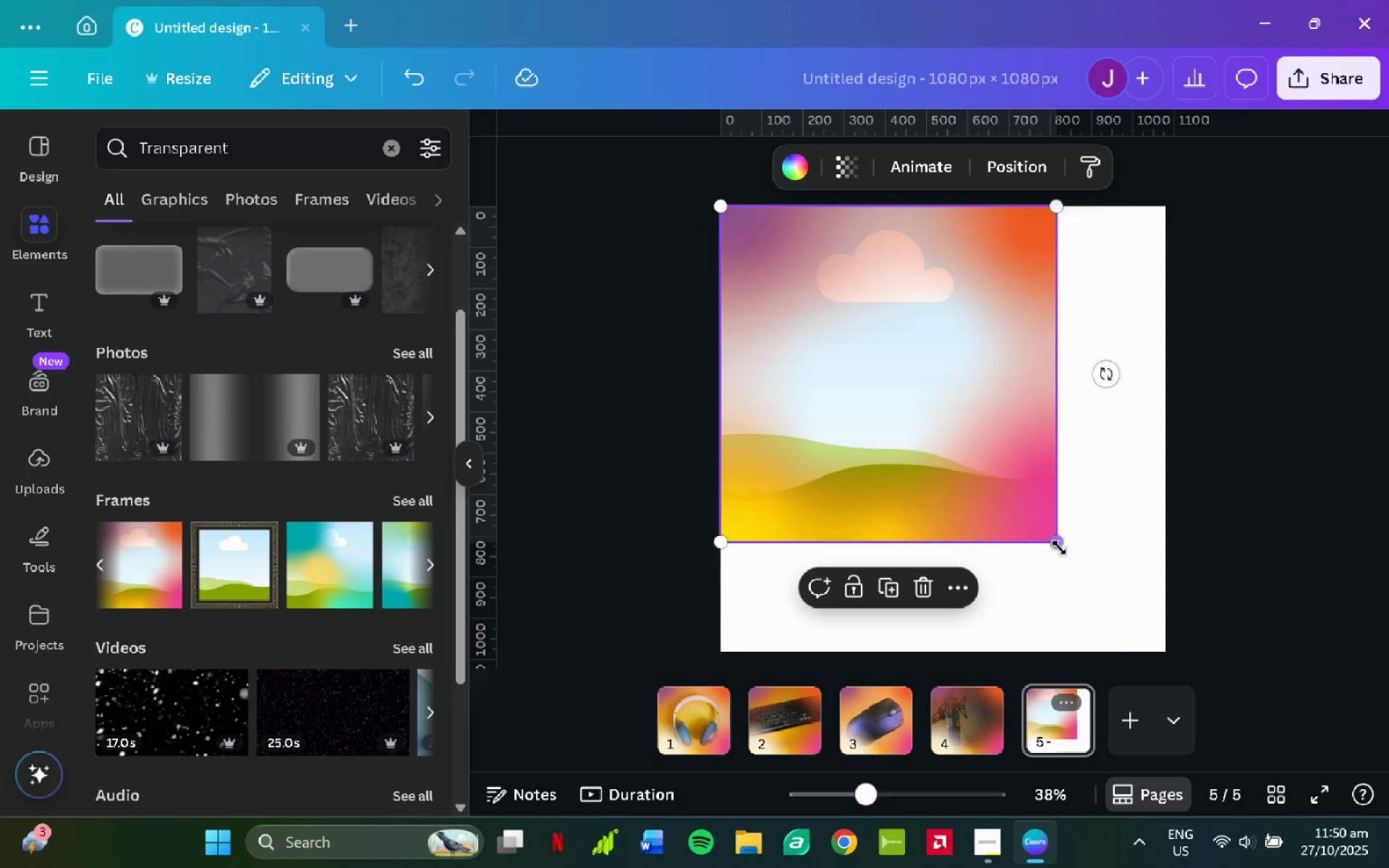 
left_click_drag(start_coordinate=[1058, 547], to_coordinate=[1165, 654])
 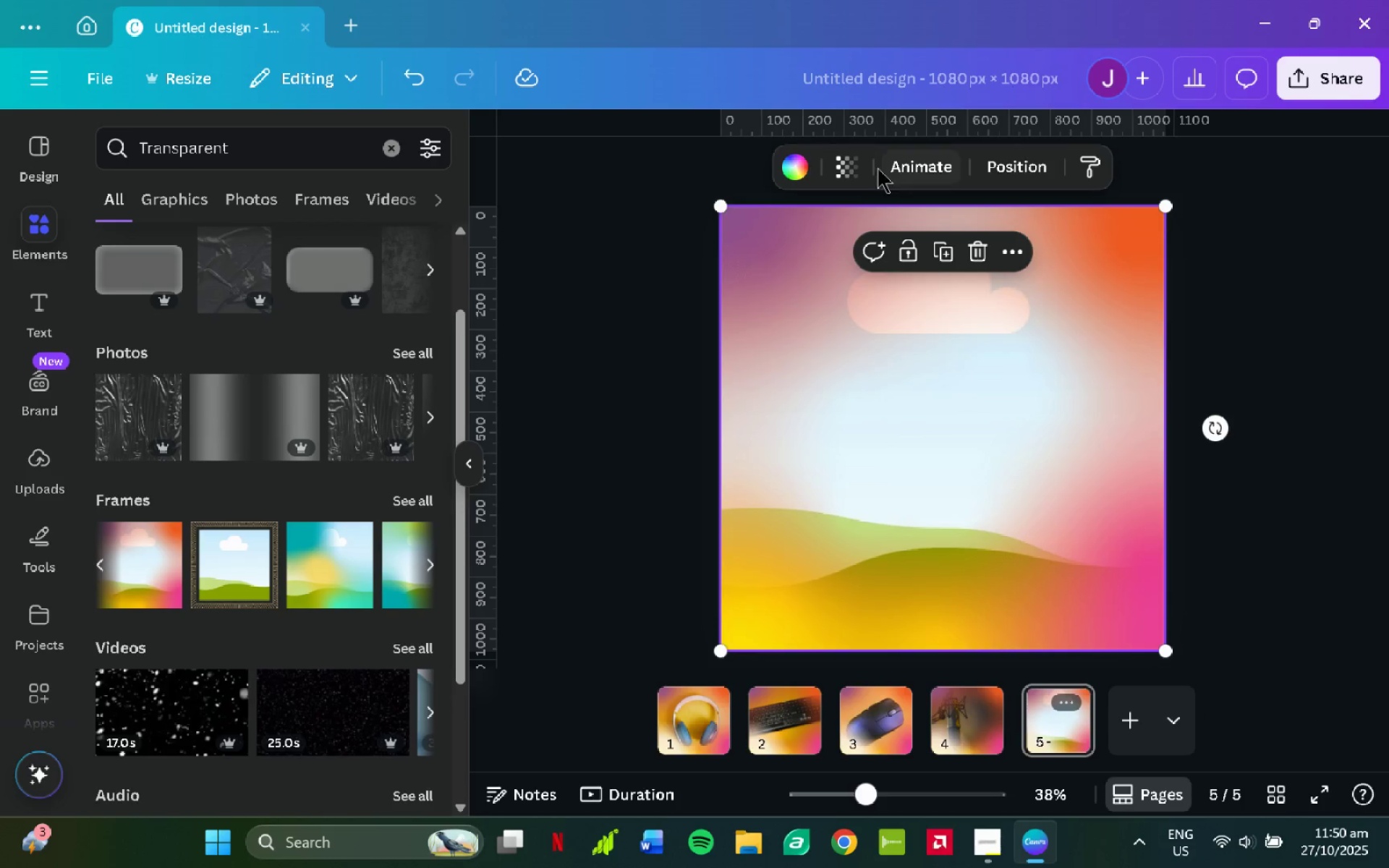 
left_click([859, 167])
 